 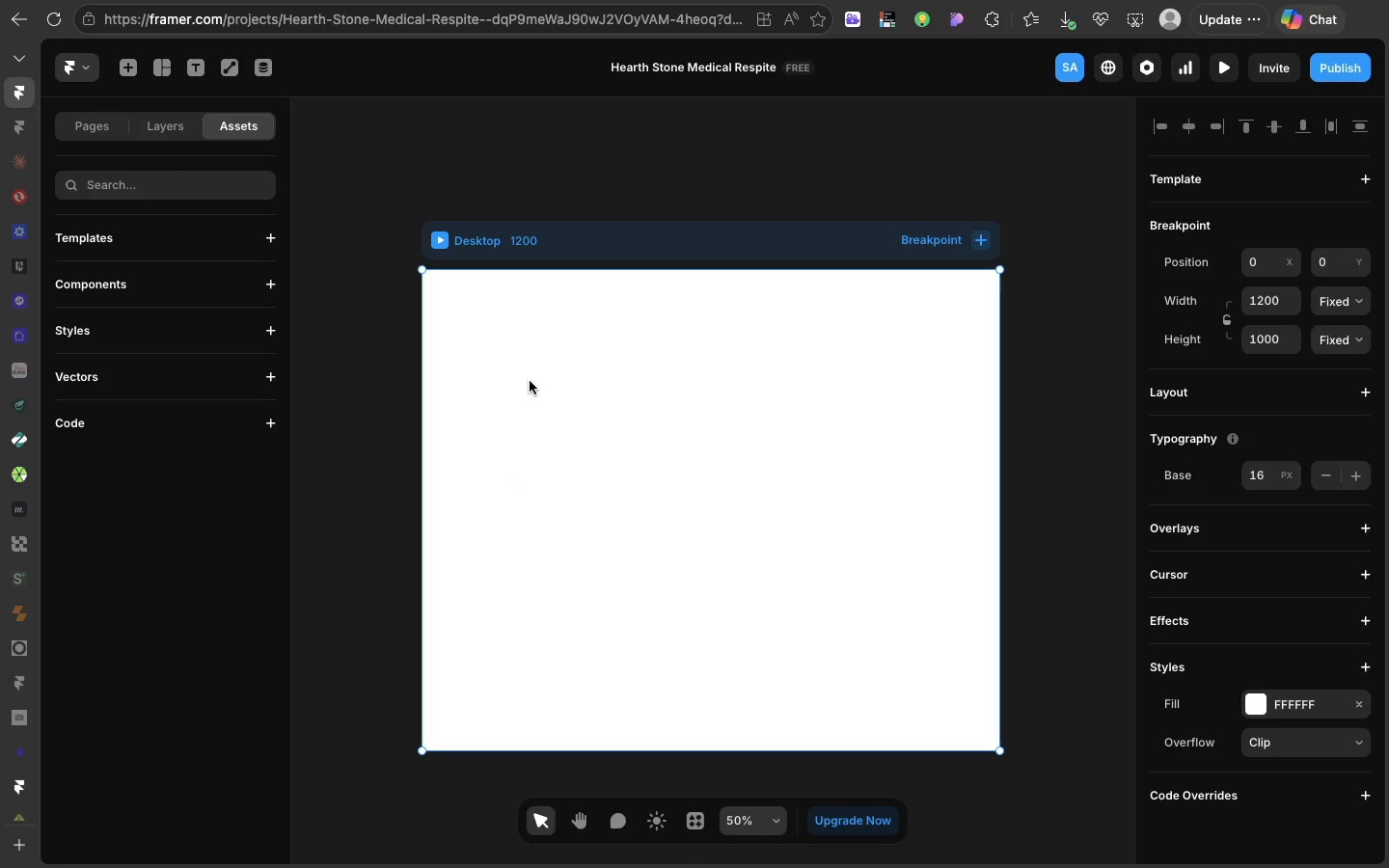 
key(F)
 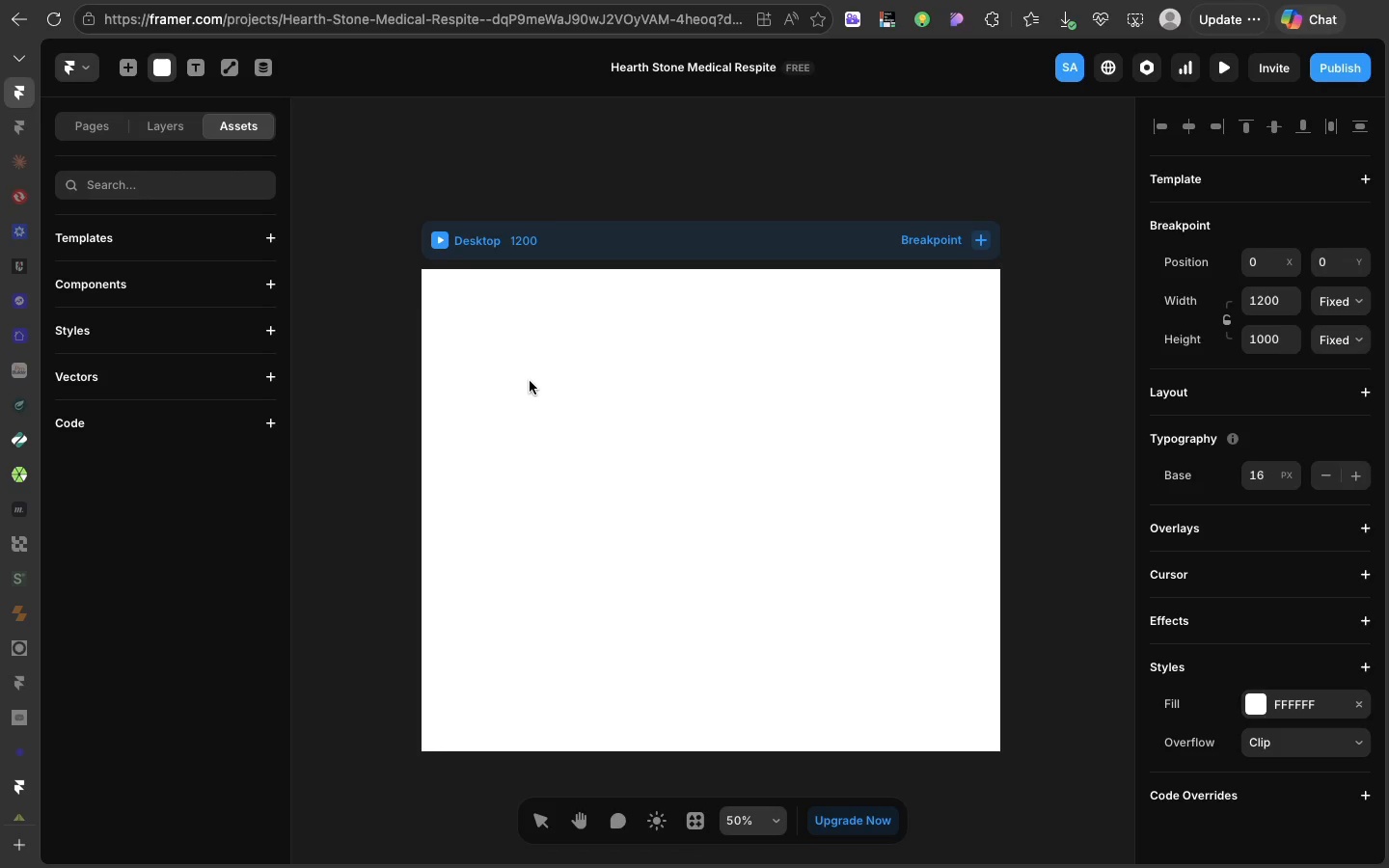 
wait(30.59)
 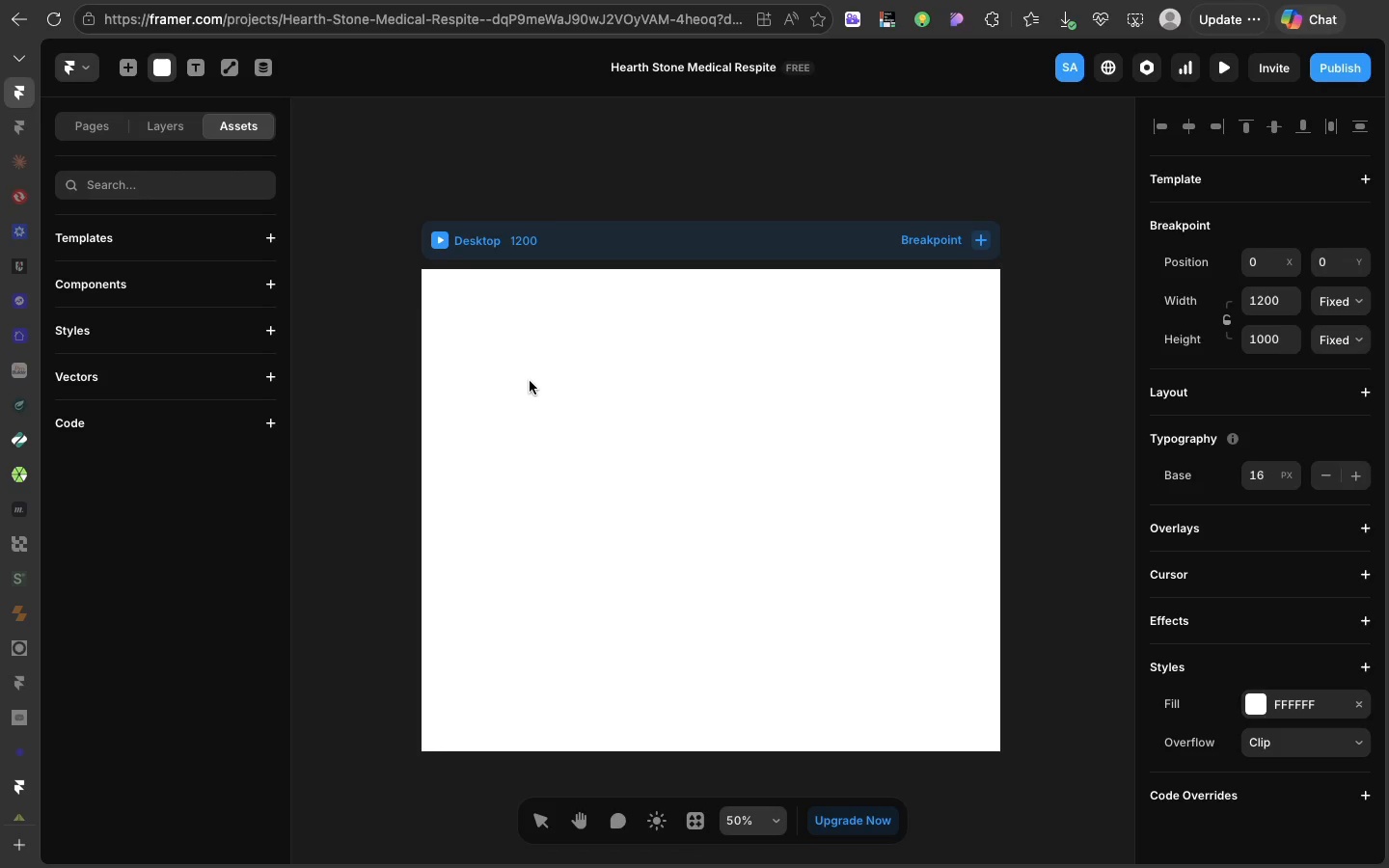 
key(R)
 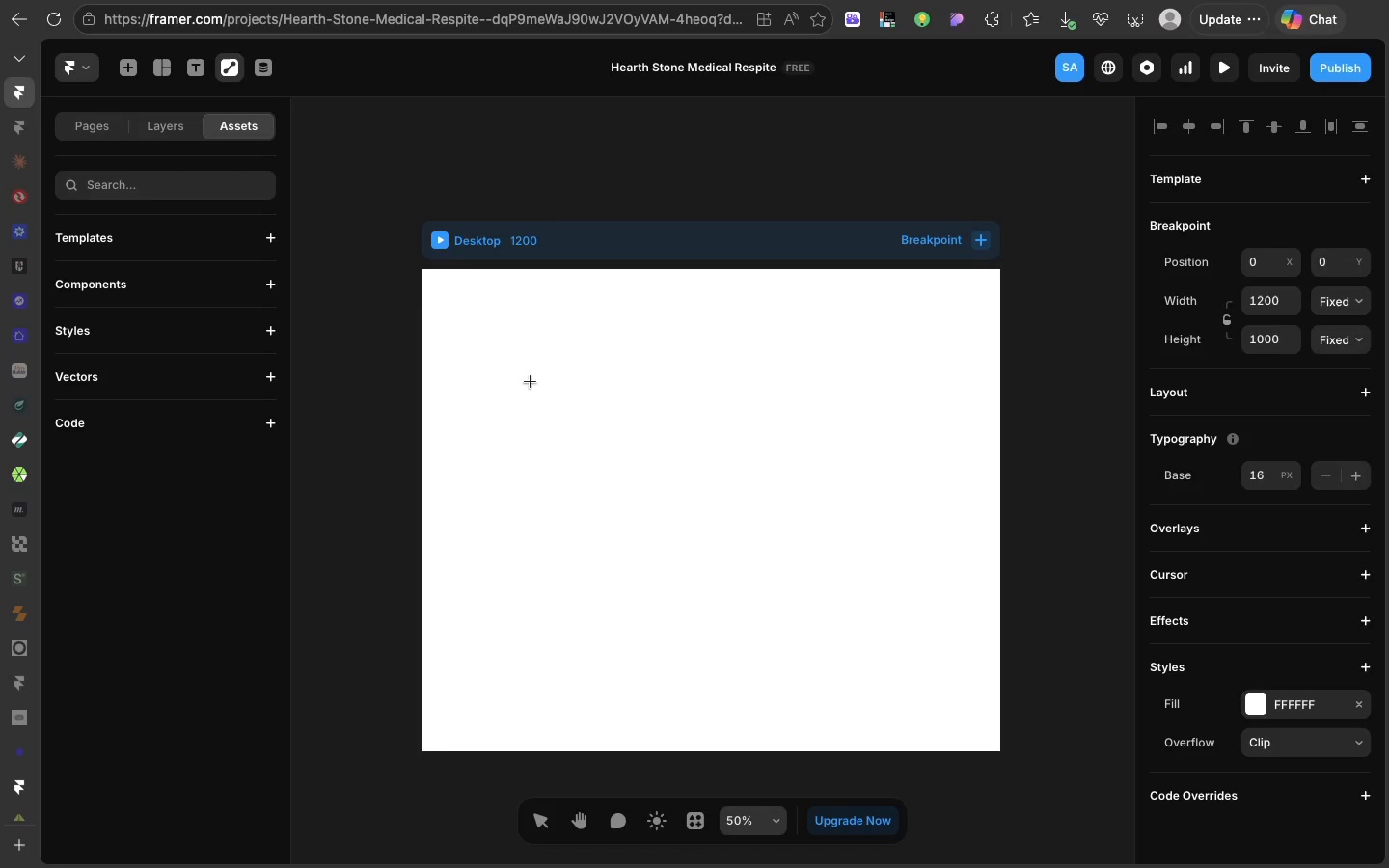 
key(Backspace)
 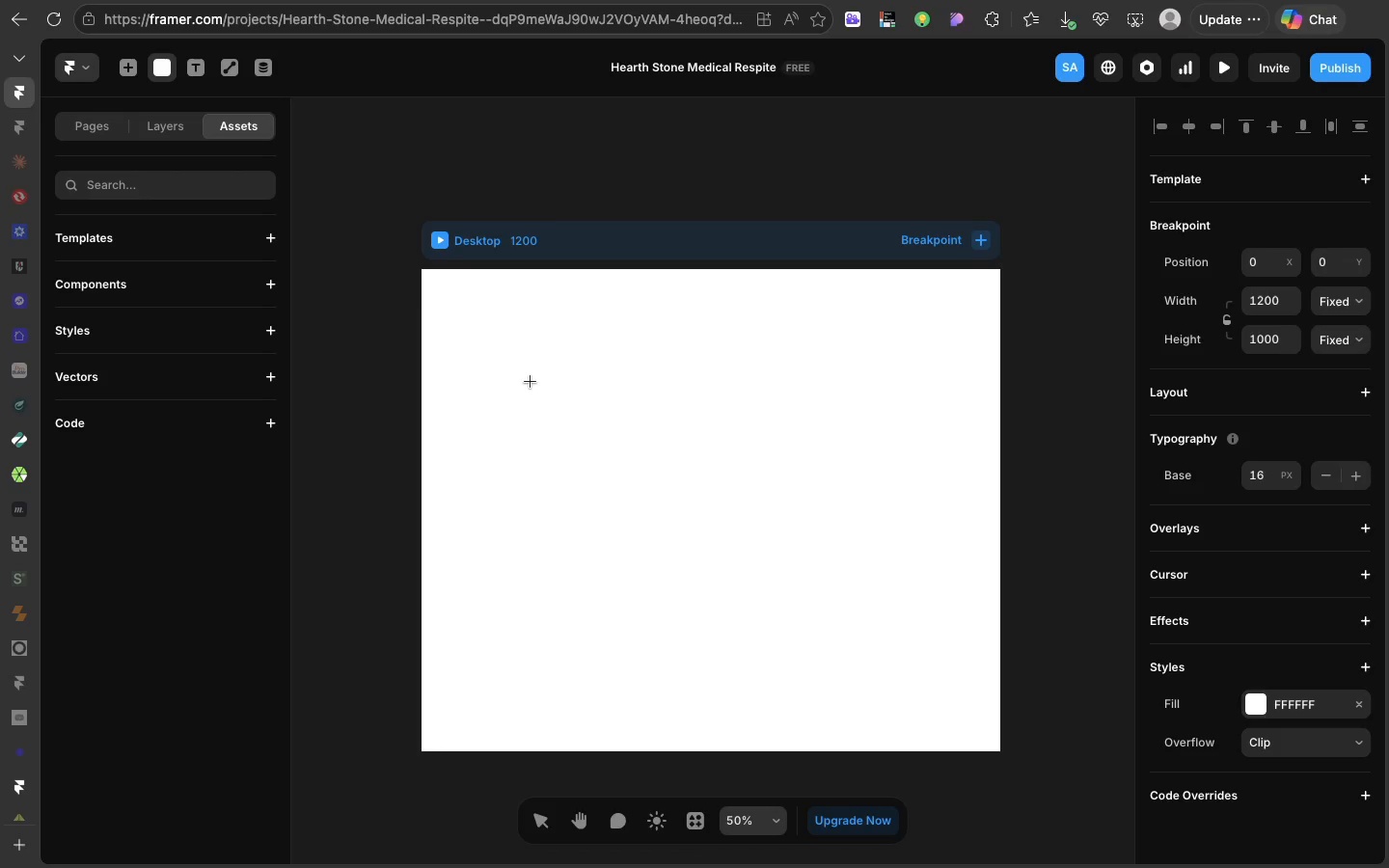 
hold_key(key=F, duration=0.39)
 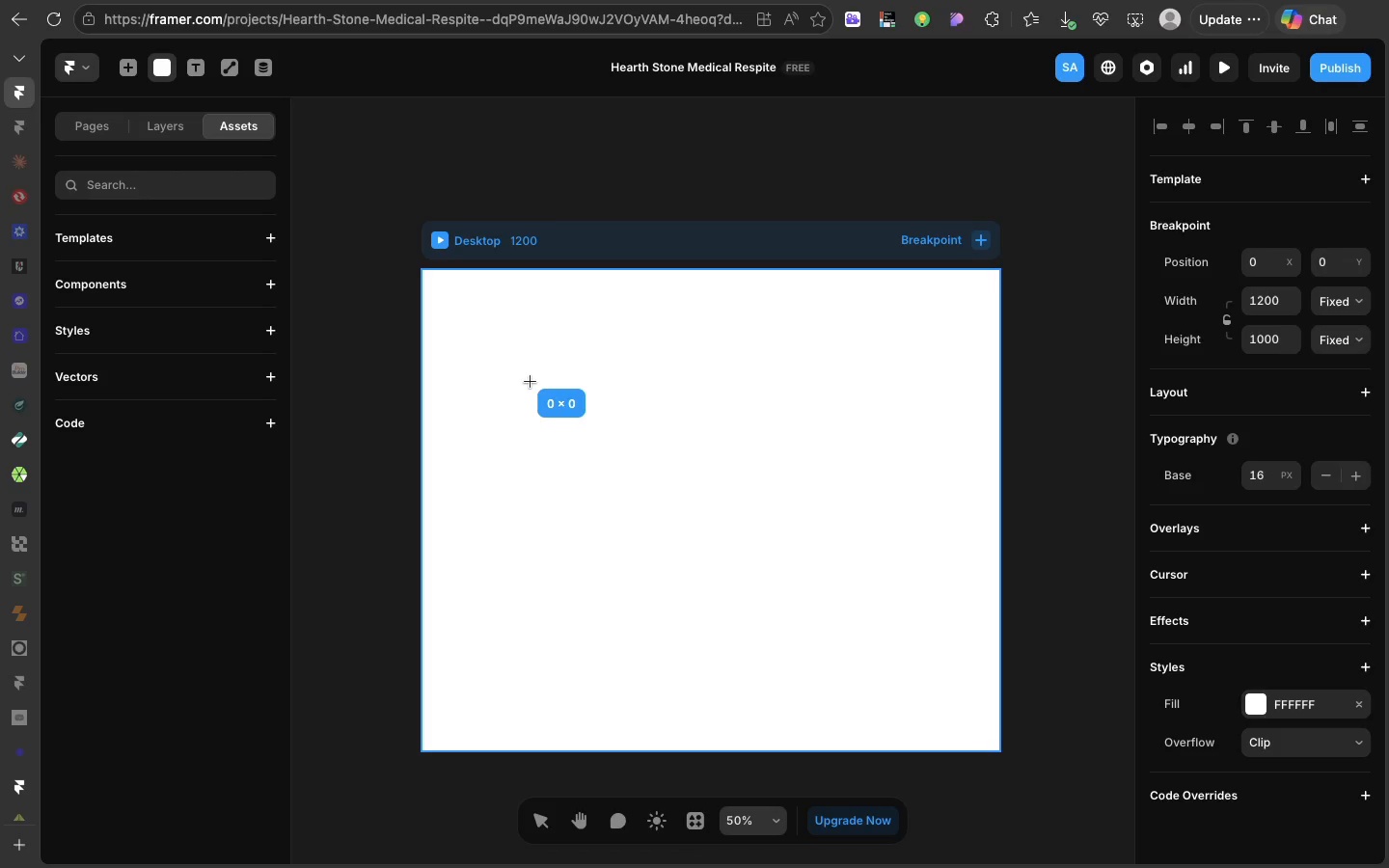 
left_click_drag(start_coordinate=[530, 381], to_coordinate=[905, 535])
 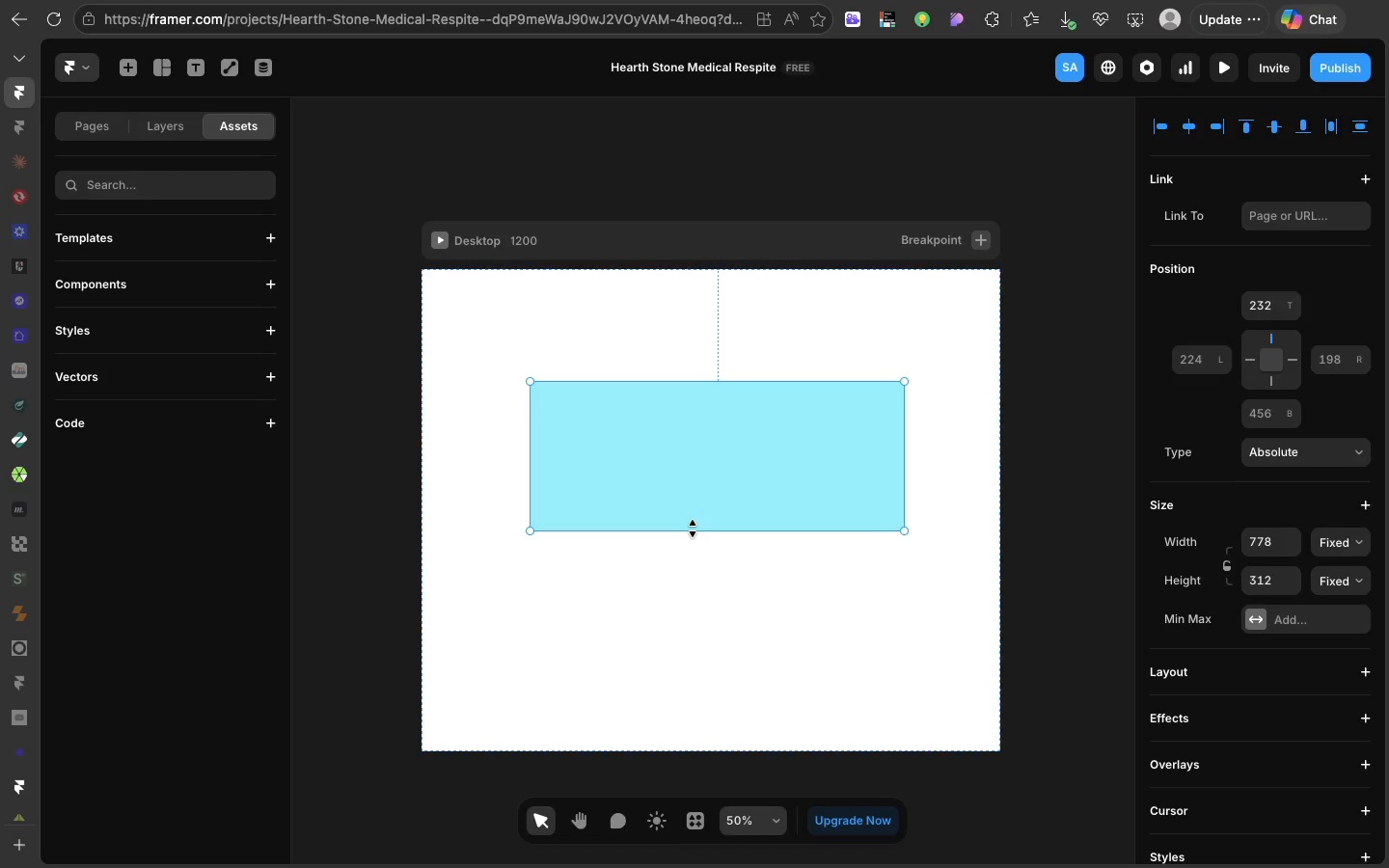 
wait(10.6)
 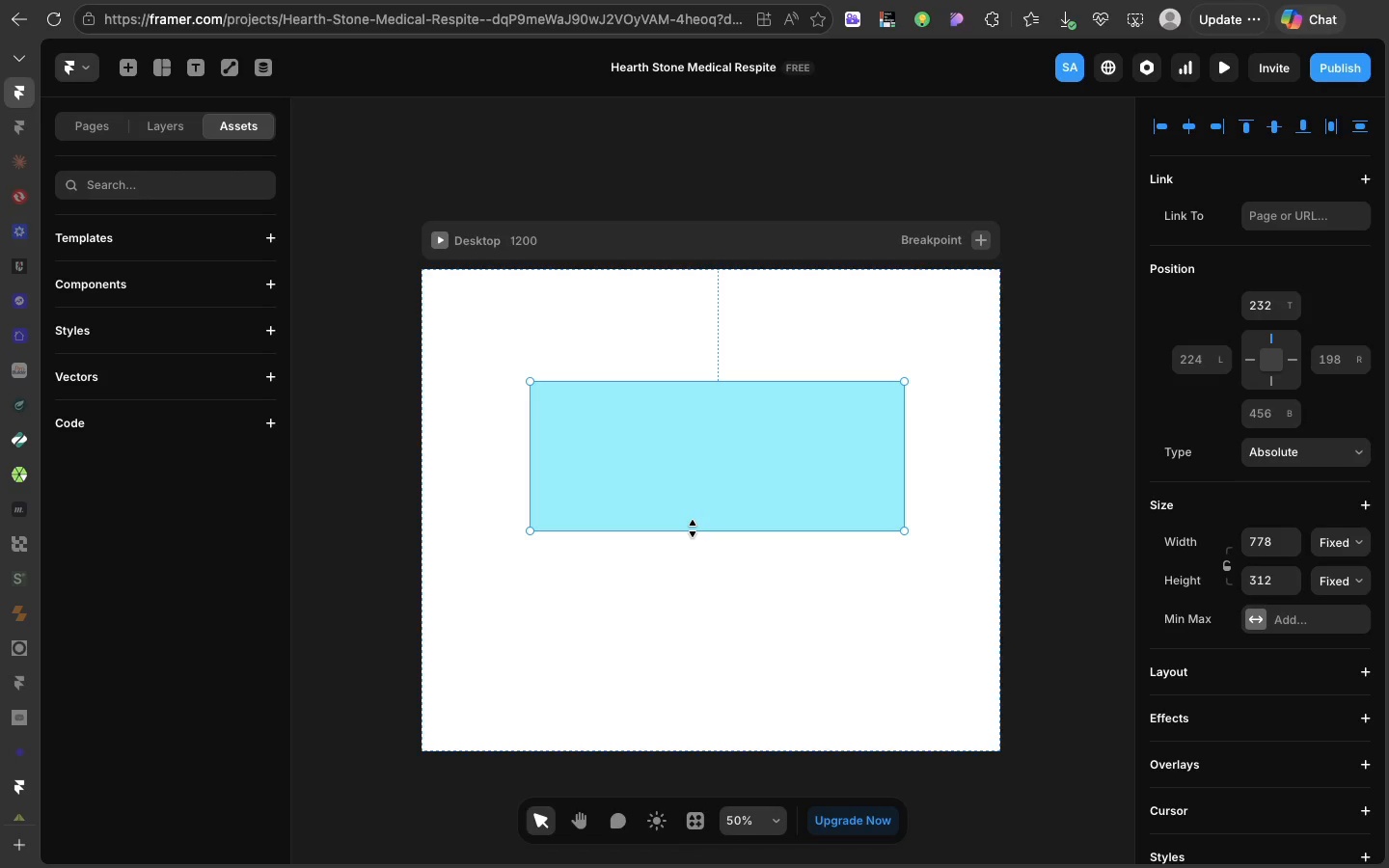 
key(Meta+D)
 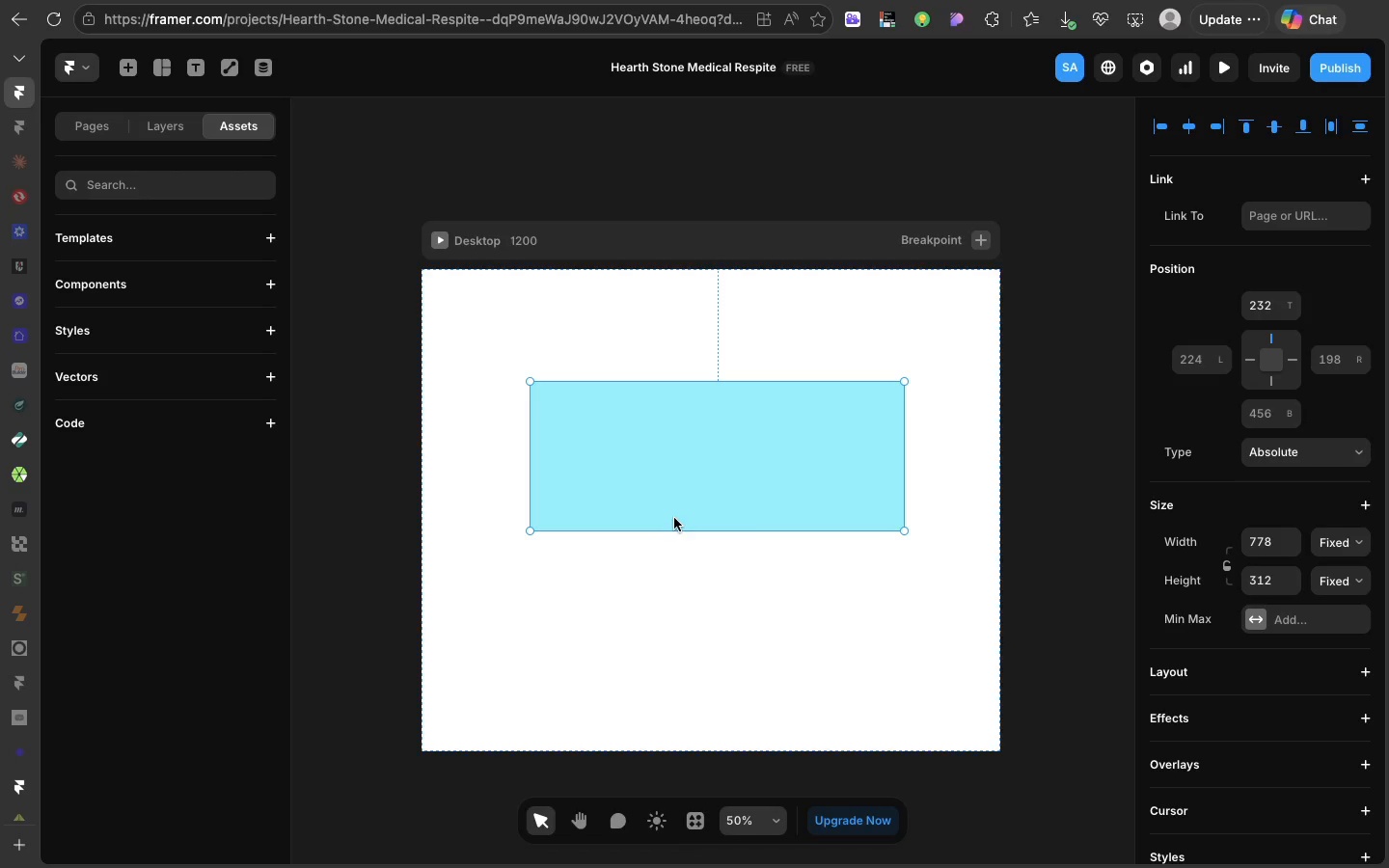 
left_click_drag(start_coordinate=[674, 516], to_coordinate=[670, 715])
 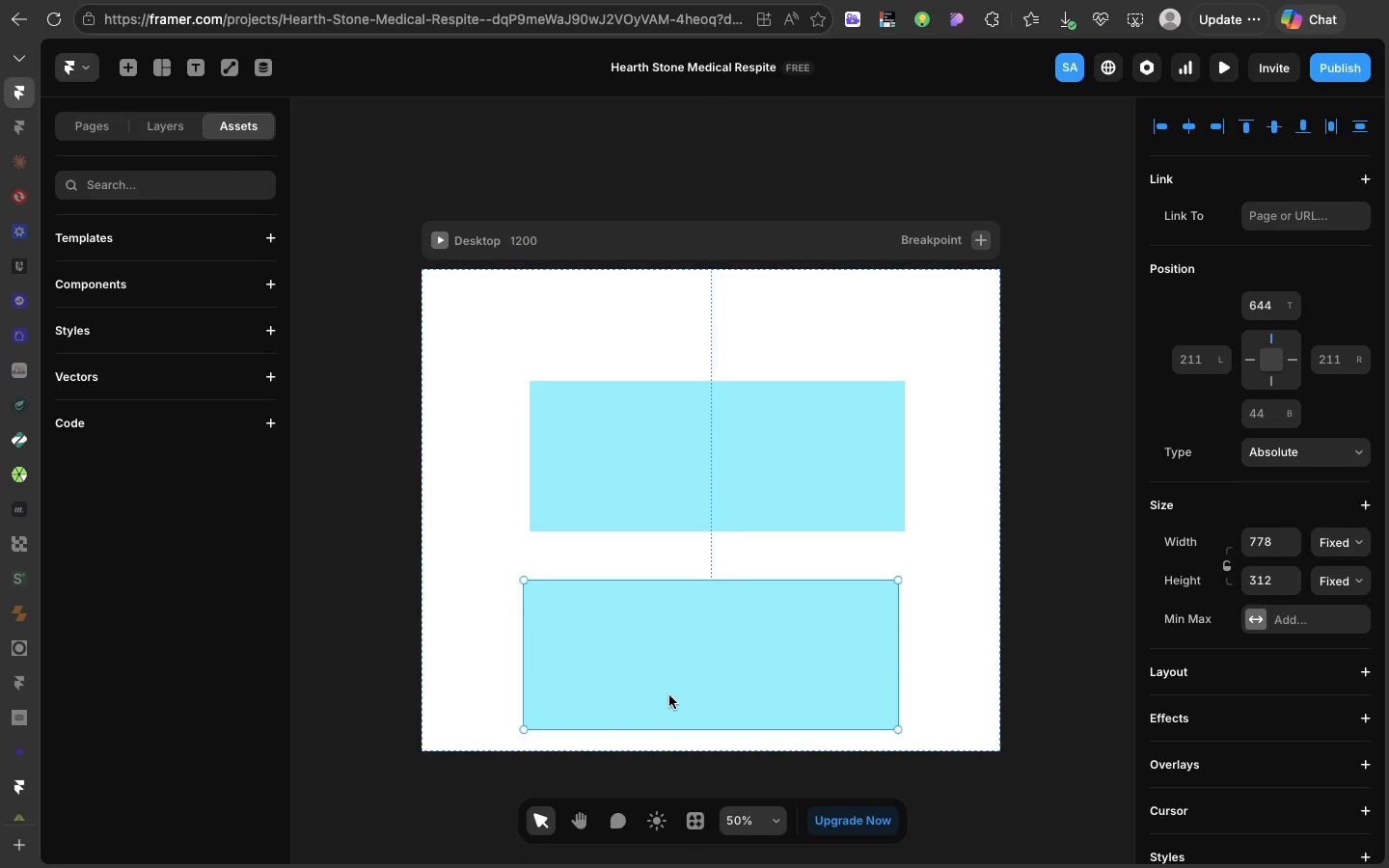 
left_click_drag(start_coordinate=[669, 695], to_coordinate=[670, 672])
 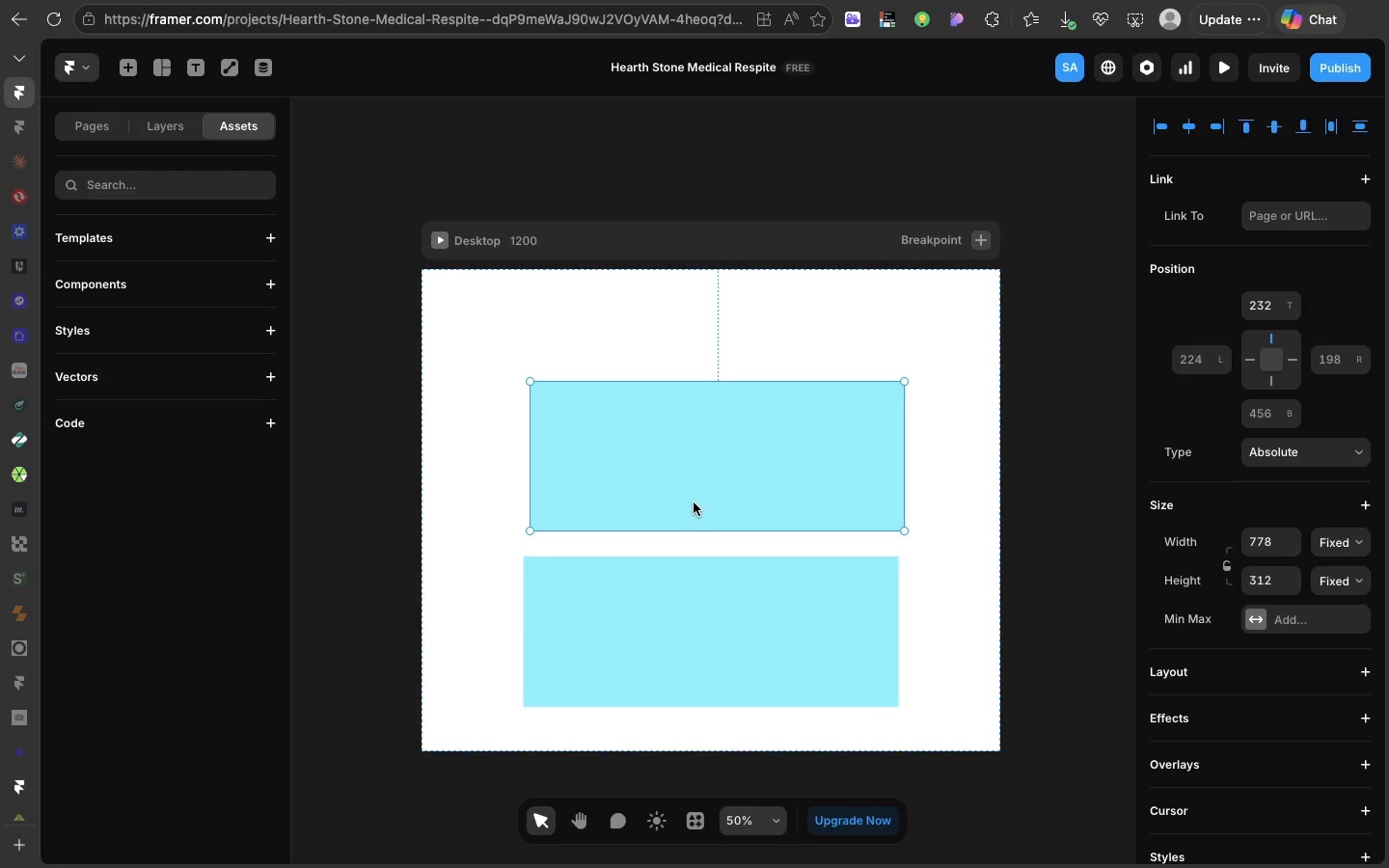 
left_click([694, 502])
 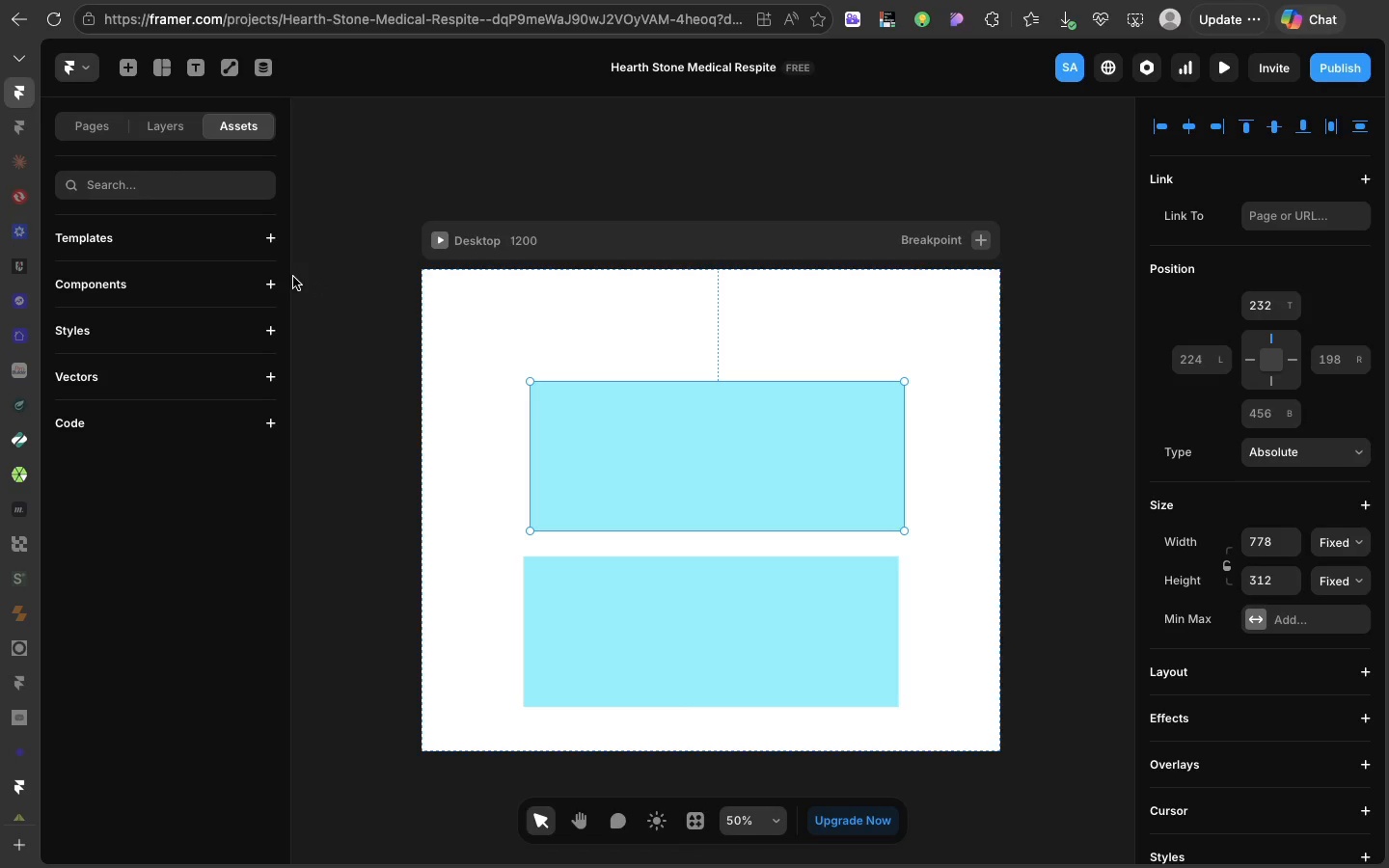 
wait(10.77)
 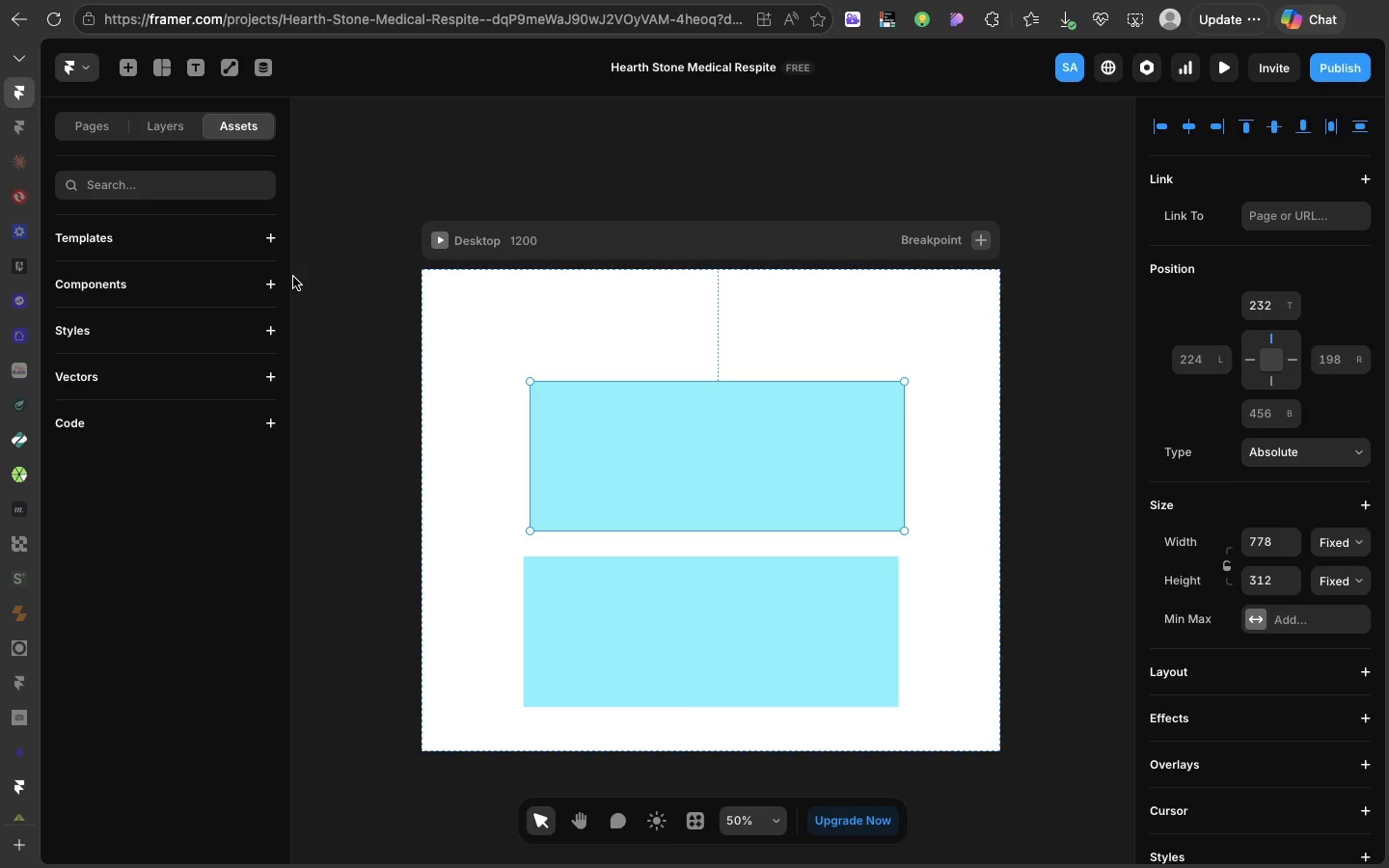 
left_click([268, 333])
 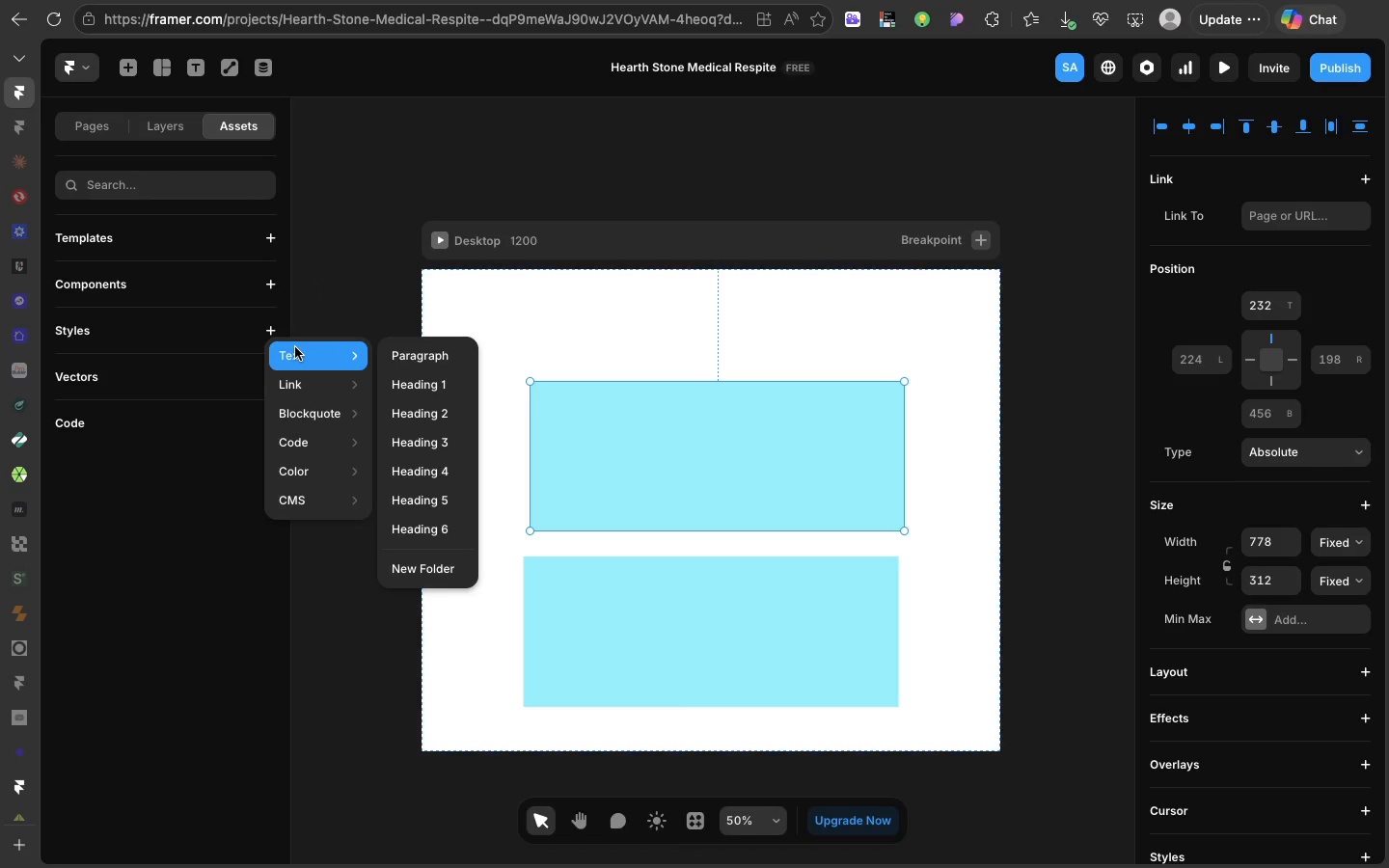 
mouse_move([295, 360])
 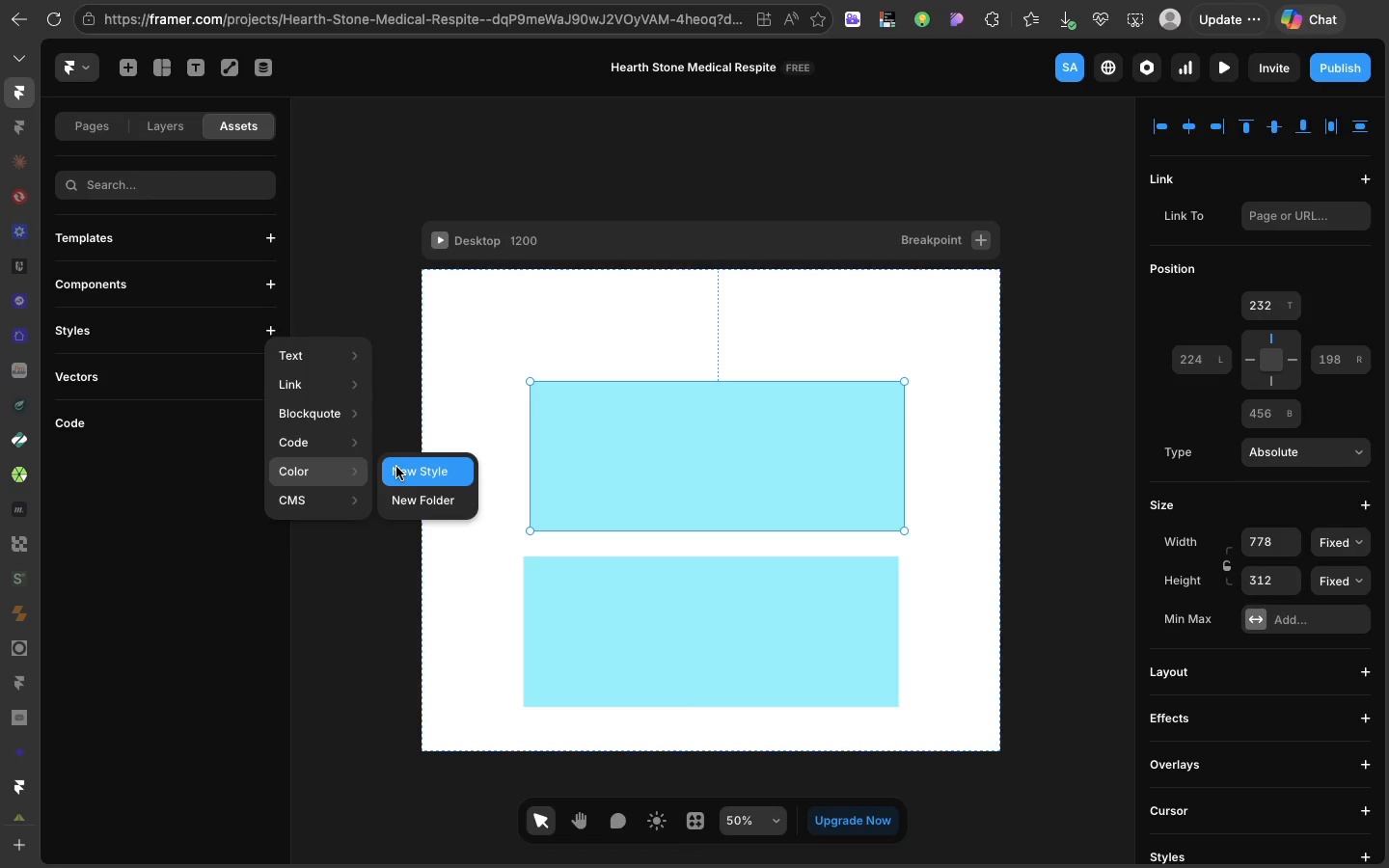 
left_click([396, 467])
 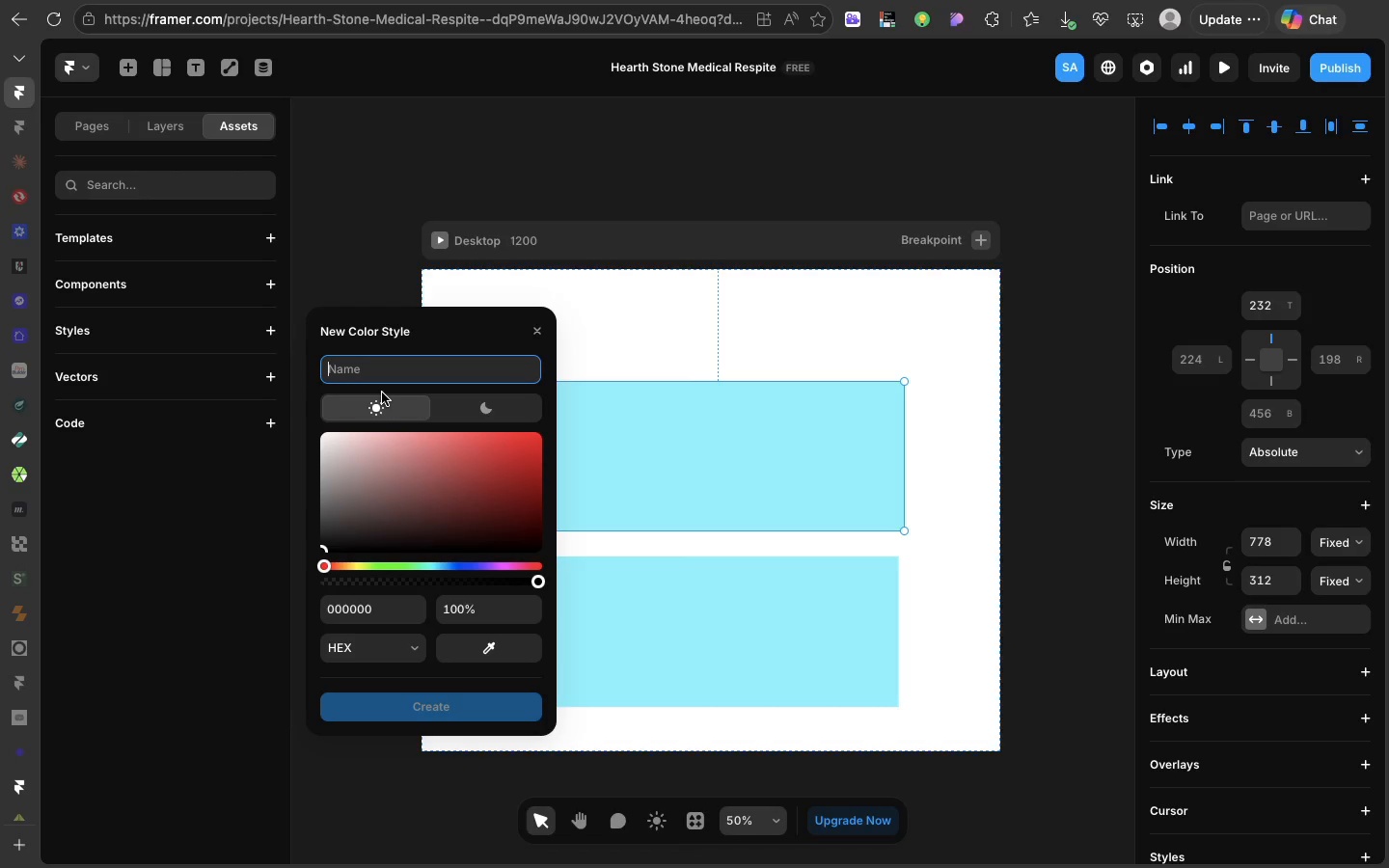 
type(SS)
key(Backspace)
type(DE)
key(Backspace)
key(Backspace)
key(Backspace)
type(DEEP SLATE BLUE)
 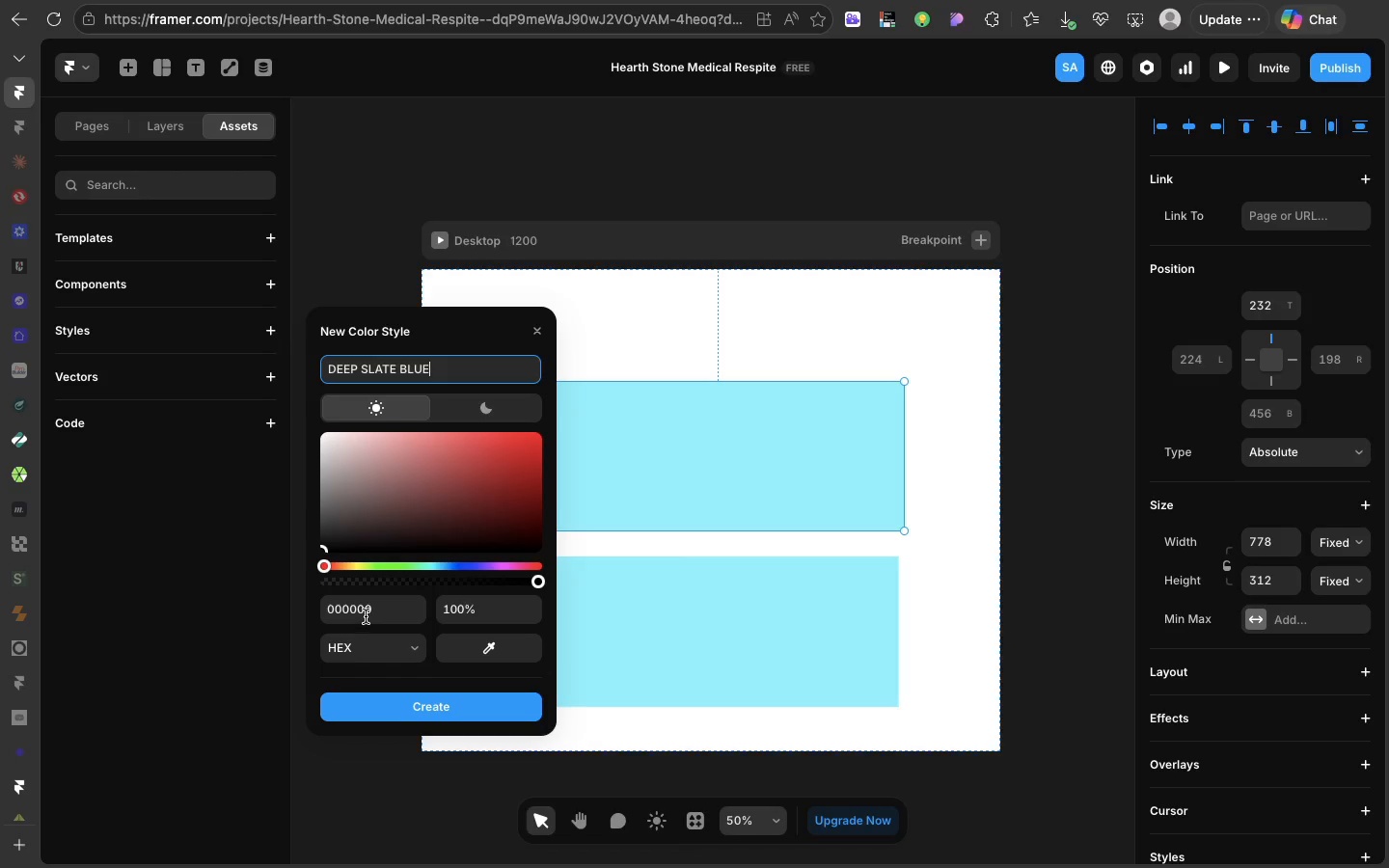 
left_click([366, 616])
 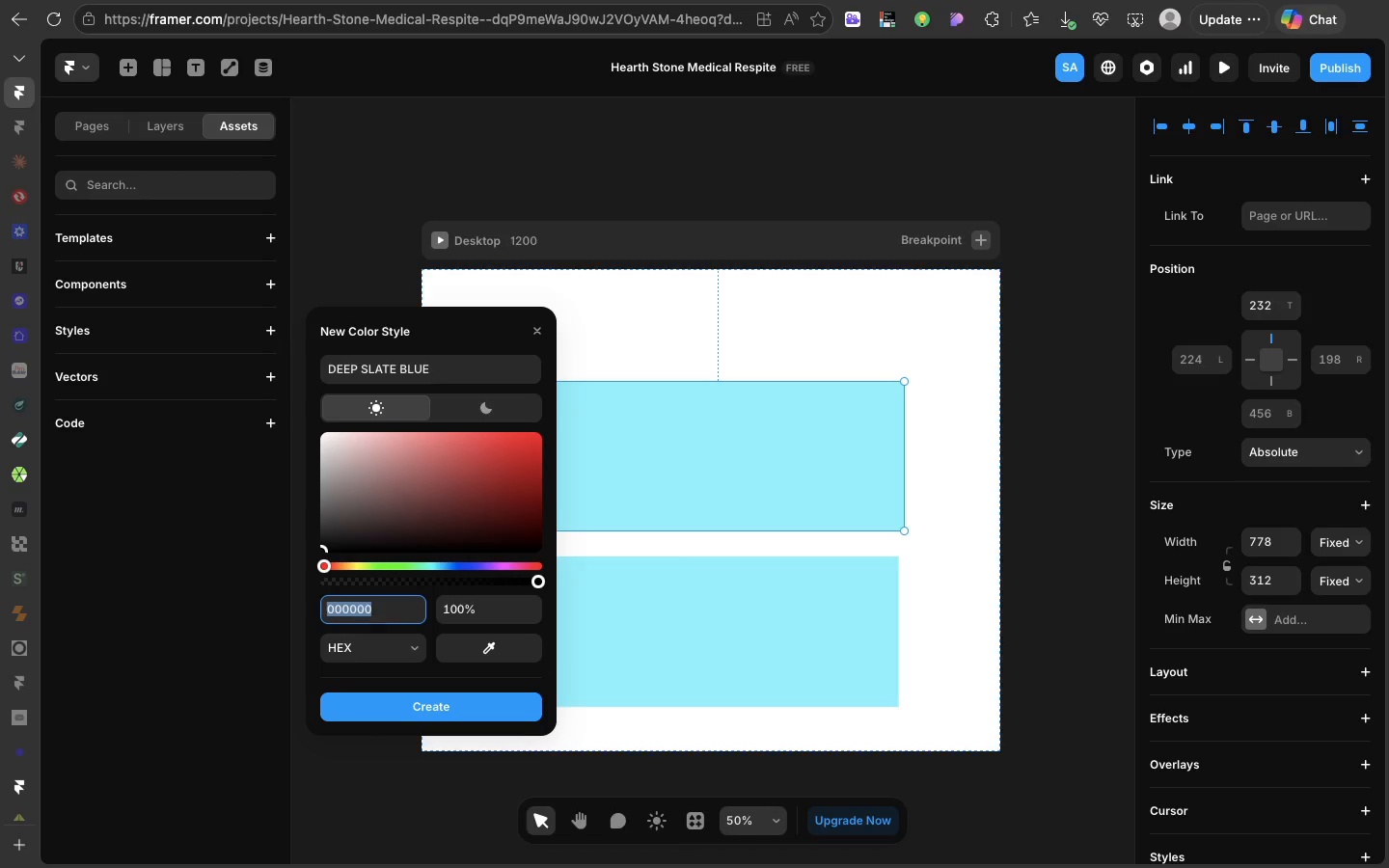 
type(1E3A4C)
 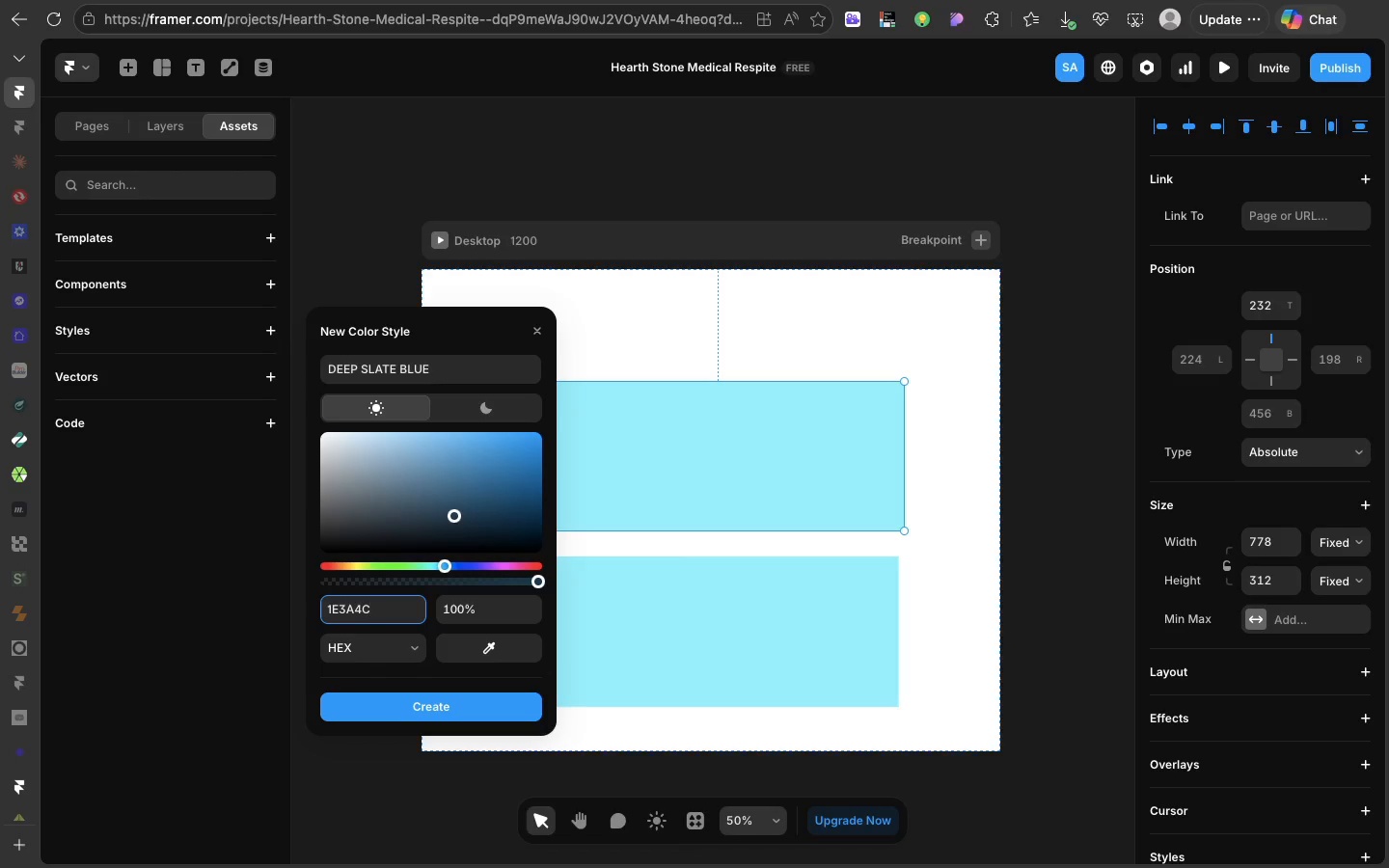 
key(Enter)
 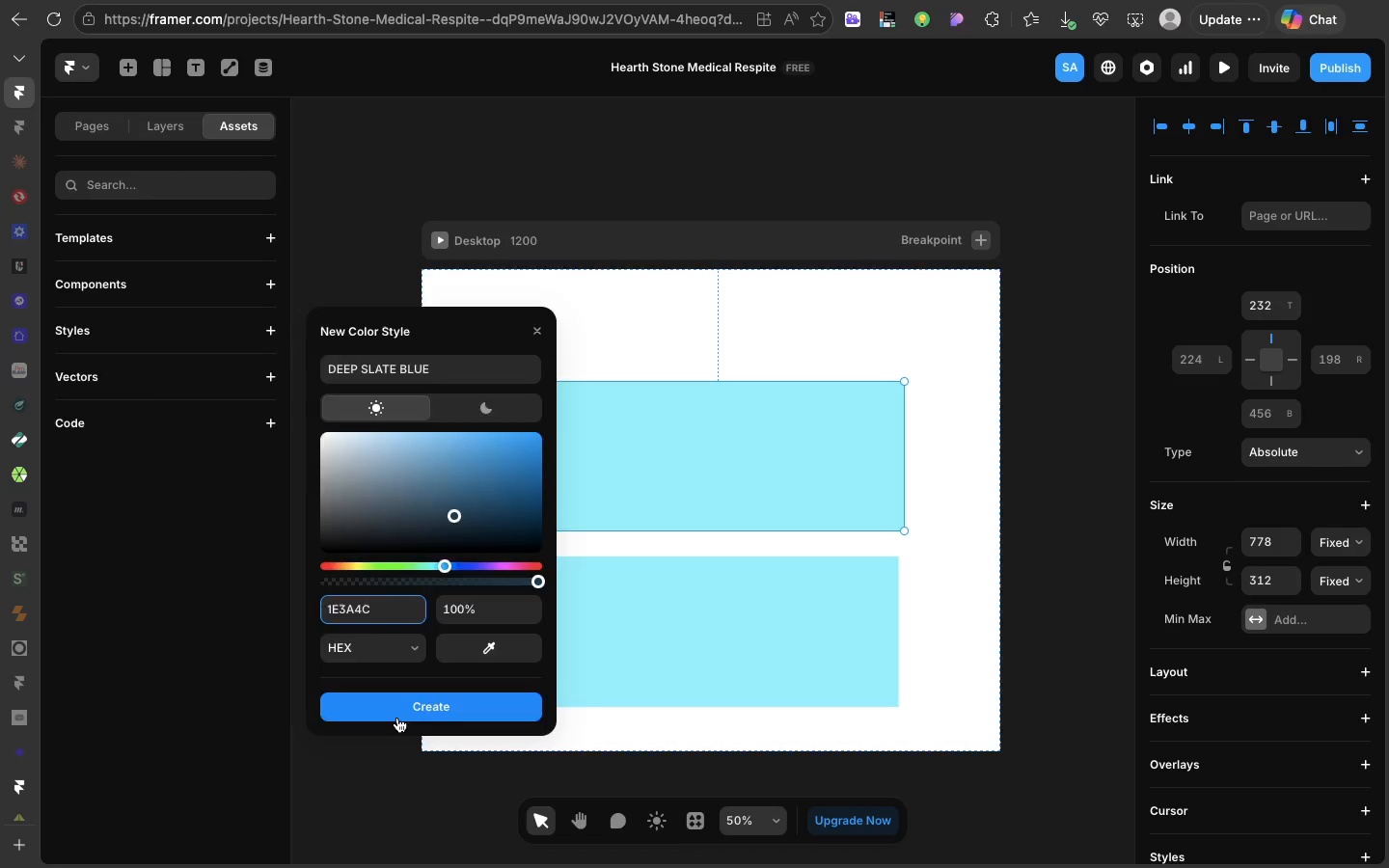 
left_click([397, 718])
 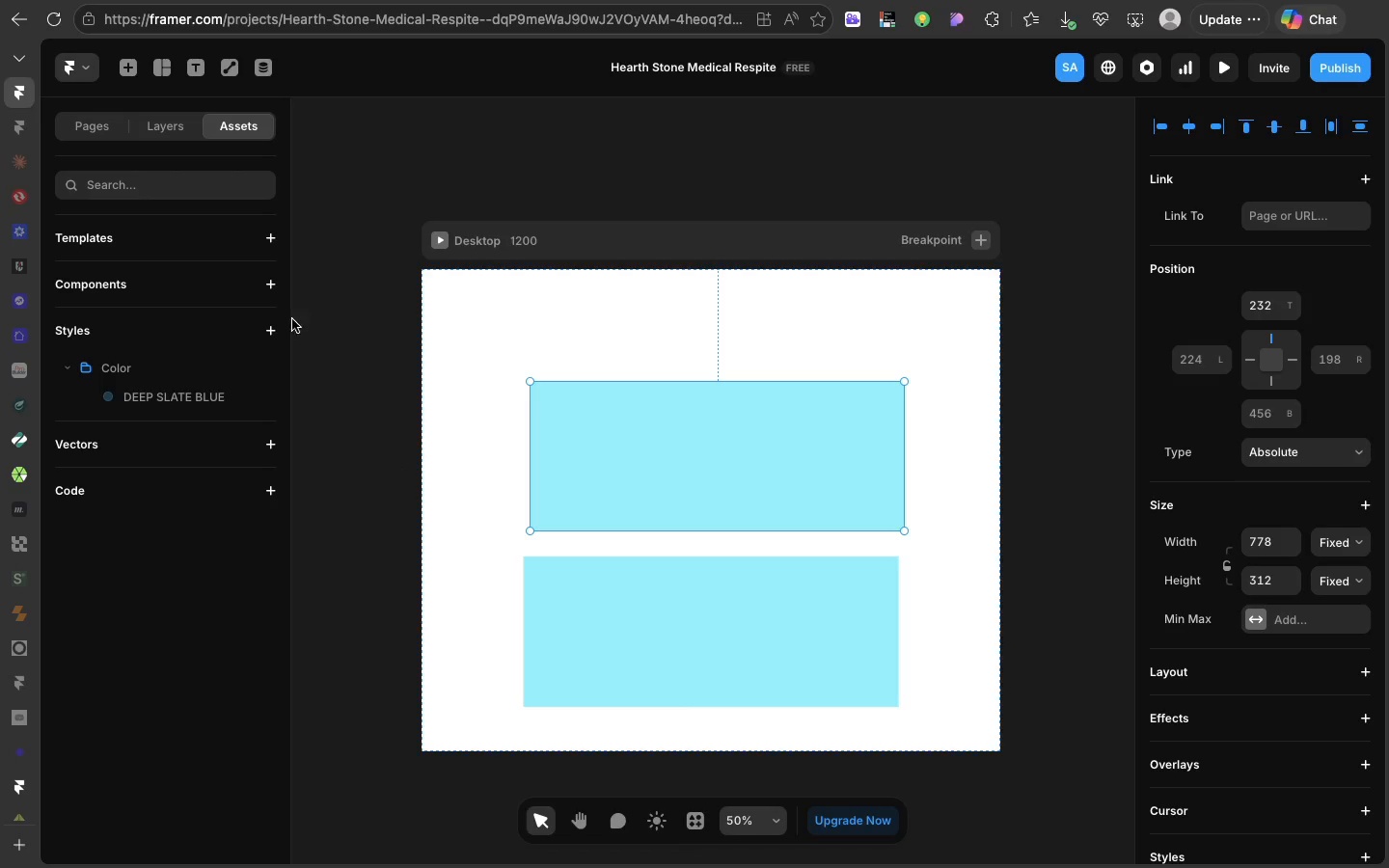 
wait(6.58)
 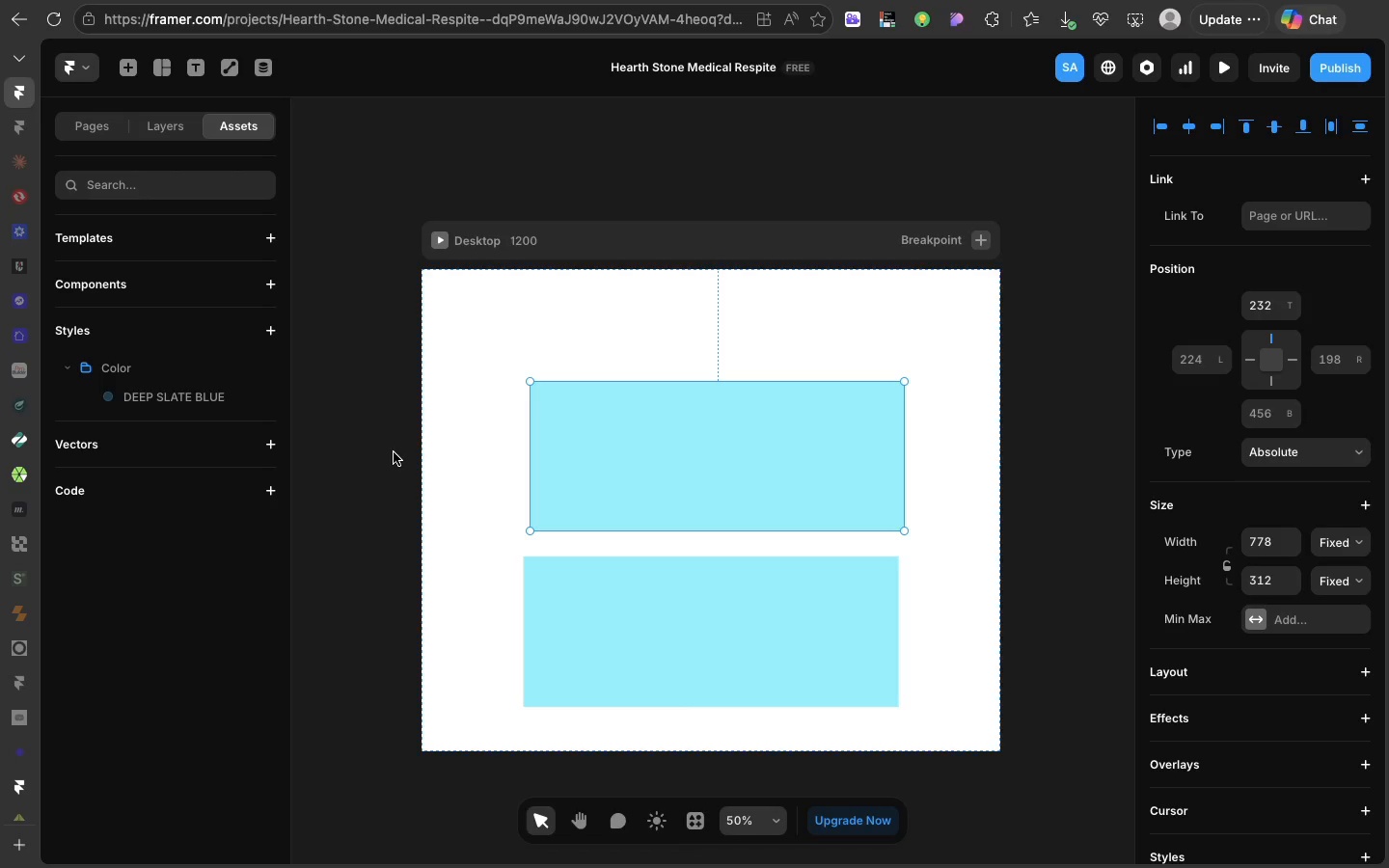 
left_click([264, 329])
 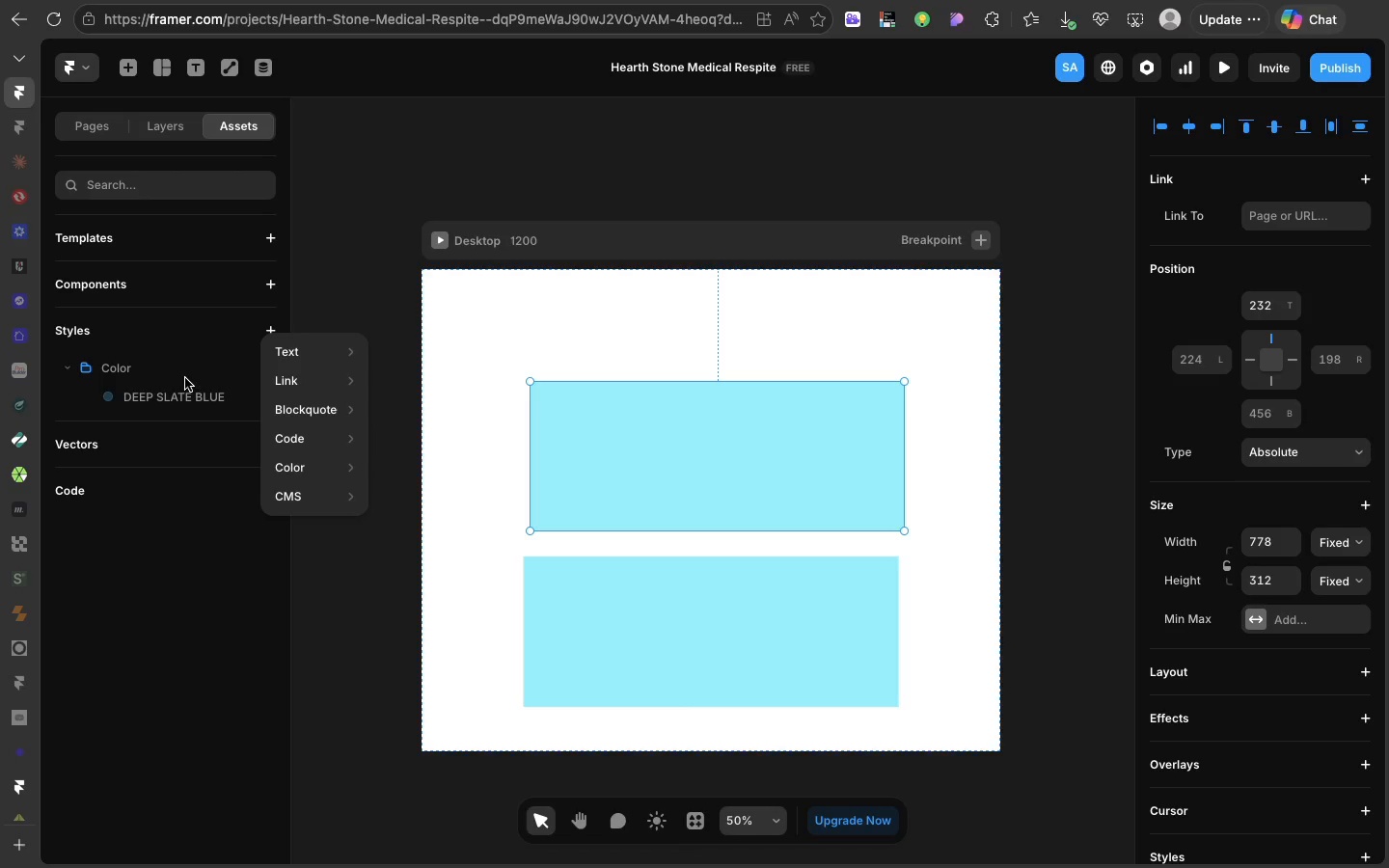 
left_click([214, 364])
 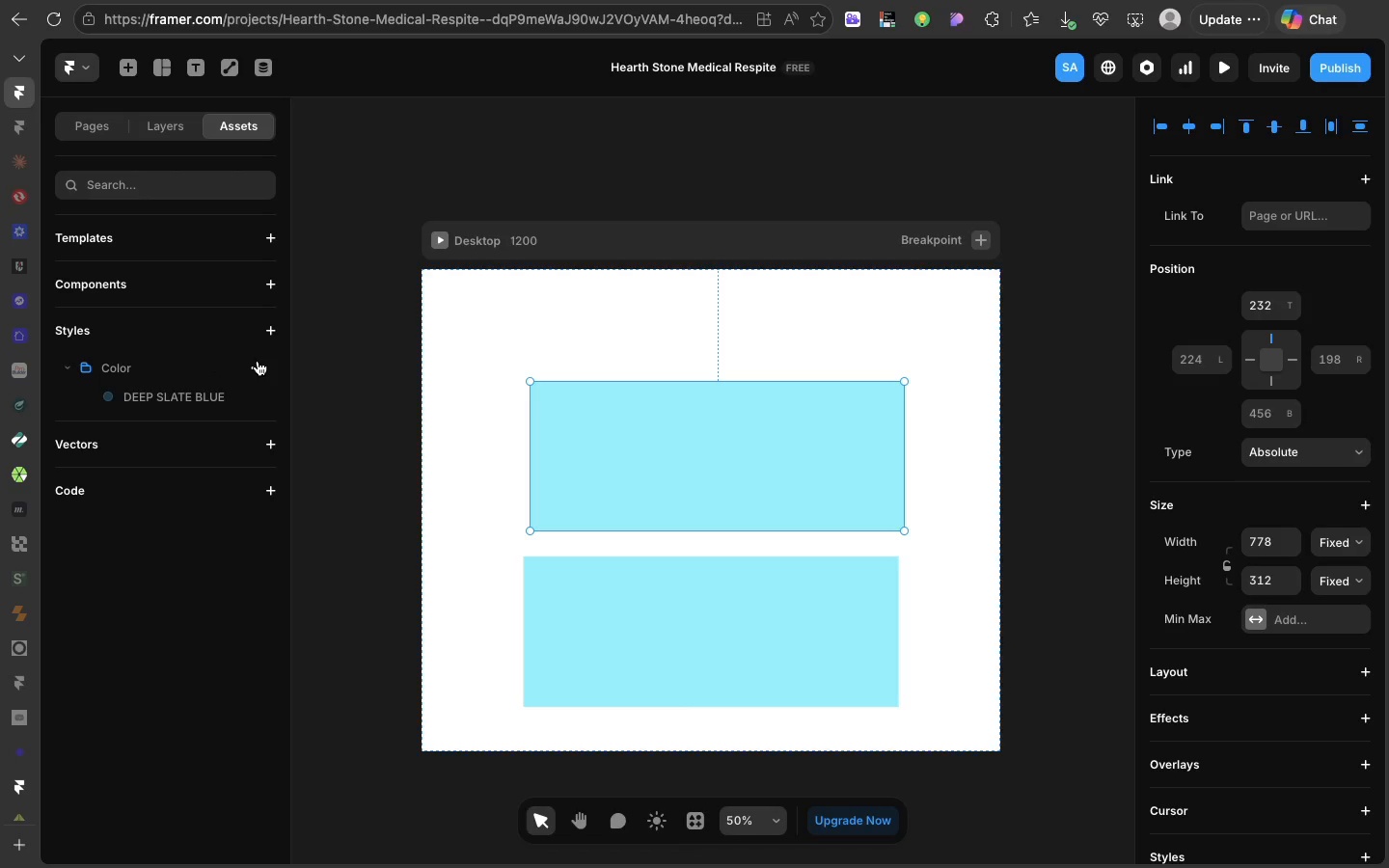 
left_click([258, 361])
 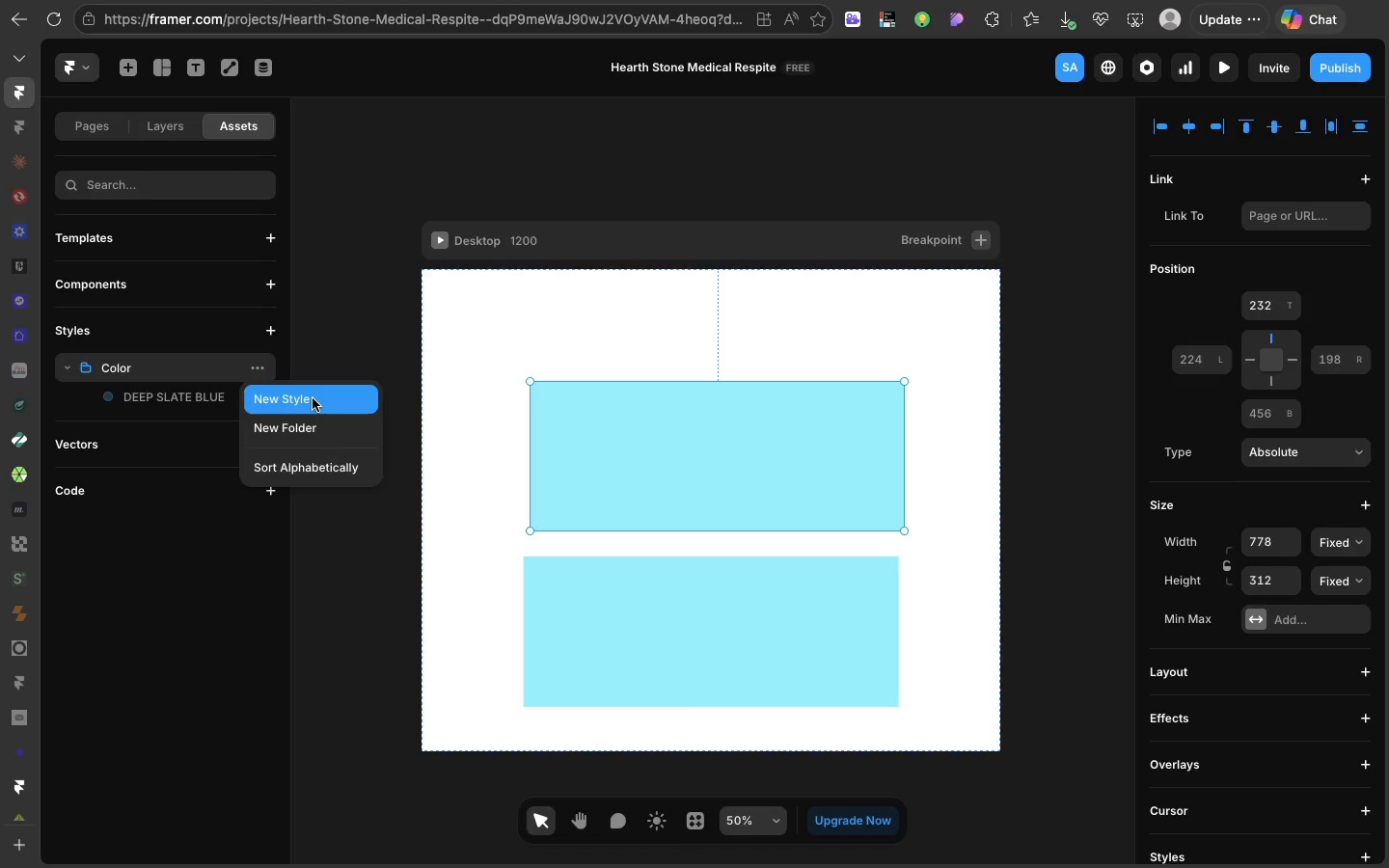 
left_click([313, 398])
 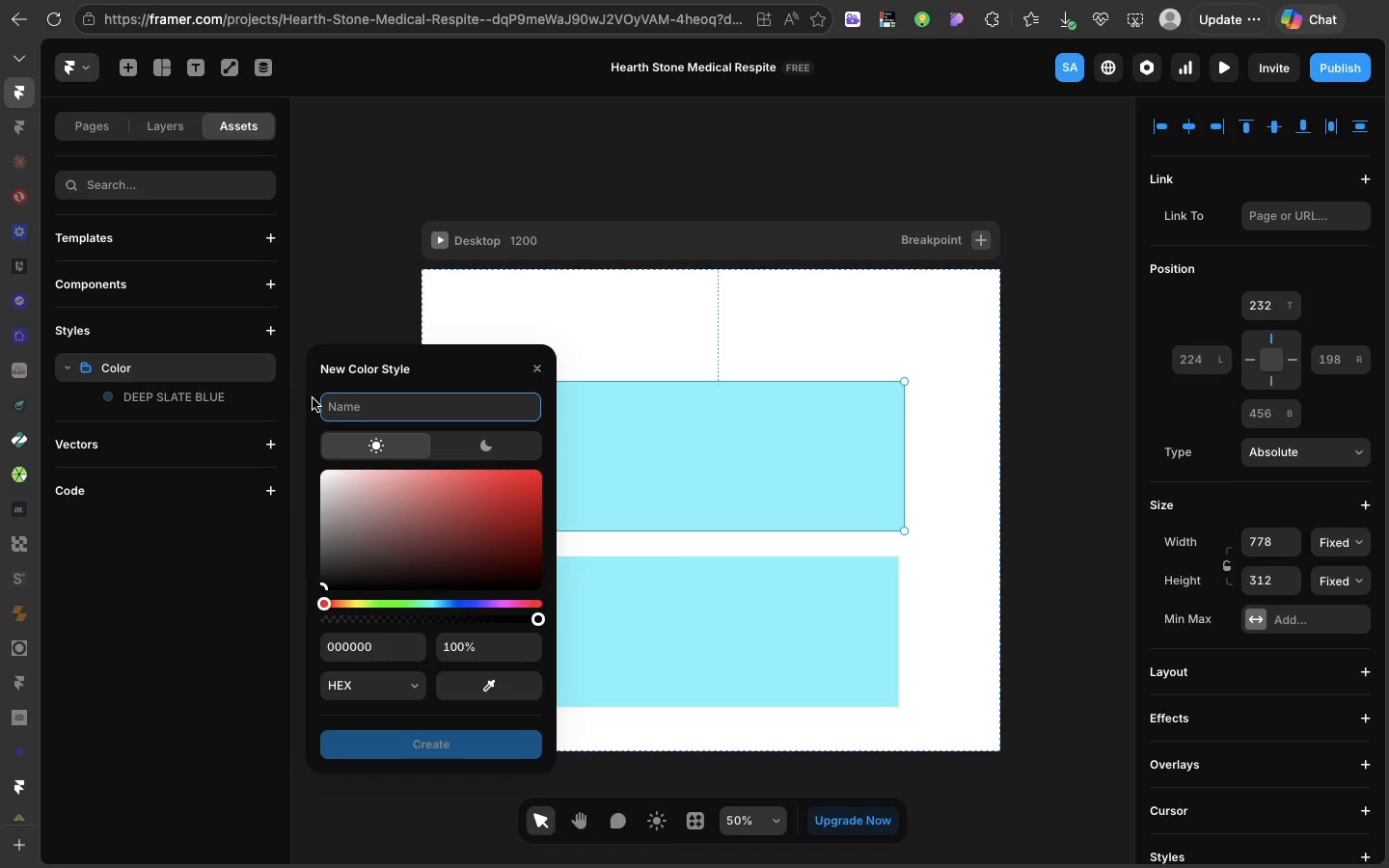 
wait(6.88)
 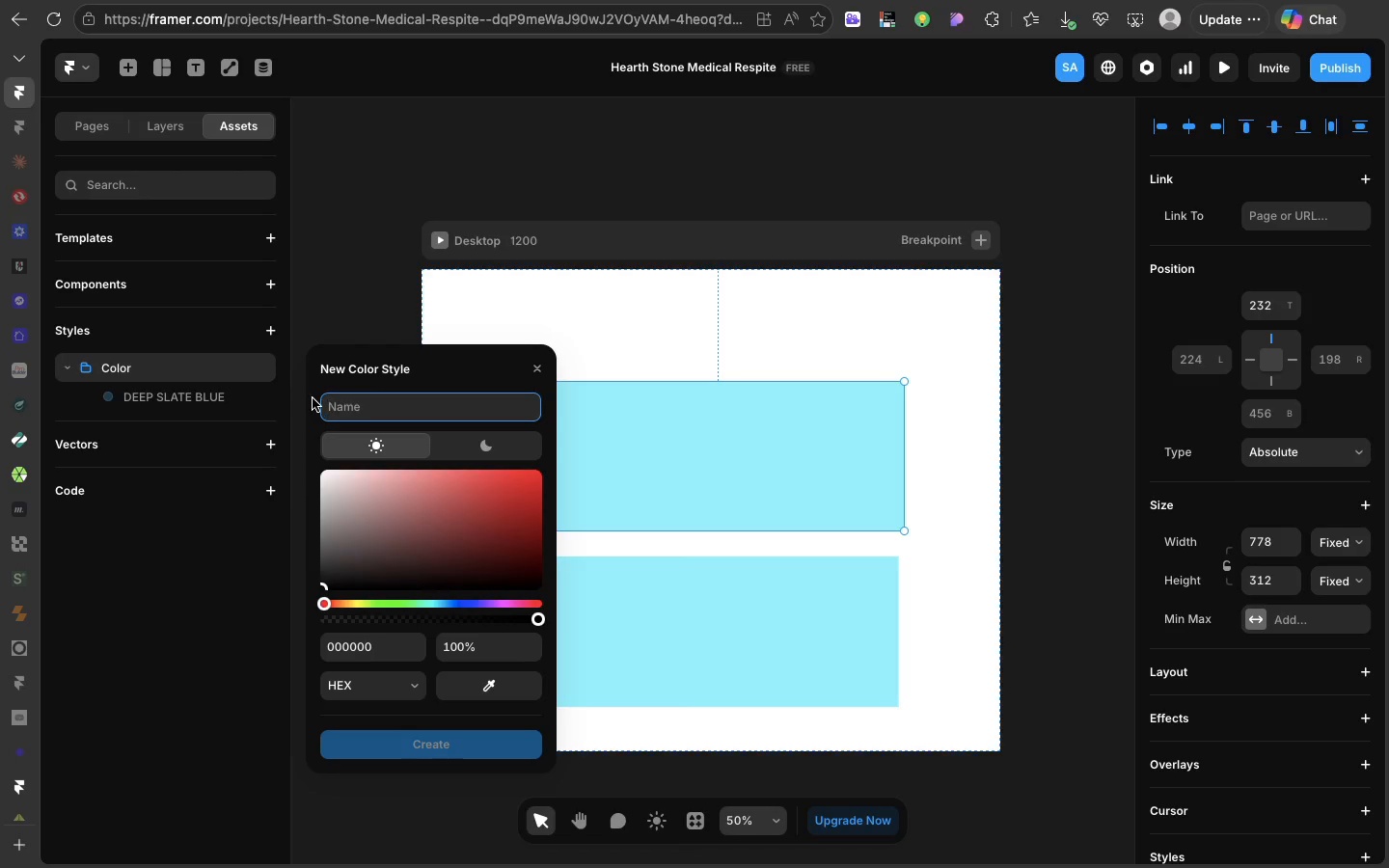 
type(C2)
 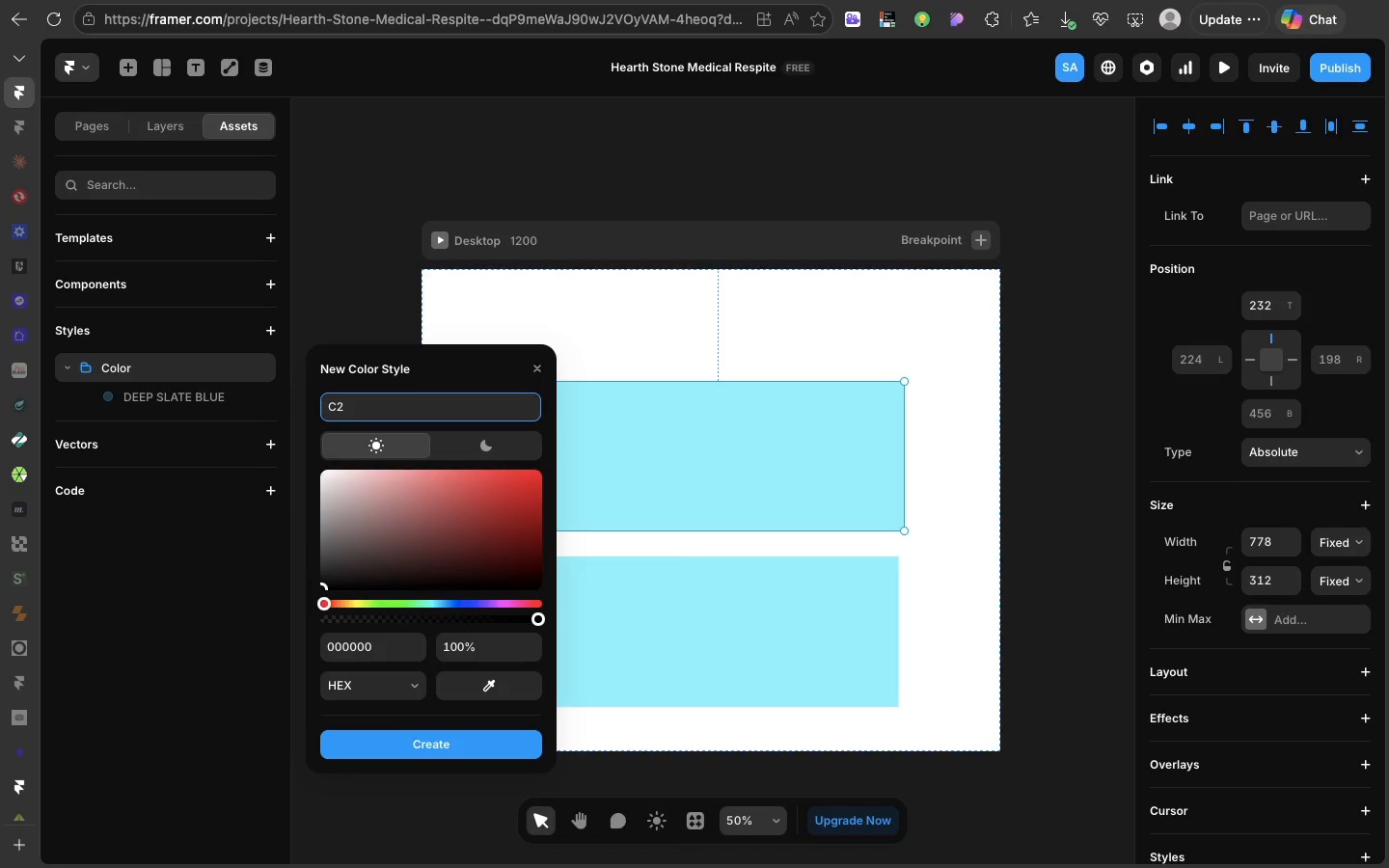 
type(714F)
 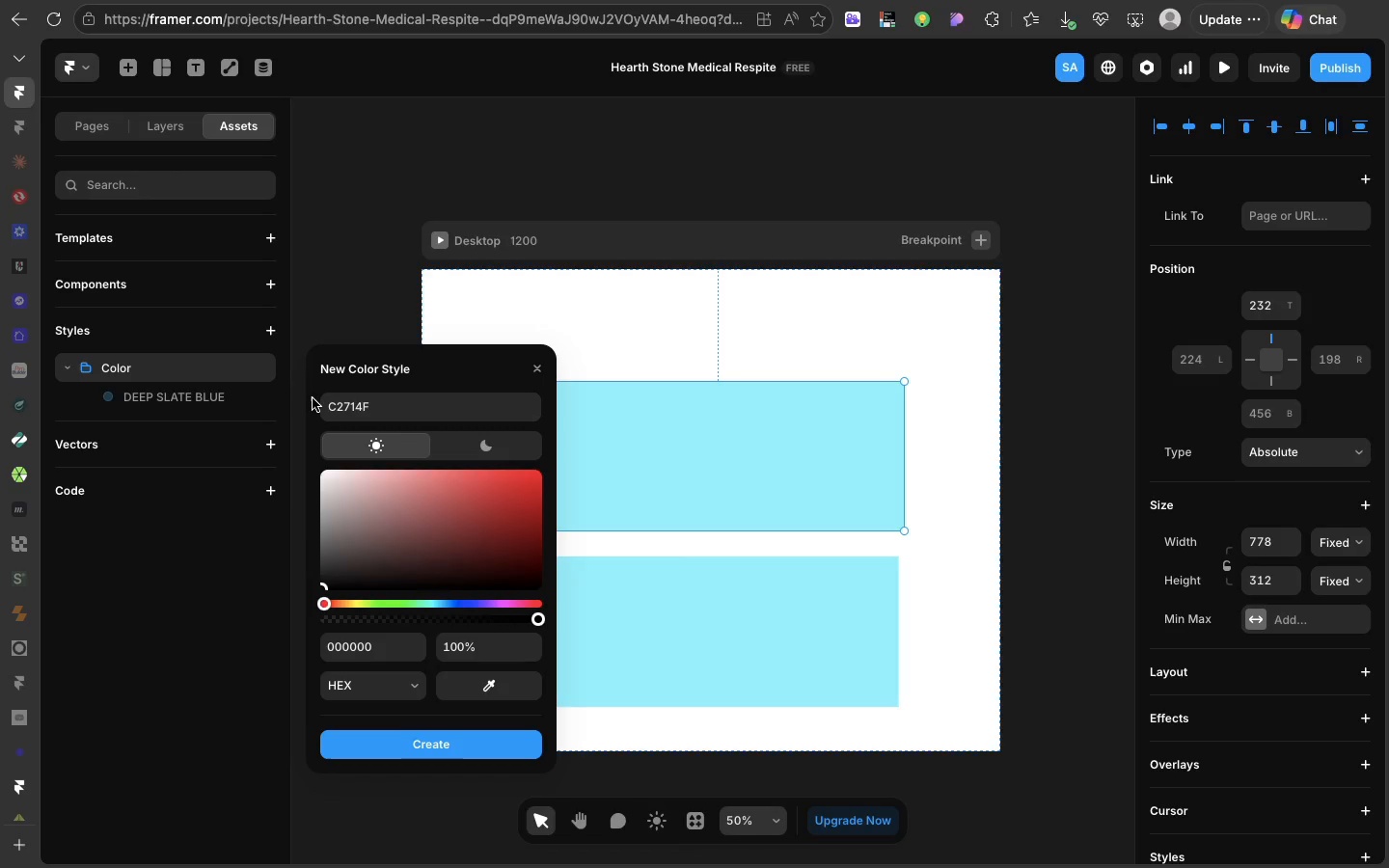 
left_click([313, 398])
 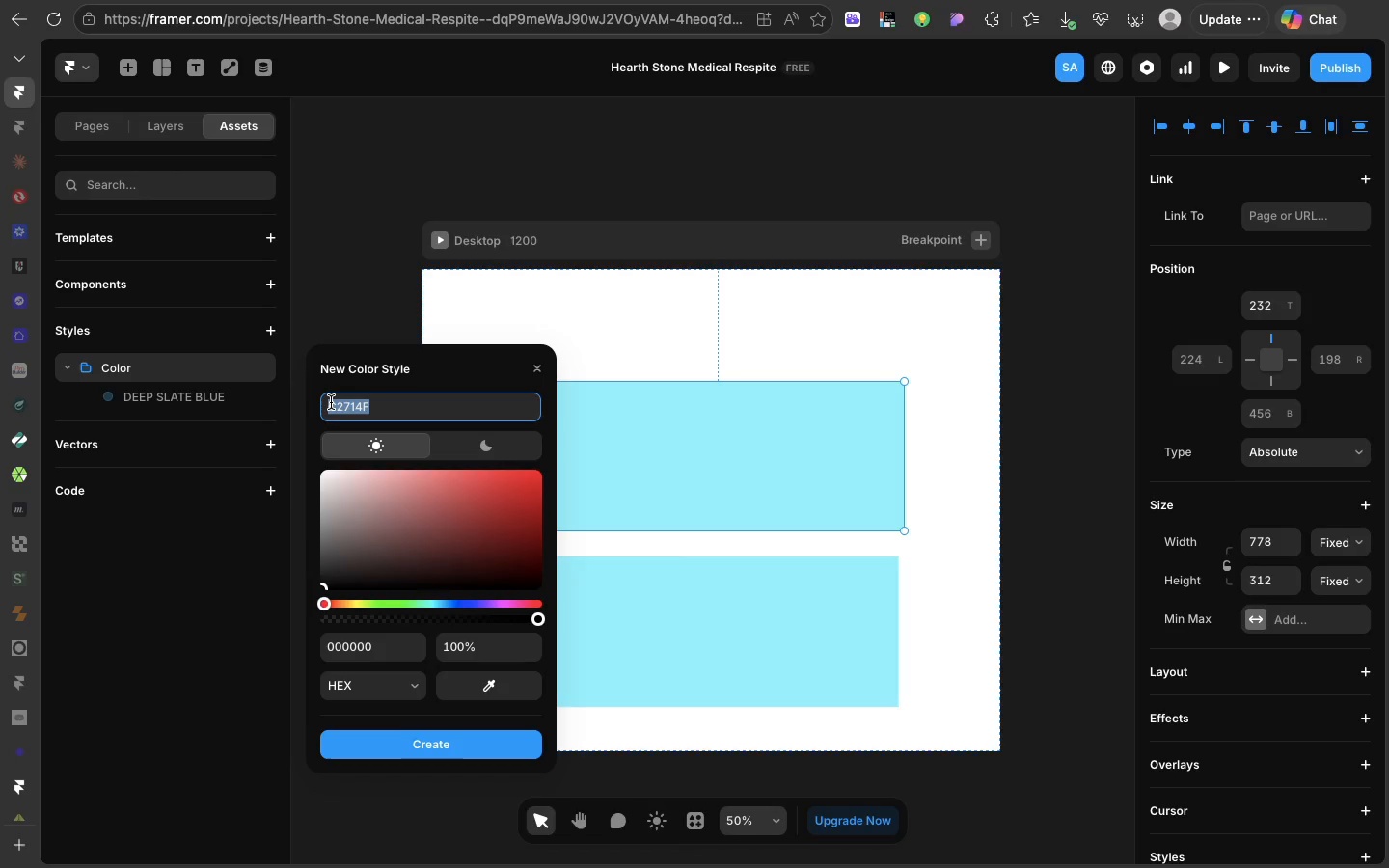 
double_click([331, 402])
 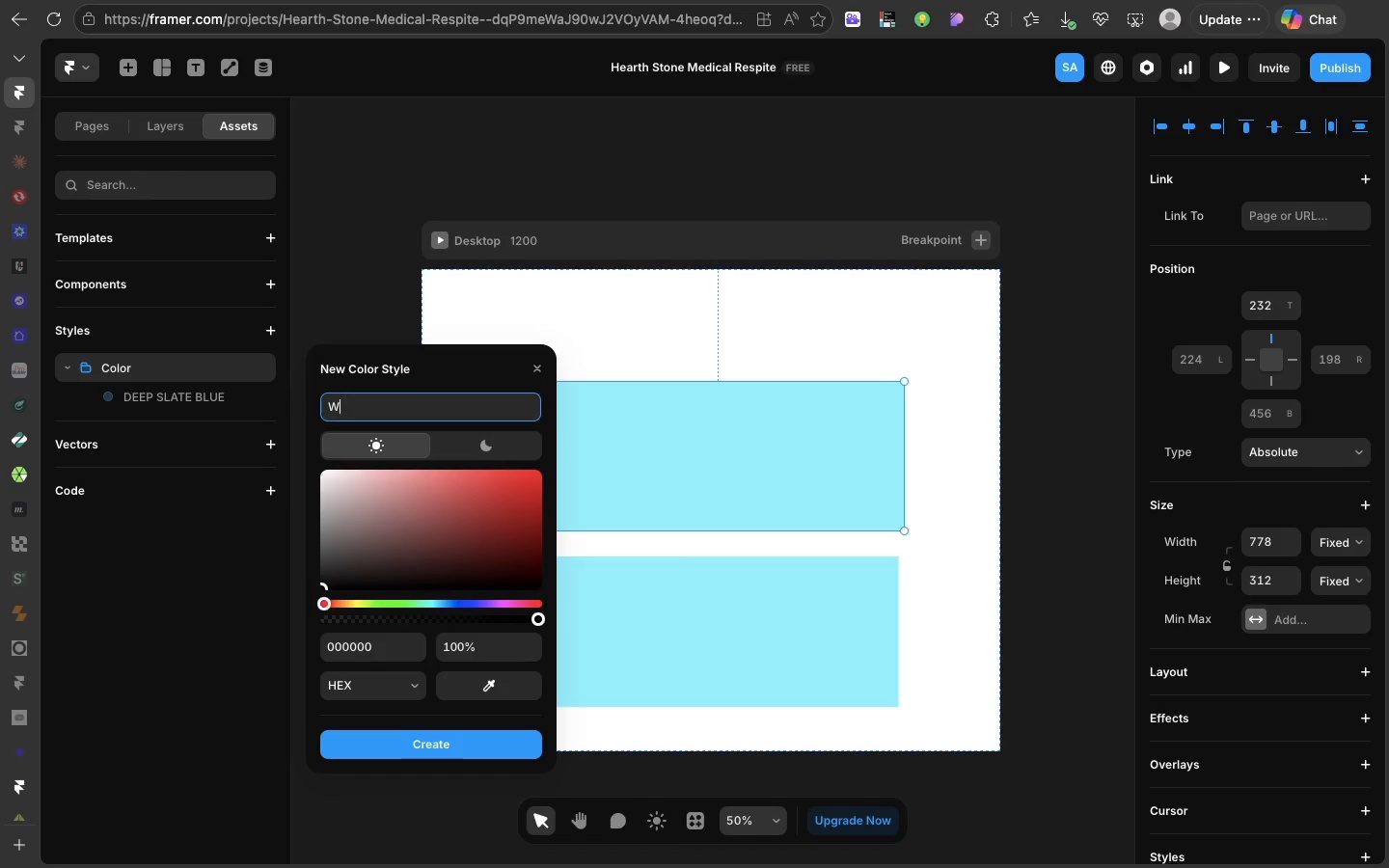 
type(Warm terracota)
 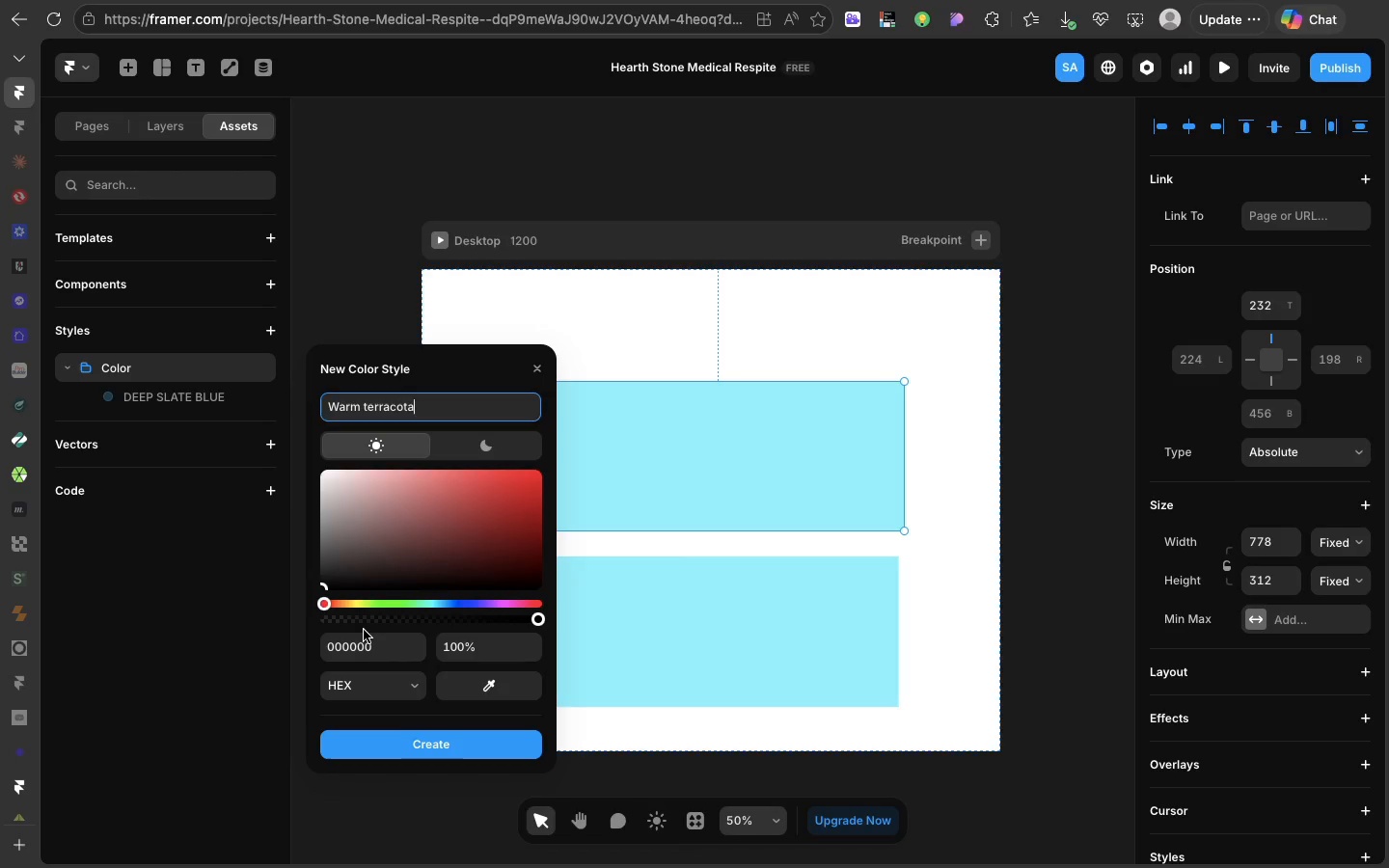 
double_click([364, 630])
 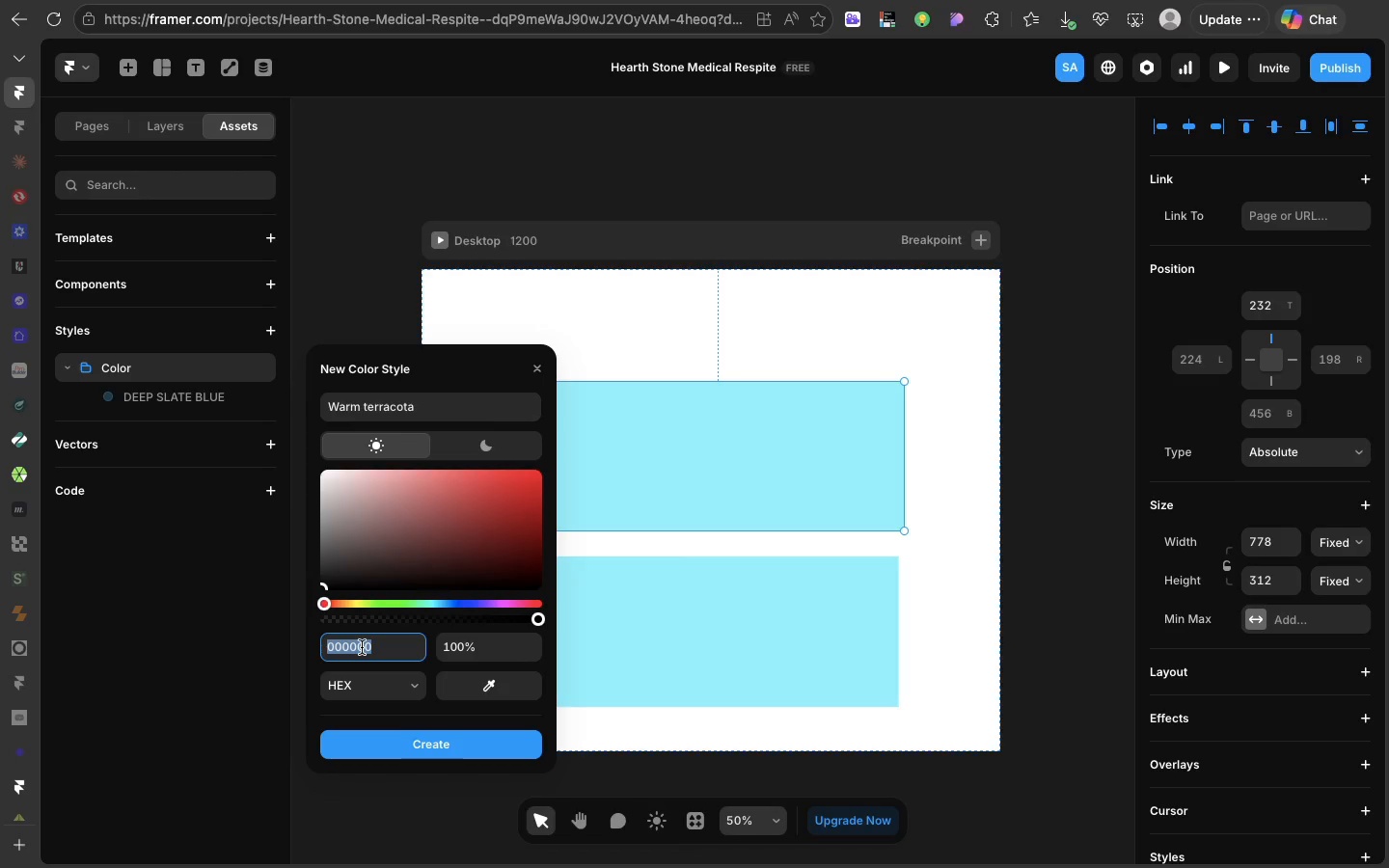 
left_click([362, 647])
 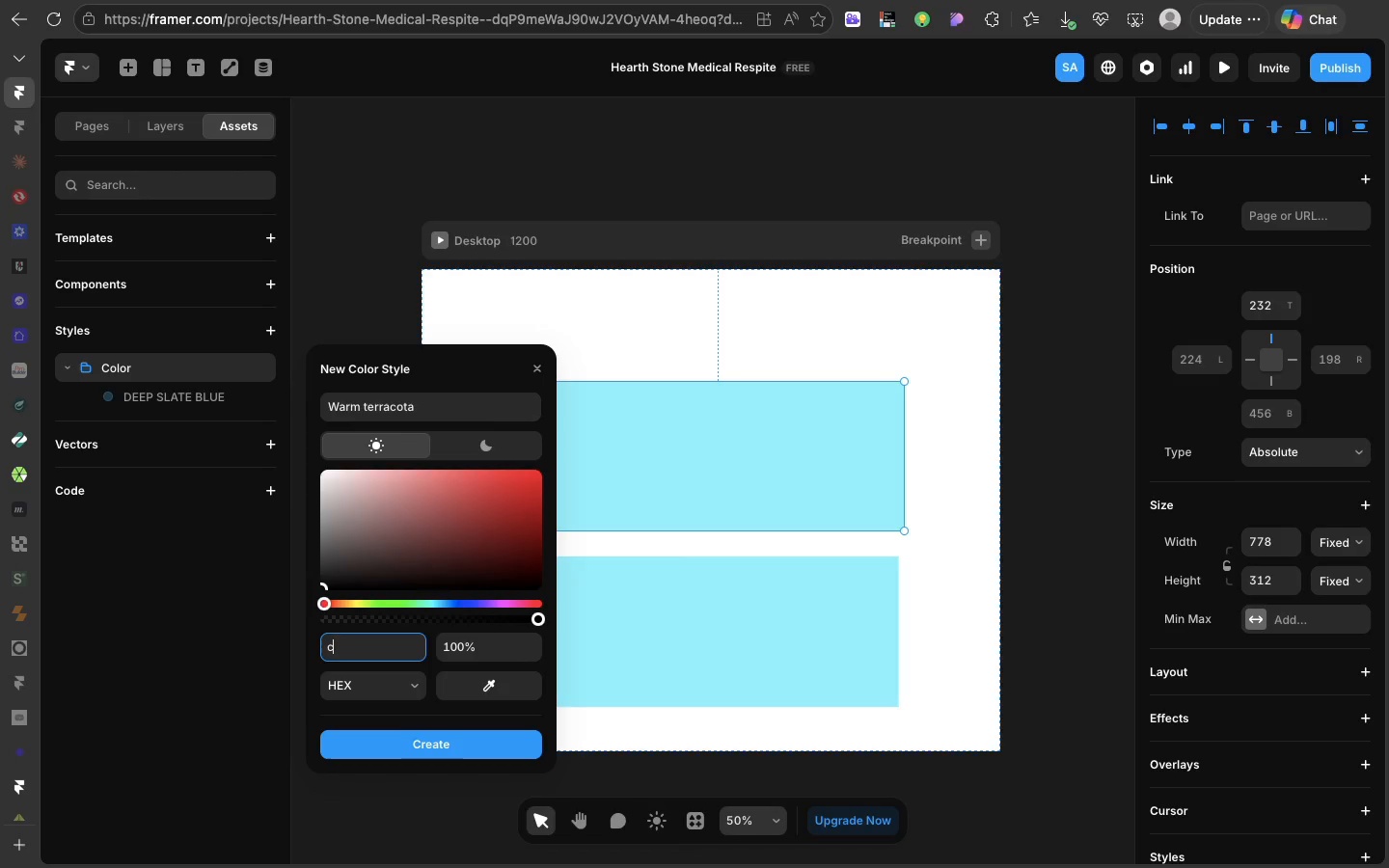 
type(c2714f)
key(Backspace)
 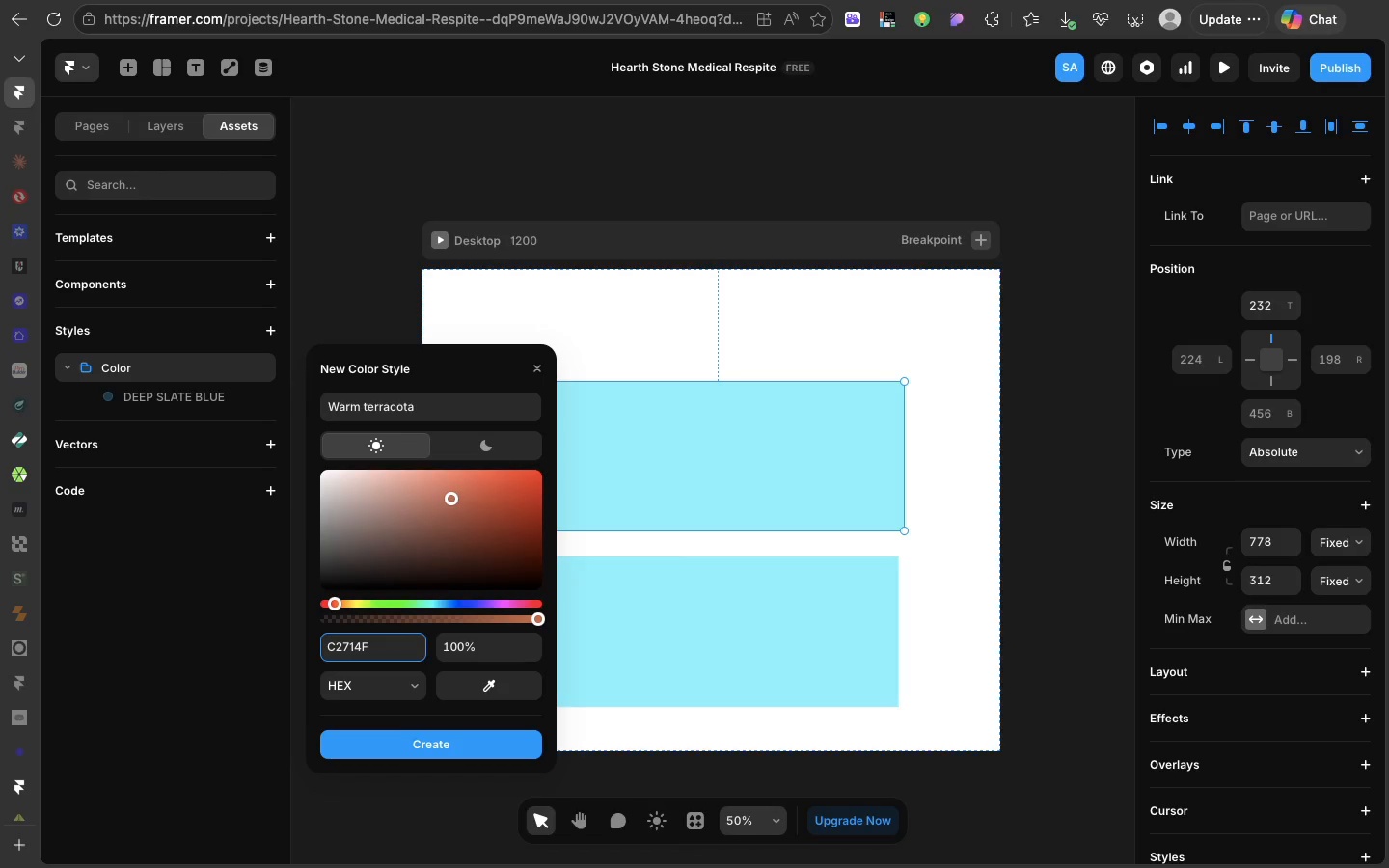 
hold_key(key=BracketRight, duration=0.31)
 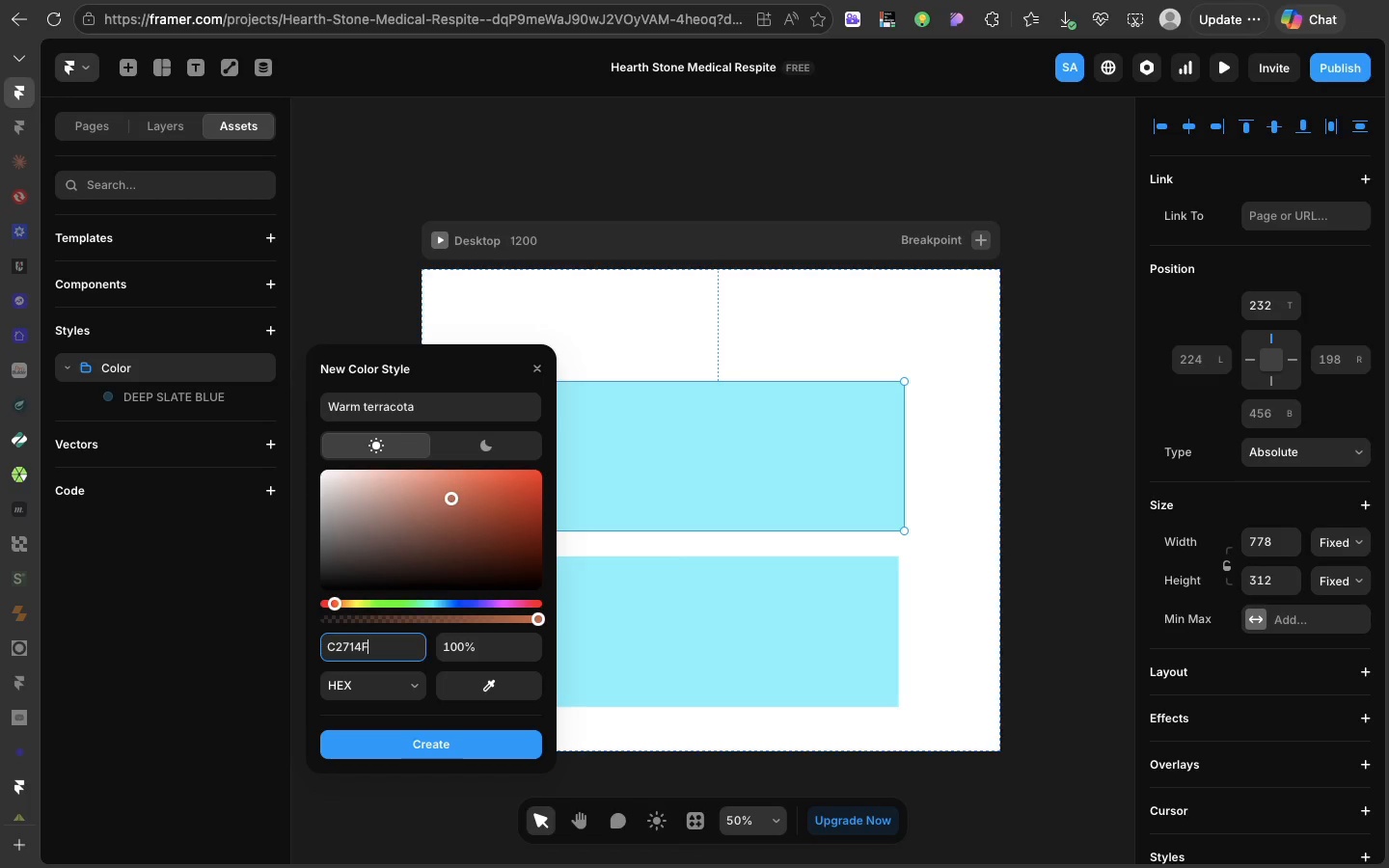 
key(Enter)
 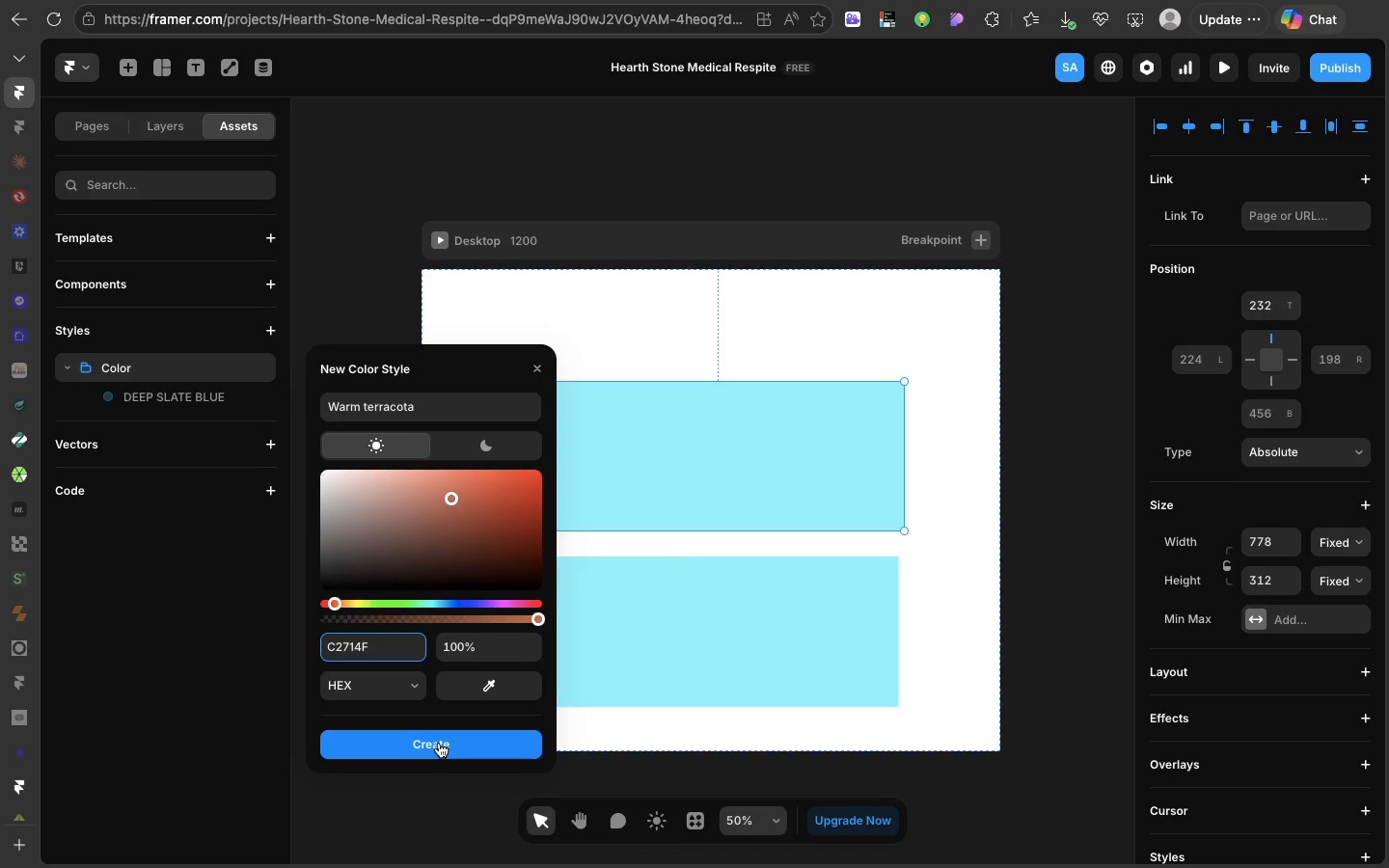 
left_click([439, 743])
 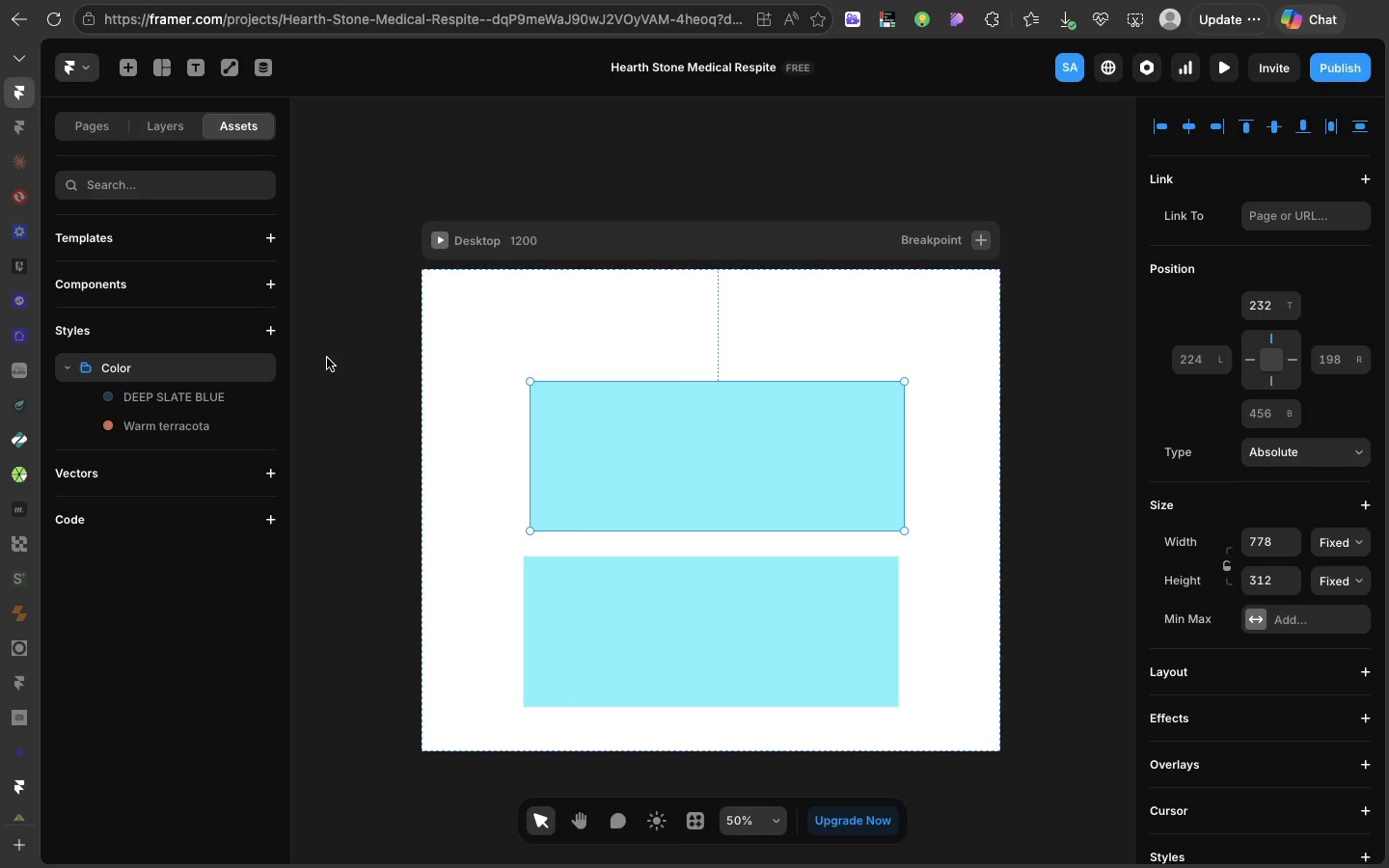 
wait(10.89)
 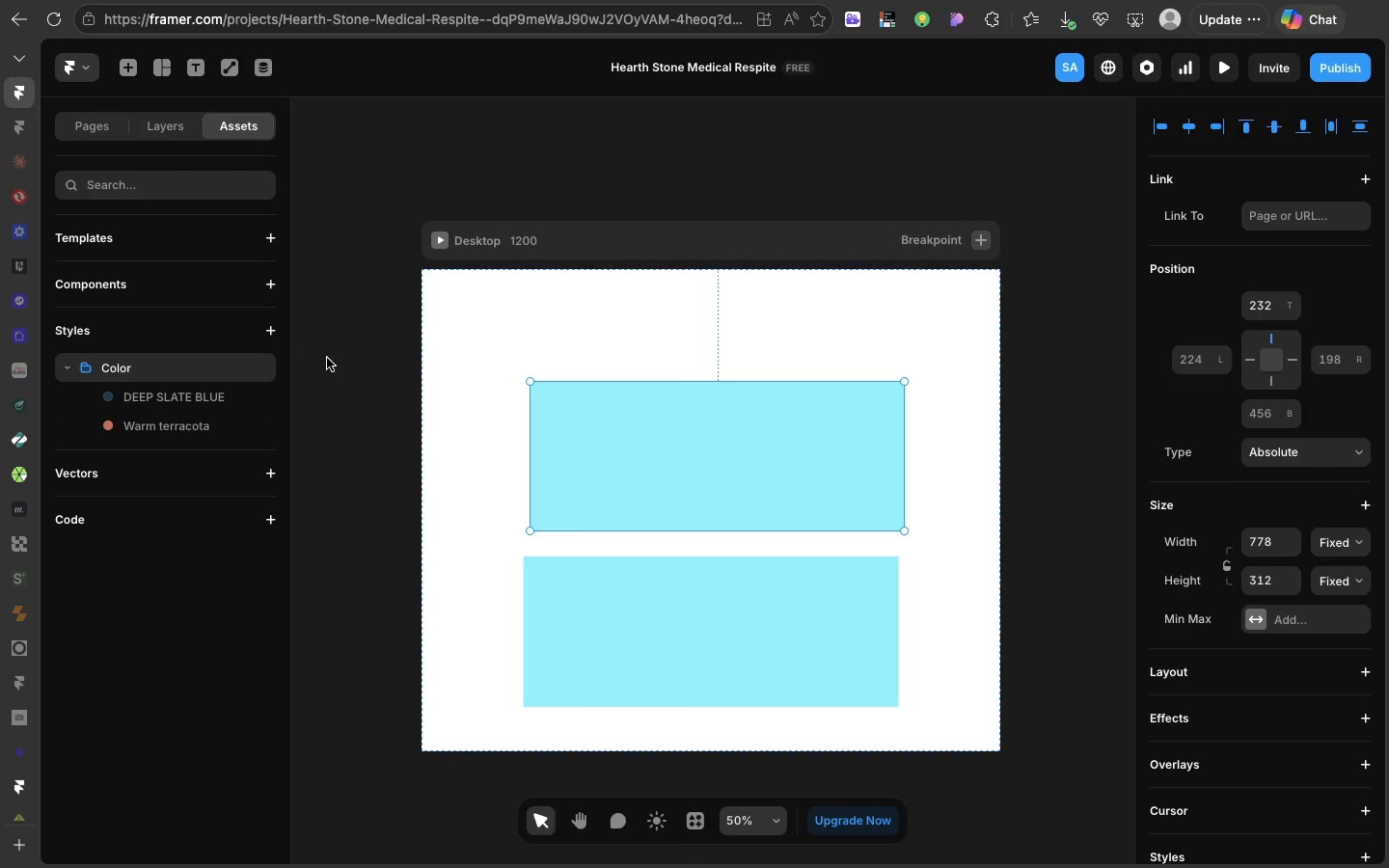 
double_click([195, 397])
 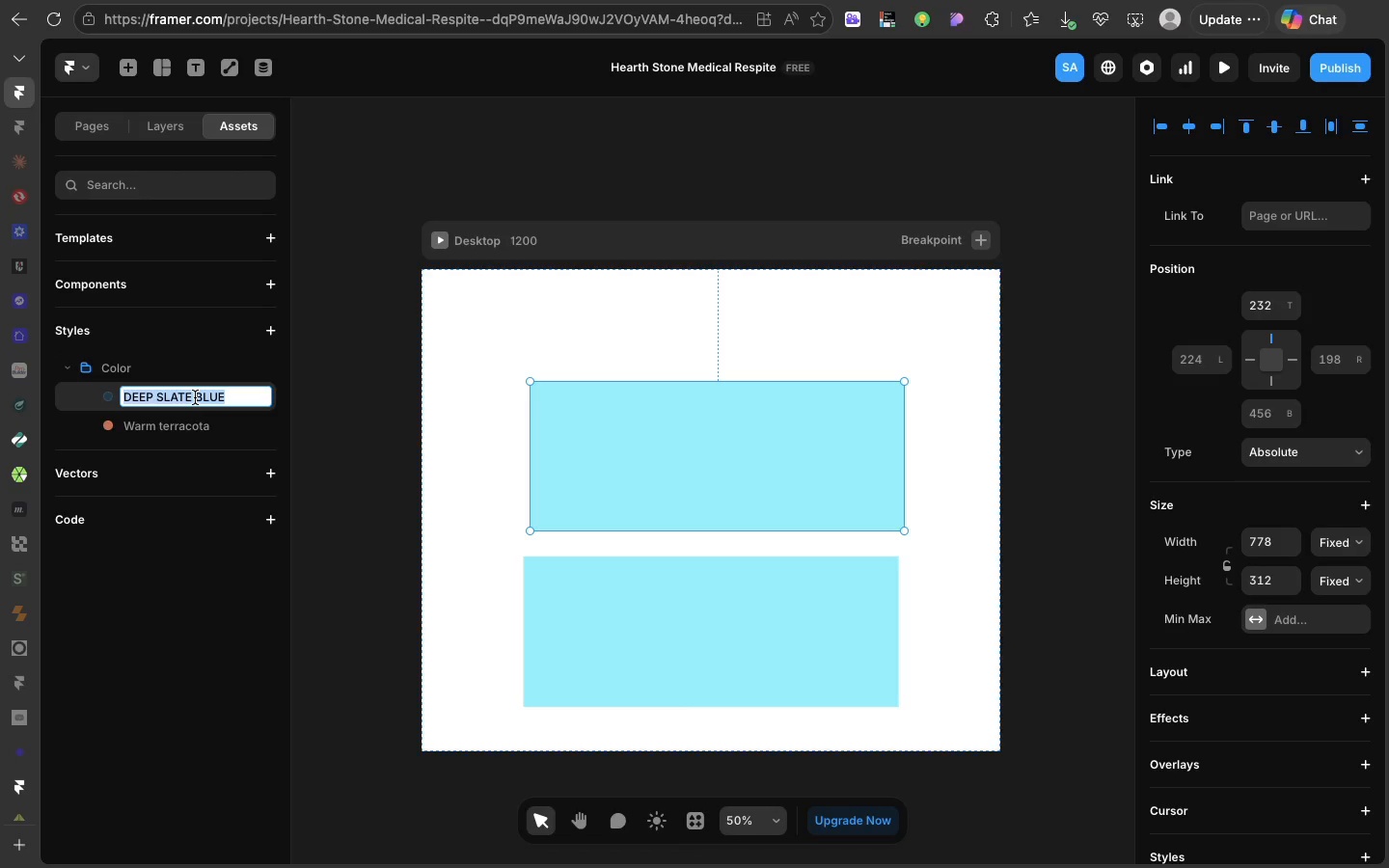 
type(Primary)
 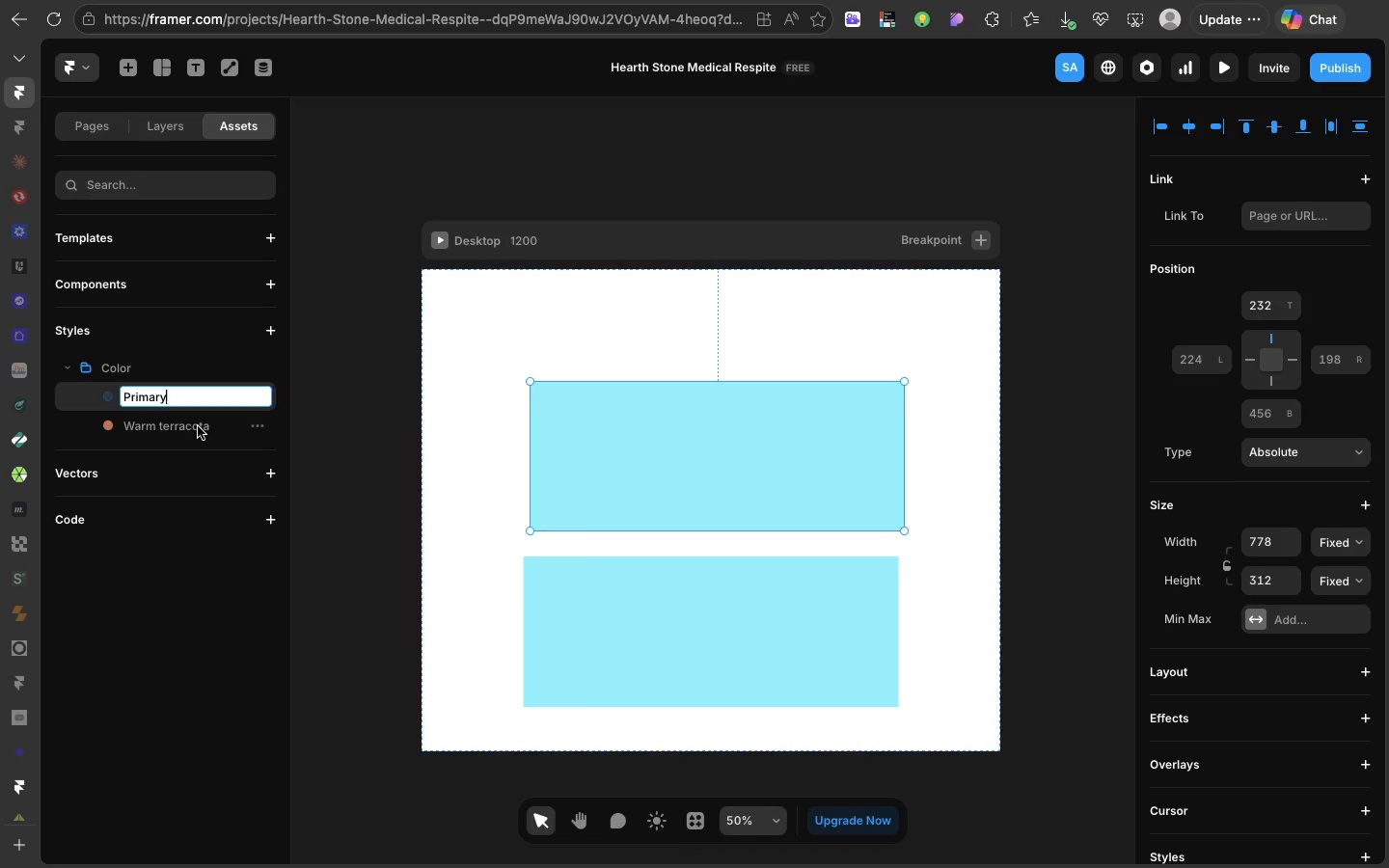 
double_click([198, 426])
 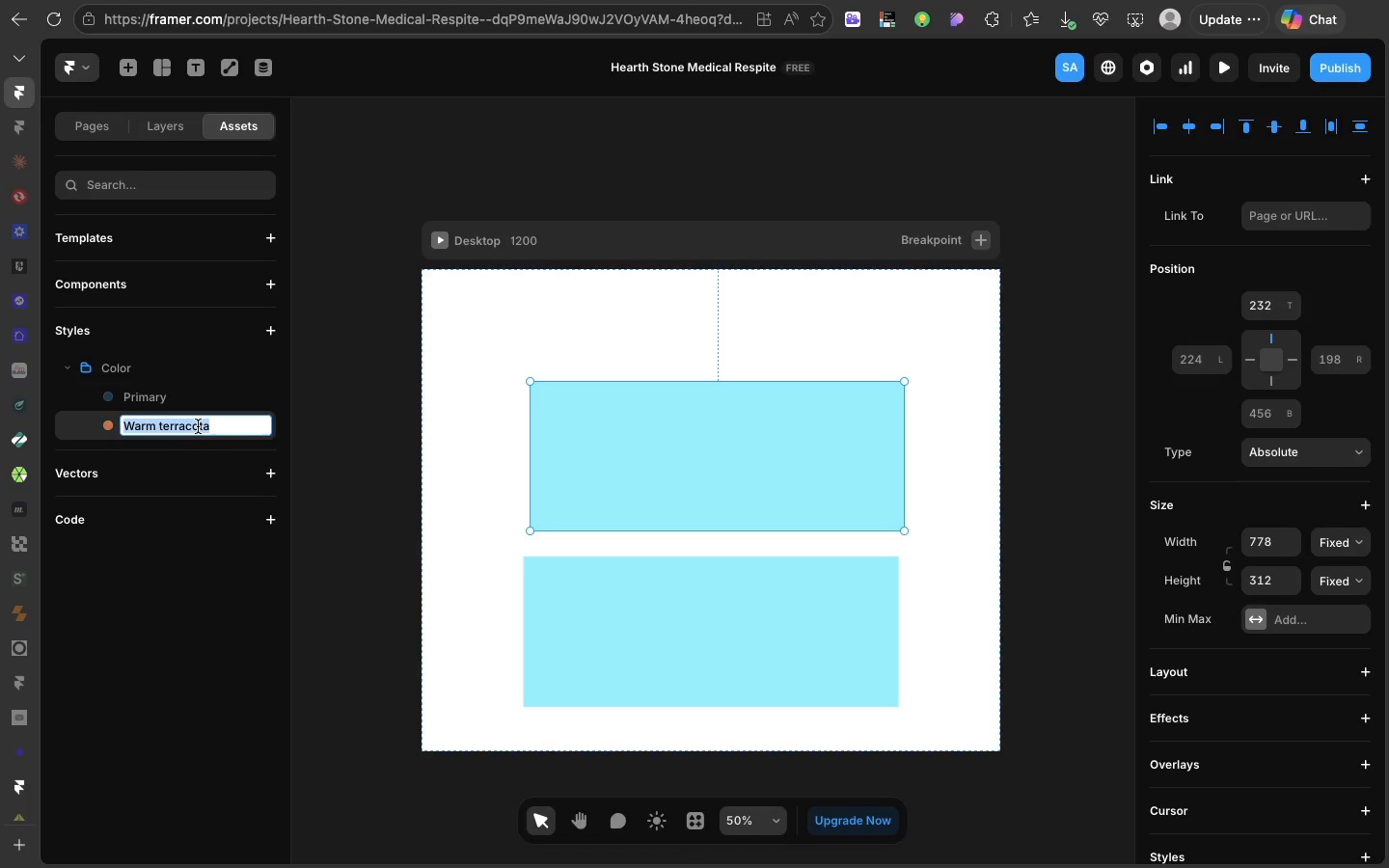 
triple_click([198, 426])
 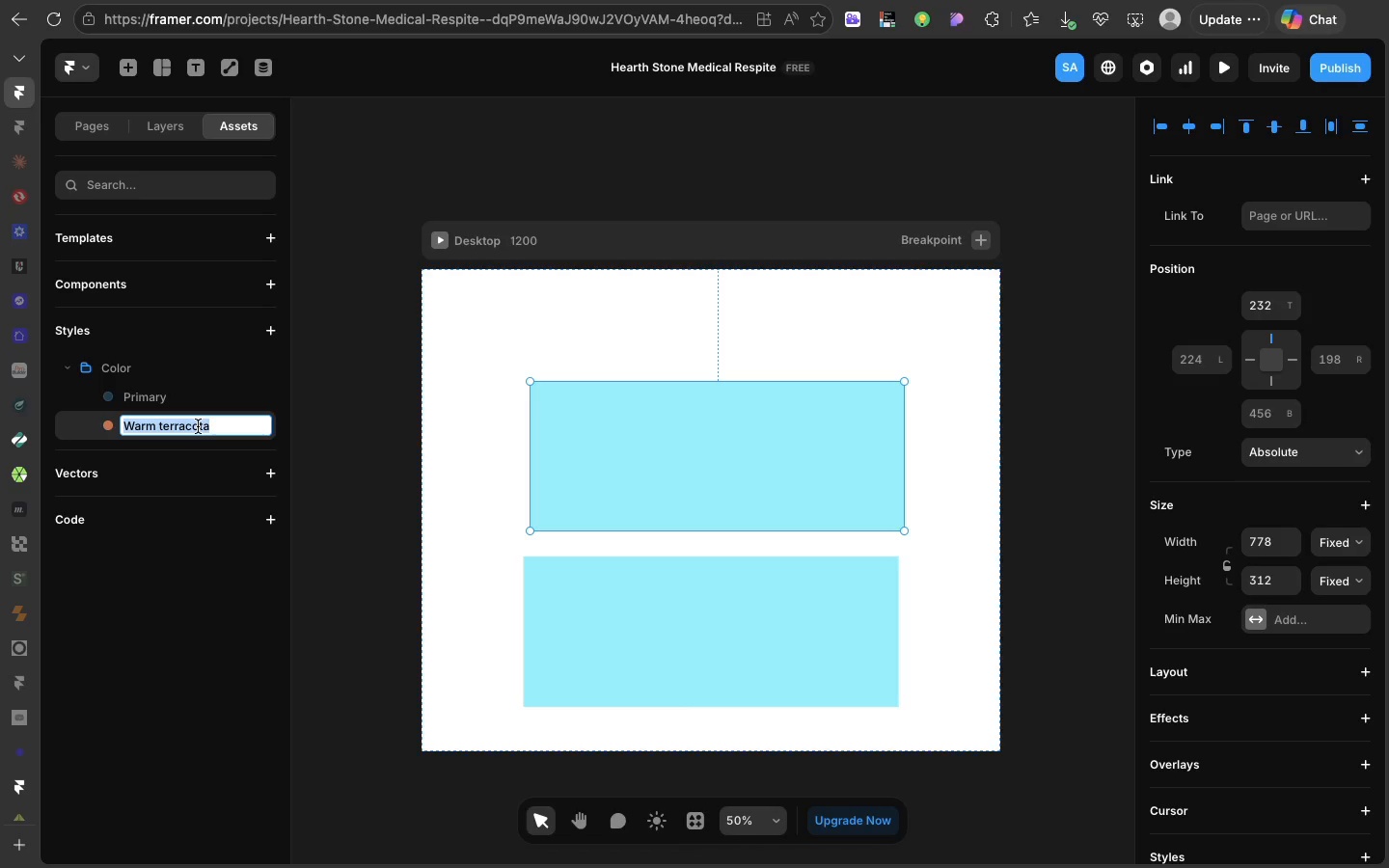 
type(Seci)
key(Backspace)
type(ondaru)
key(Backspace)
type(y)
 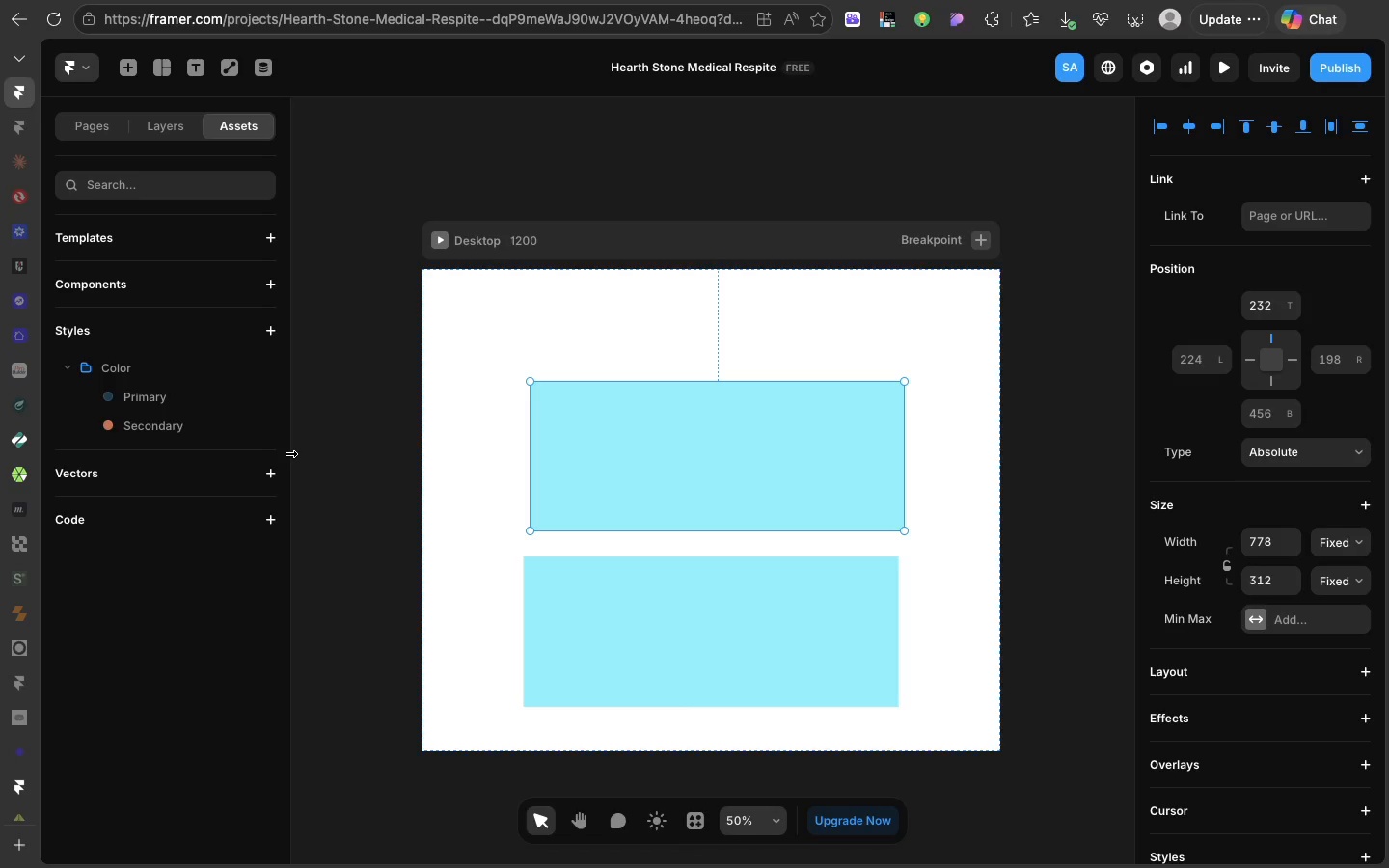 
left_click([289, 453])
 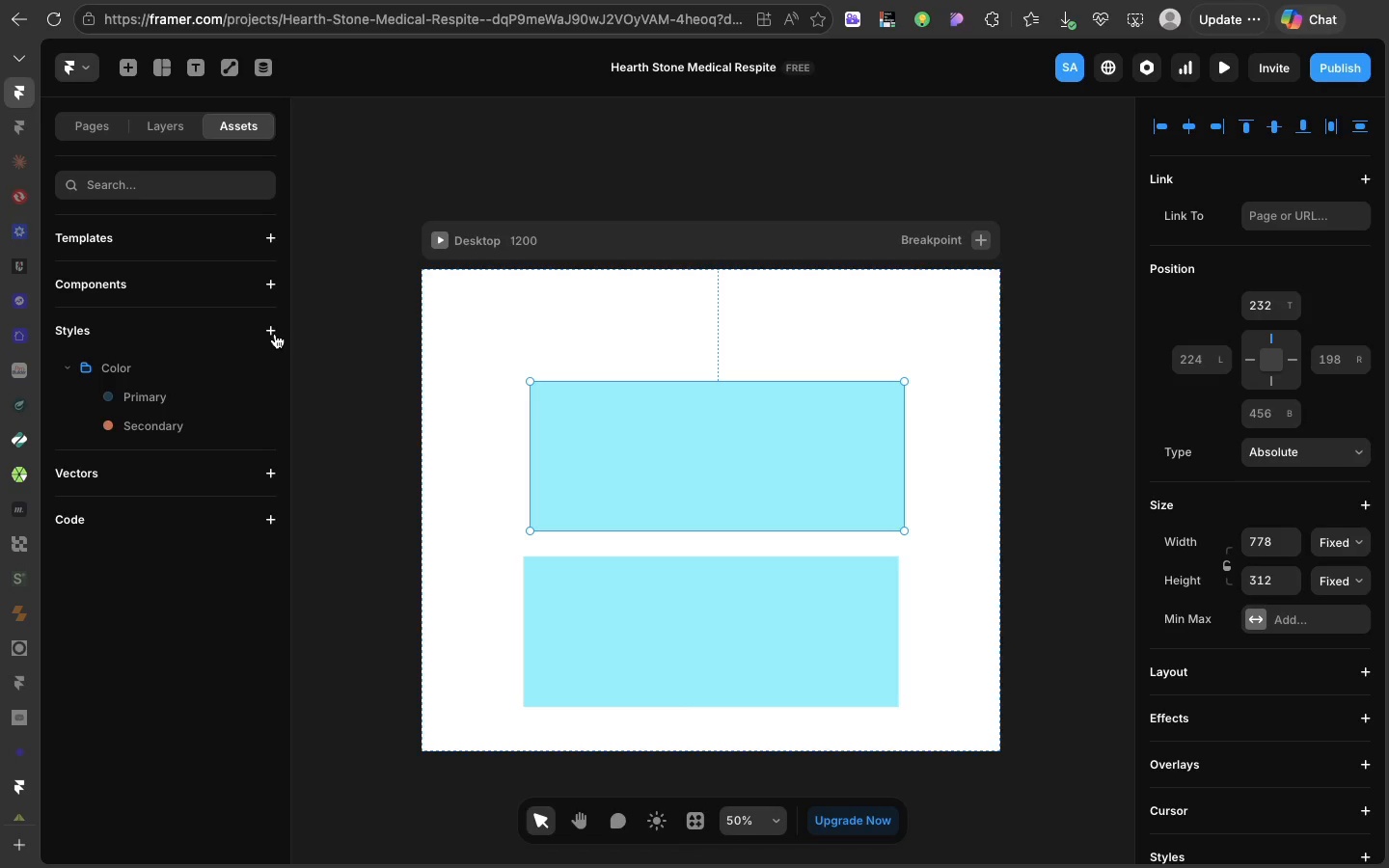 
left_click([275, 334])
 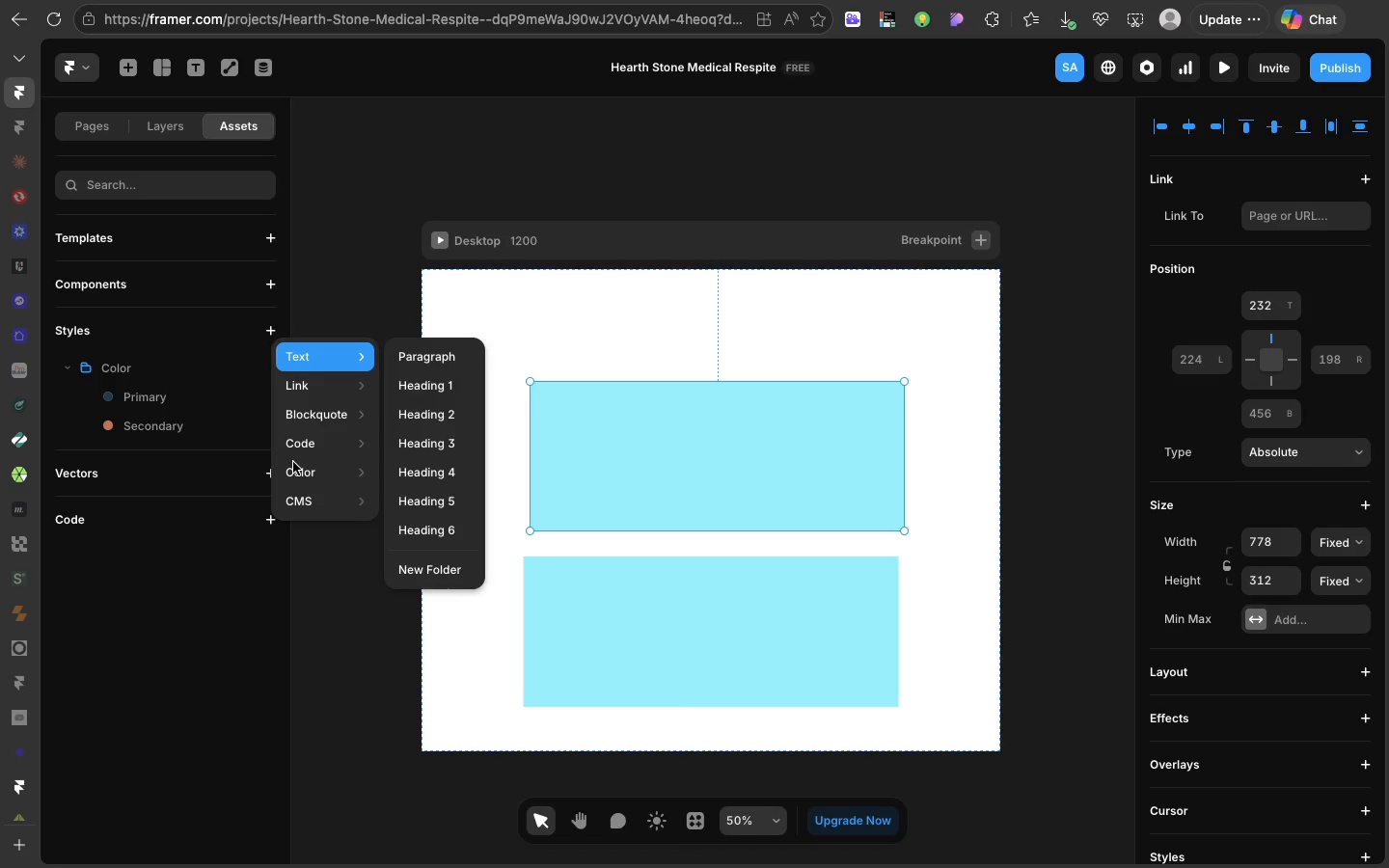 
mouse_move([318, 475])
 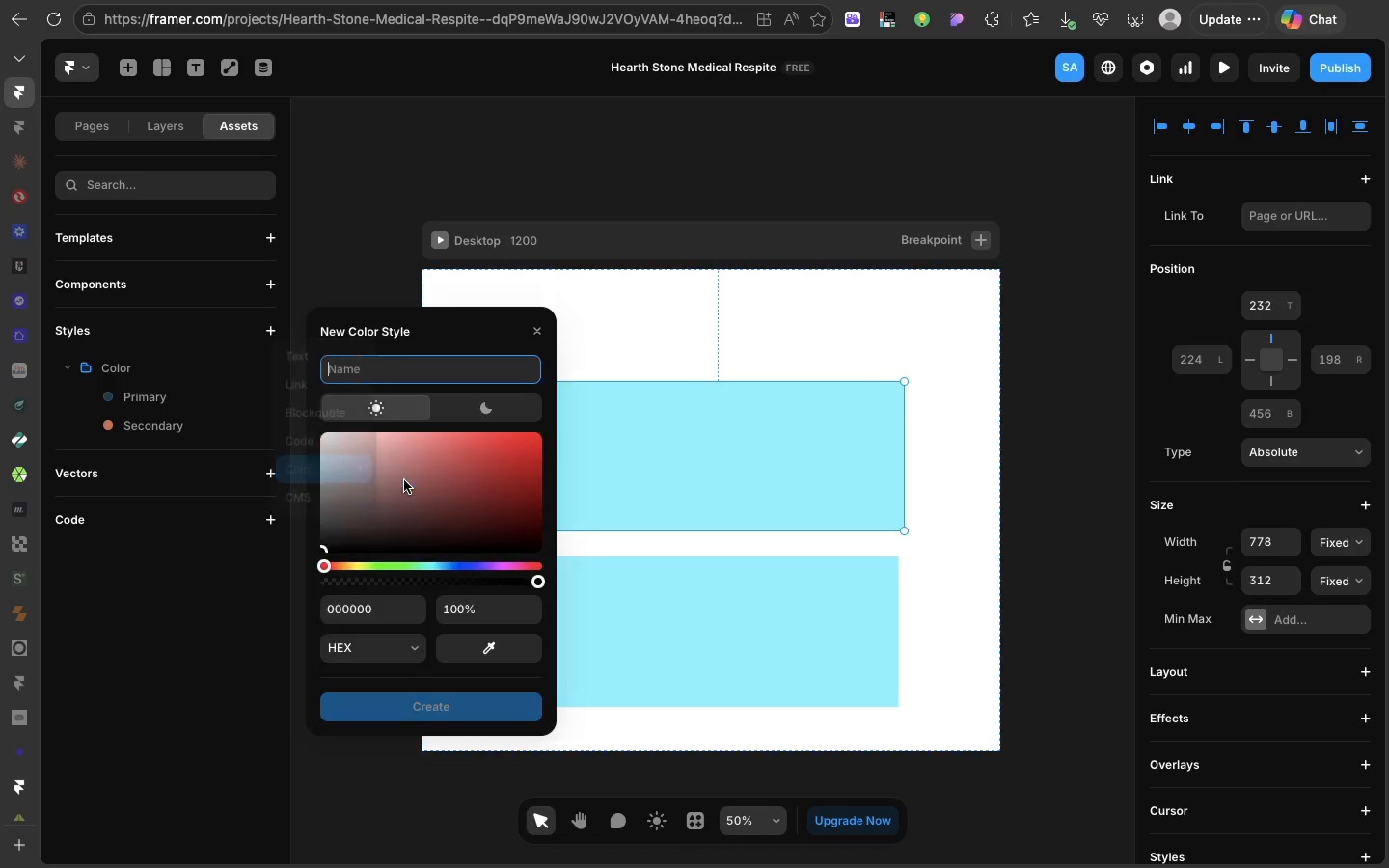 
left_click([404, 480])
 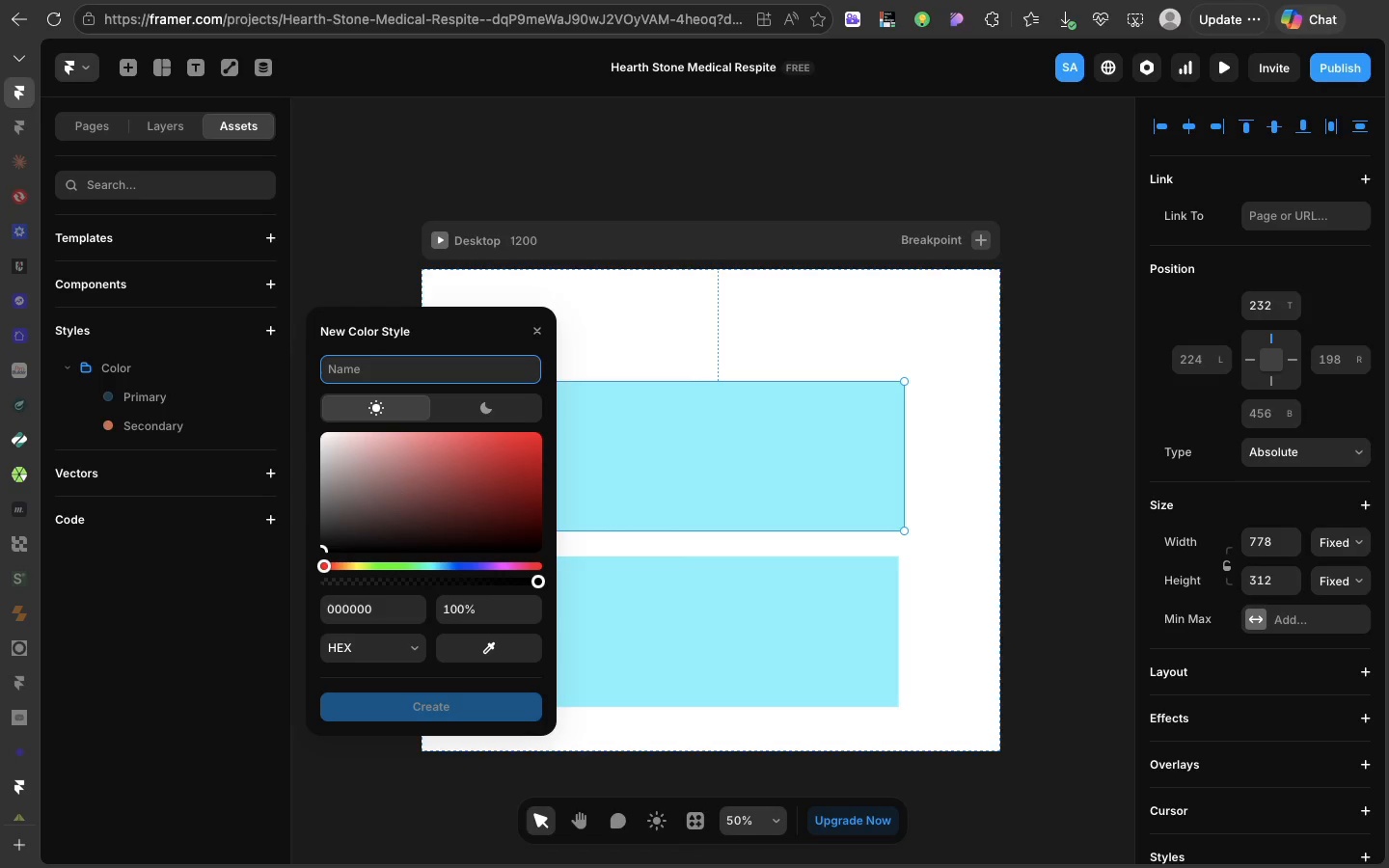 
type(white)
 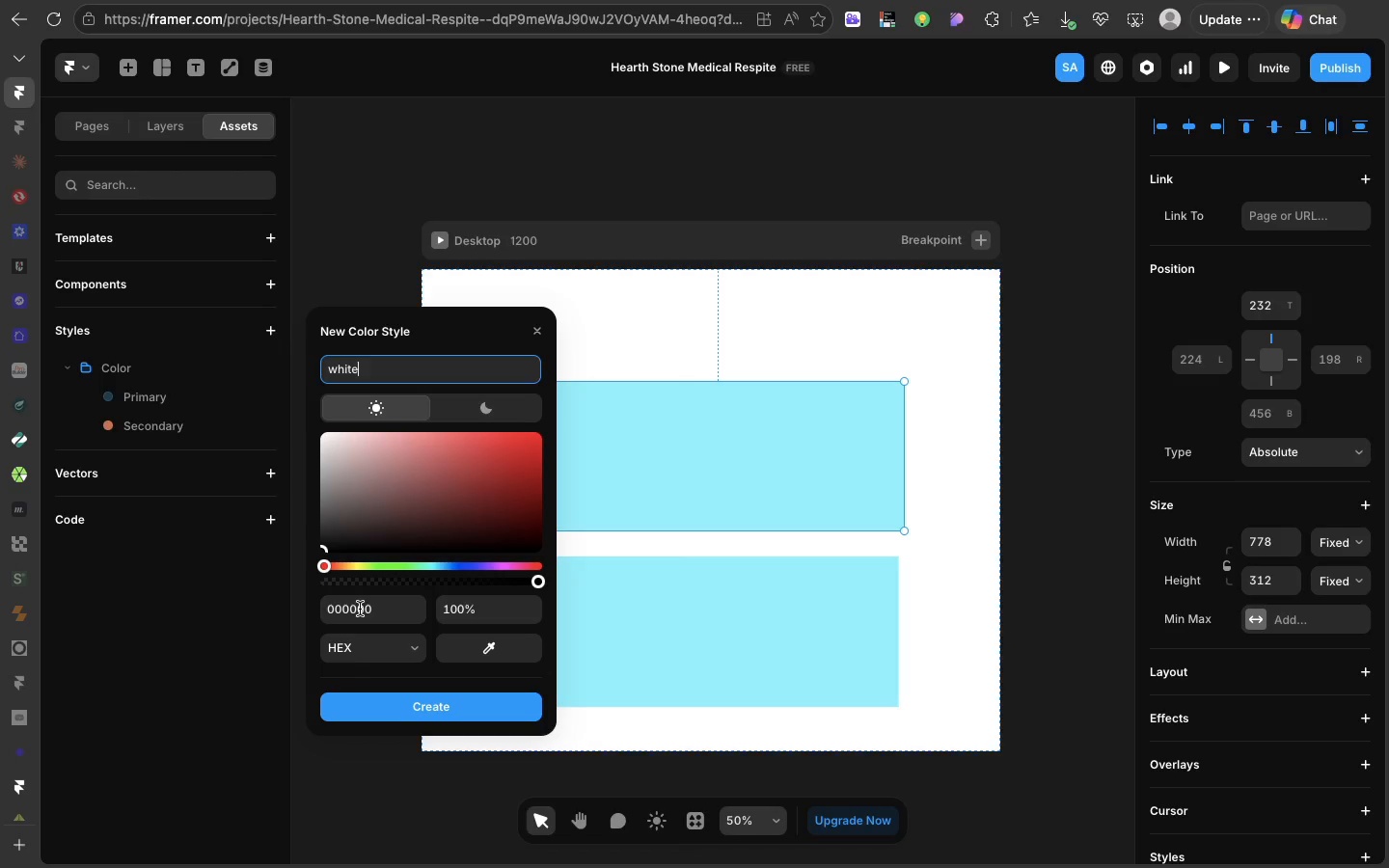 
left_click([360, 609])
 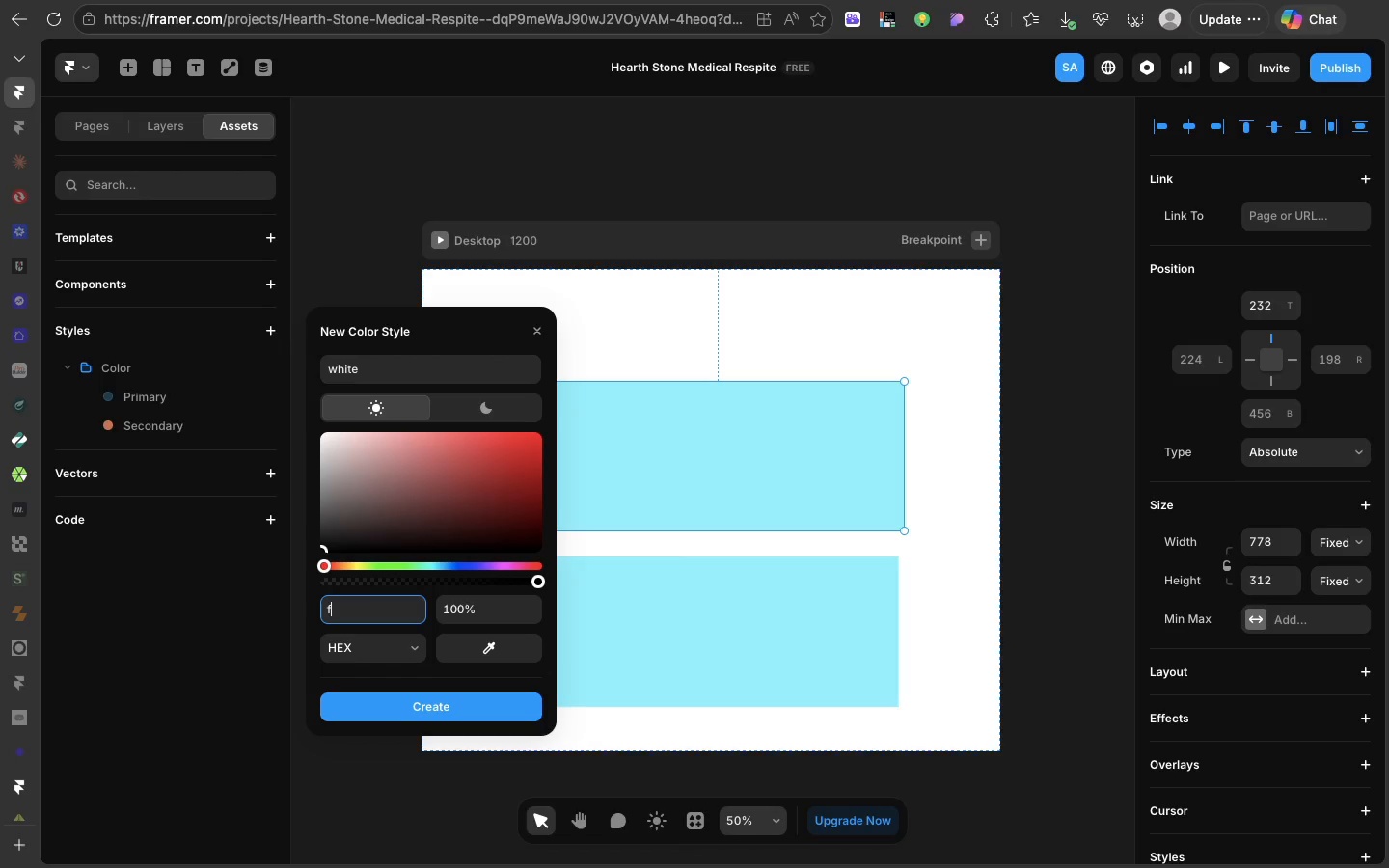 
key(F)
 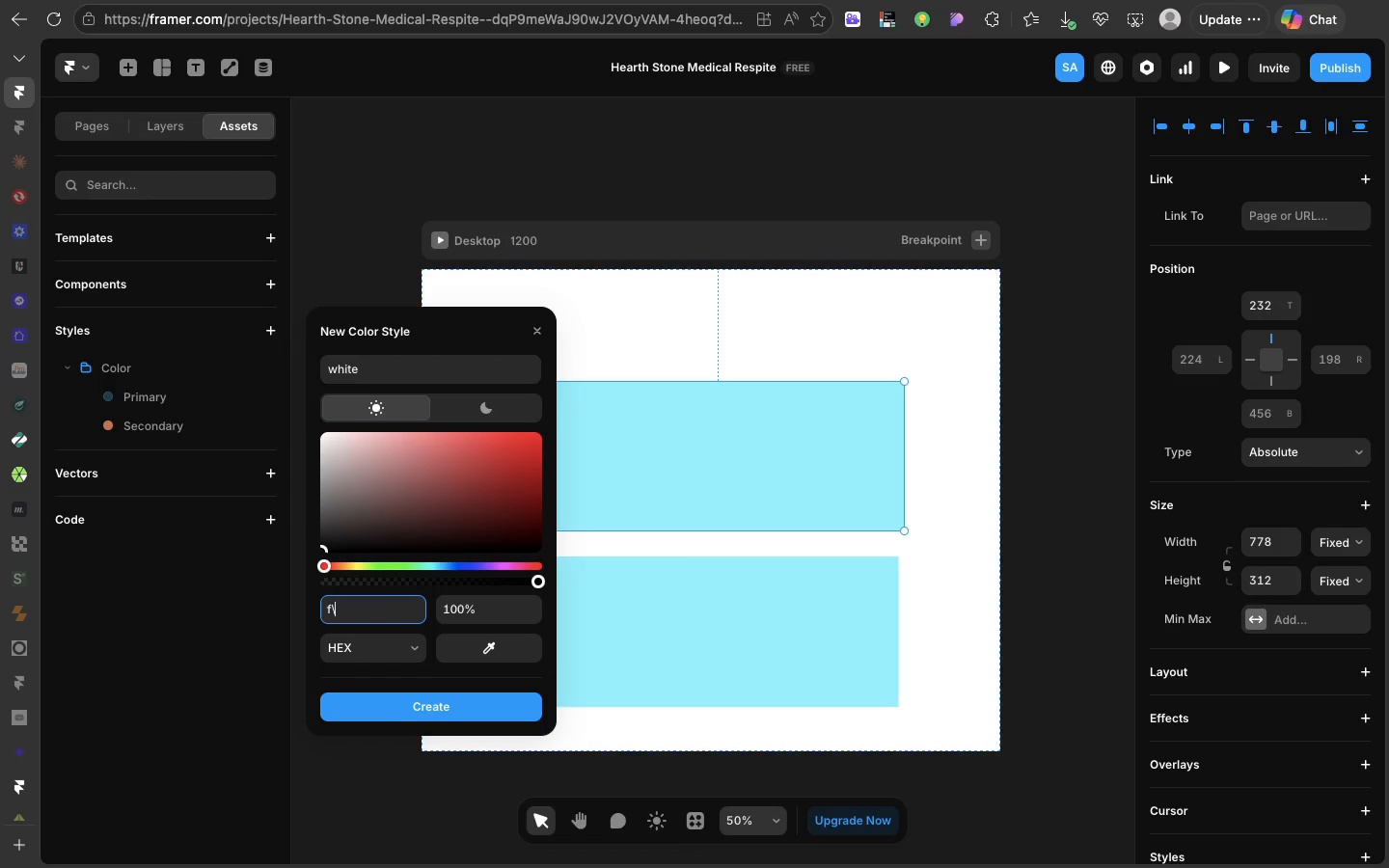 
key(Backslash)
 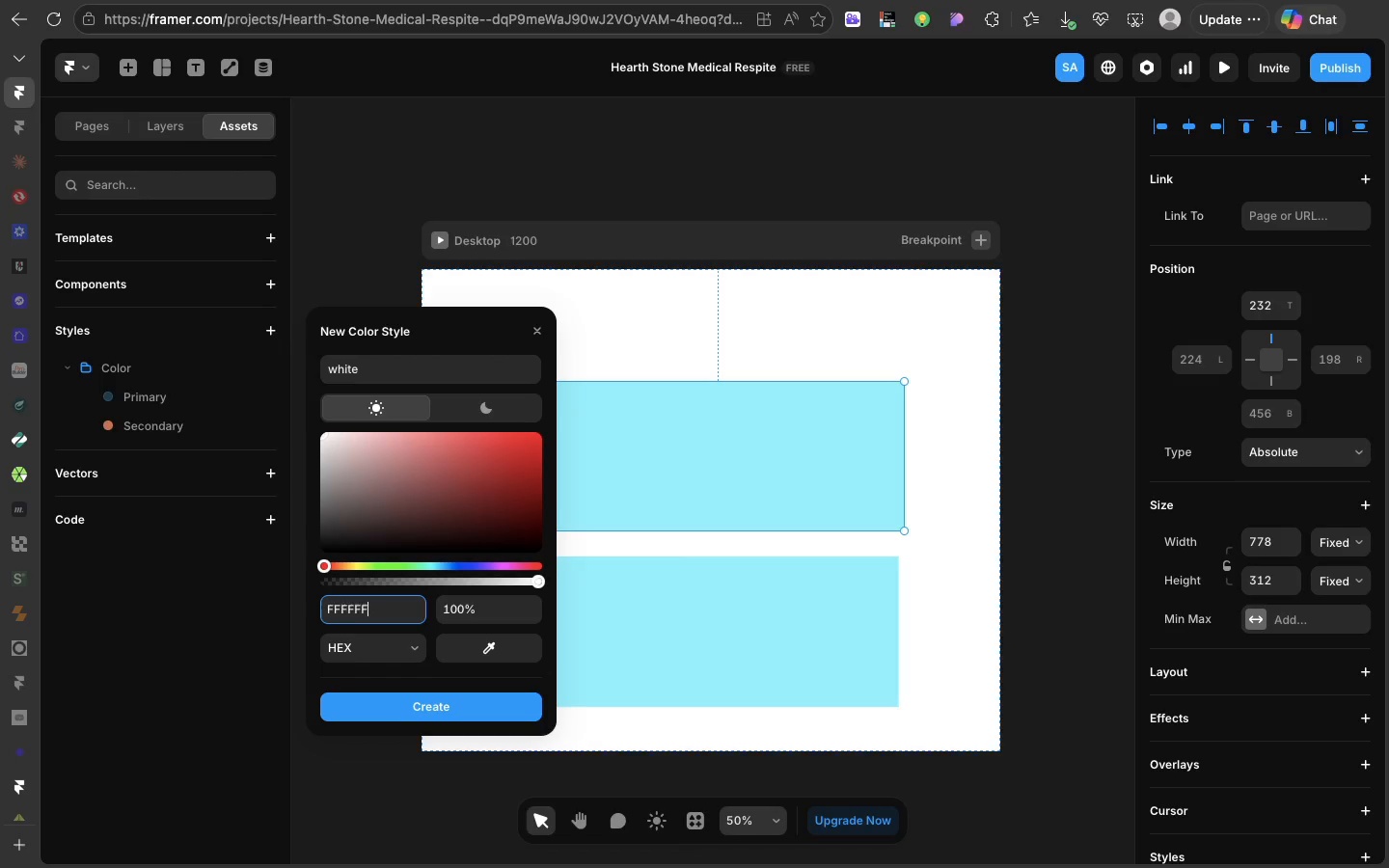 
key(Backspace)
 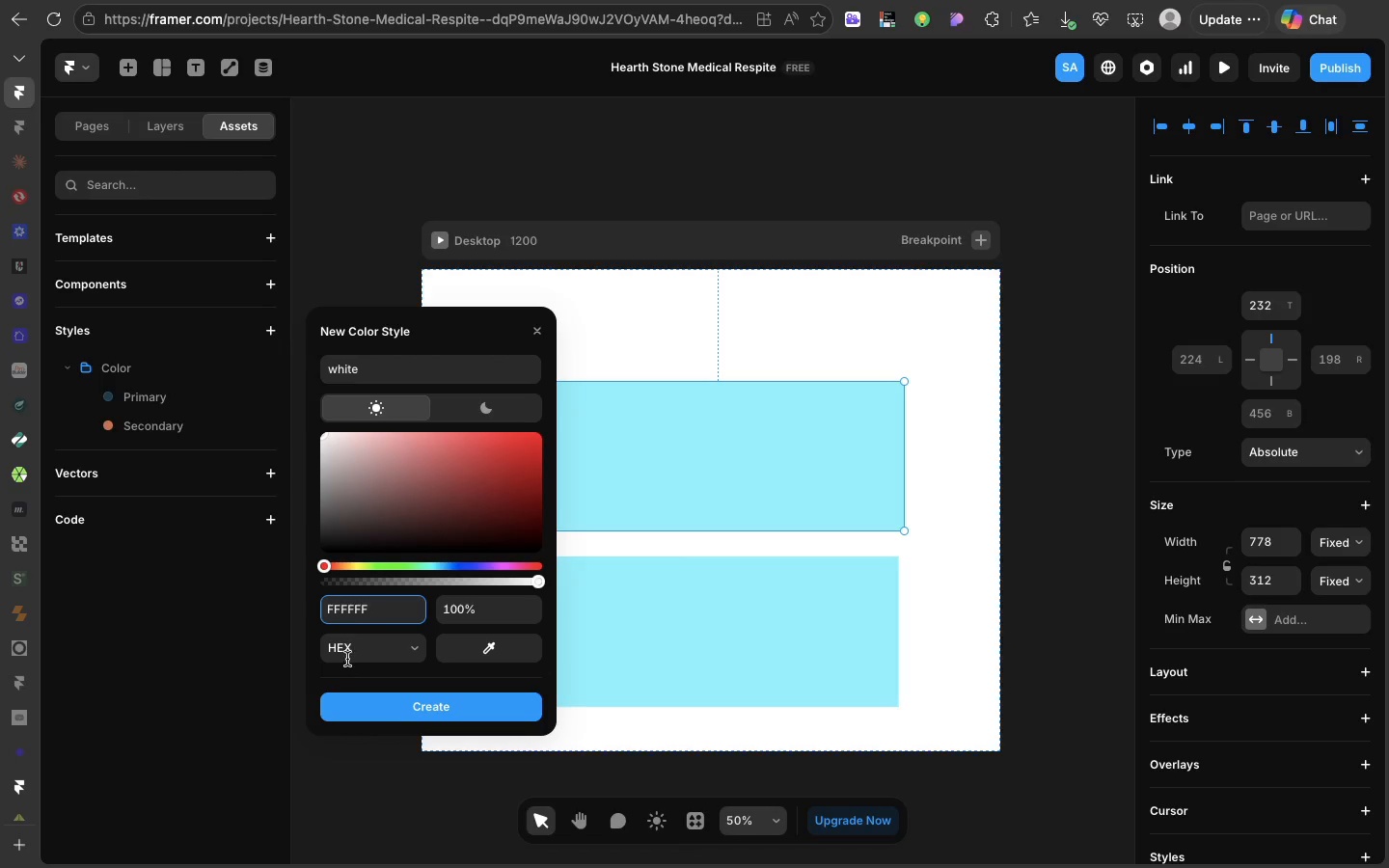 
key(Enter)
 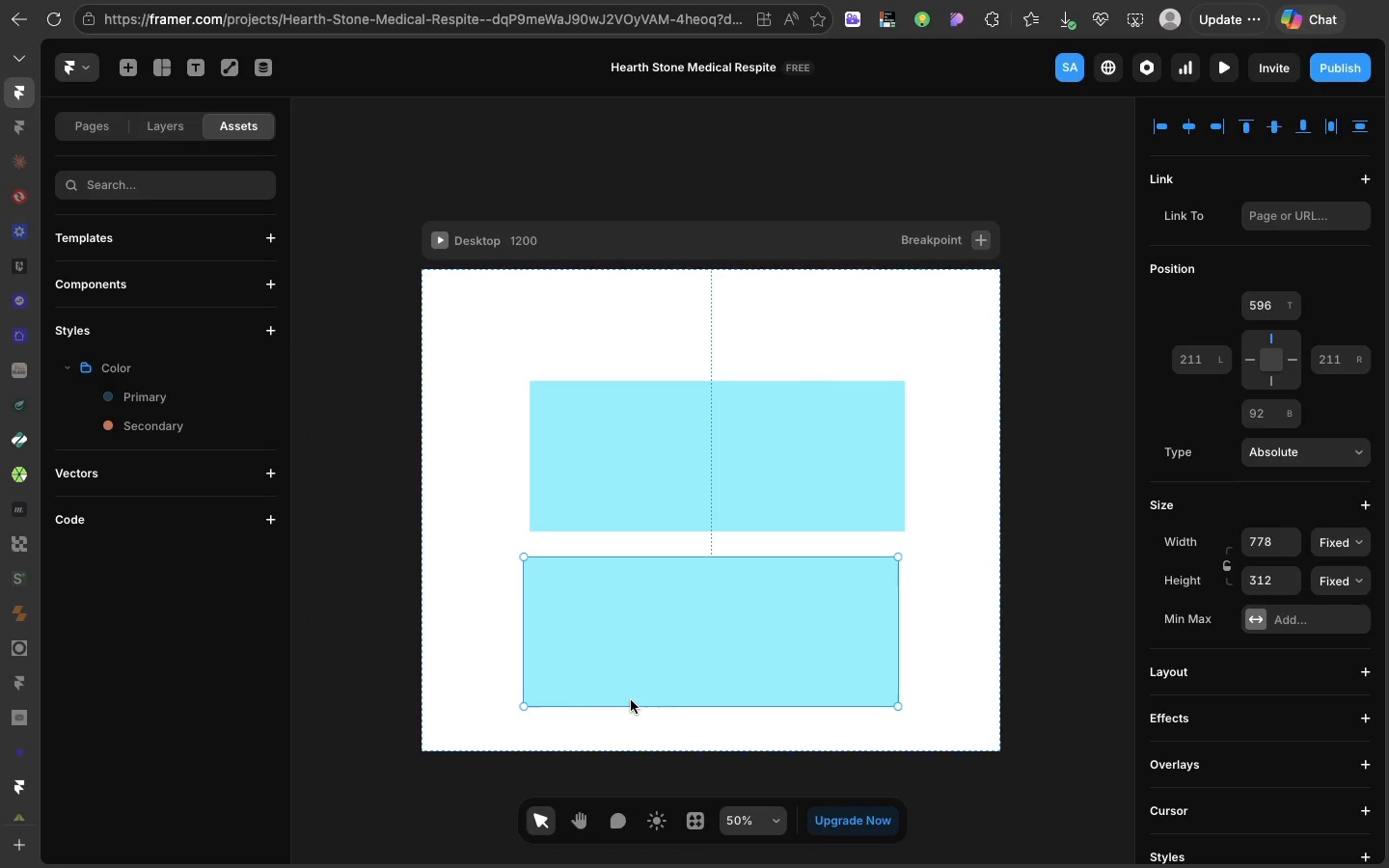 
left_click([631, 700])
 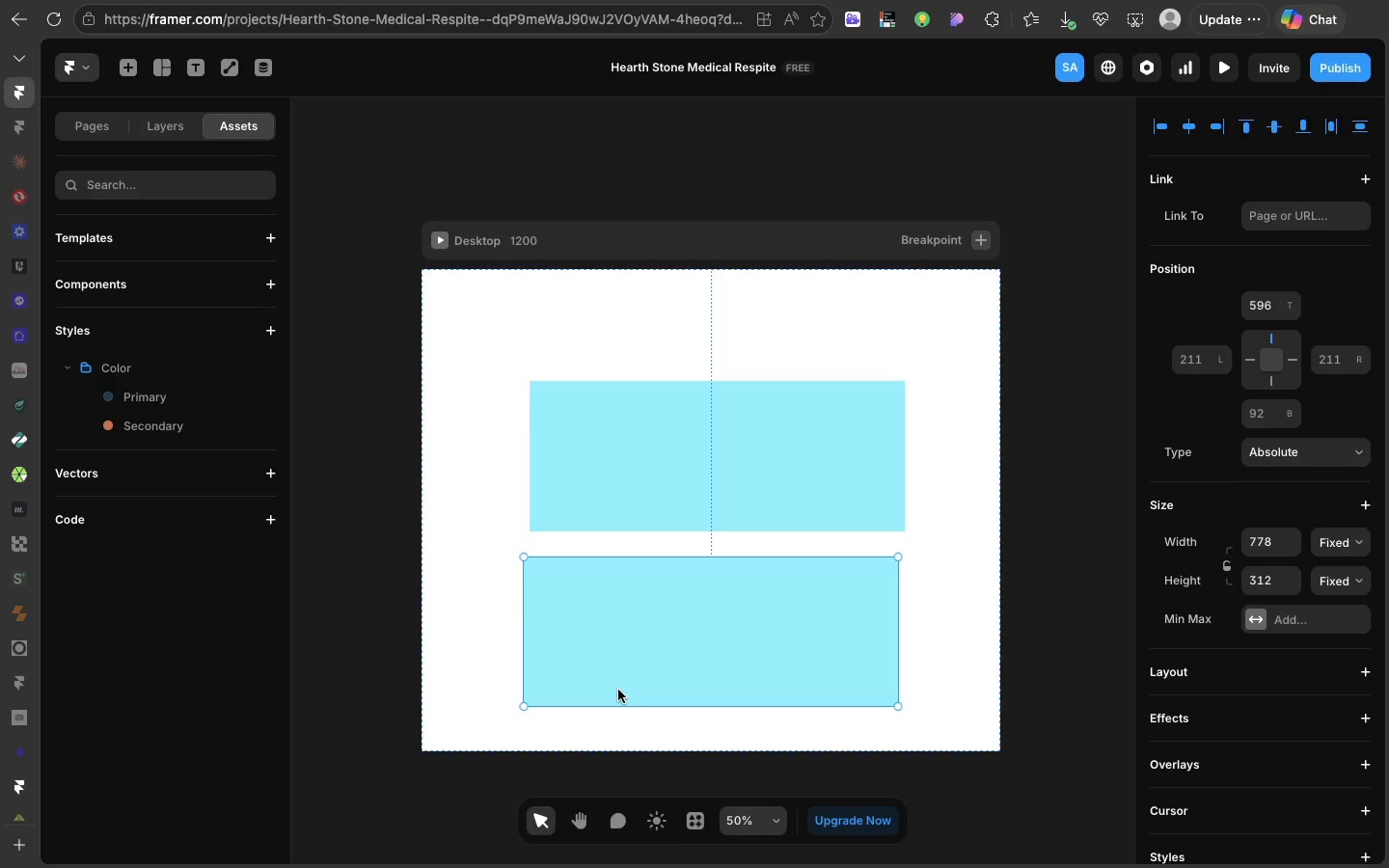 
wait(130.94)
 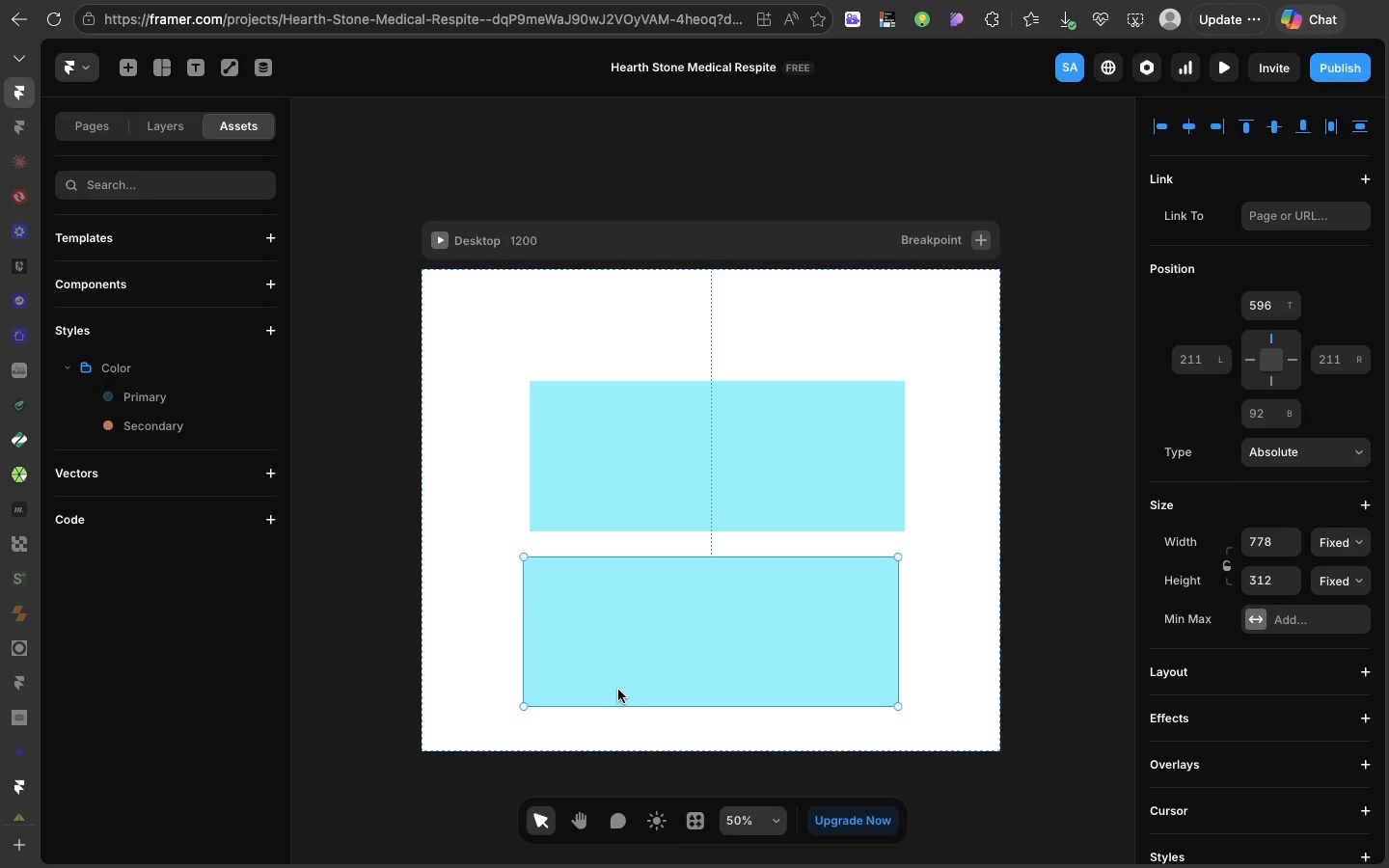 
left_click([697, 464])
 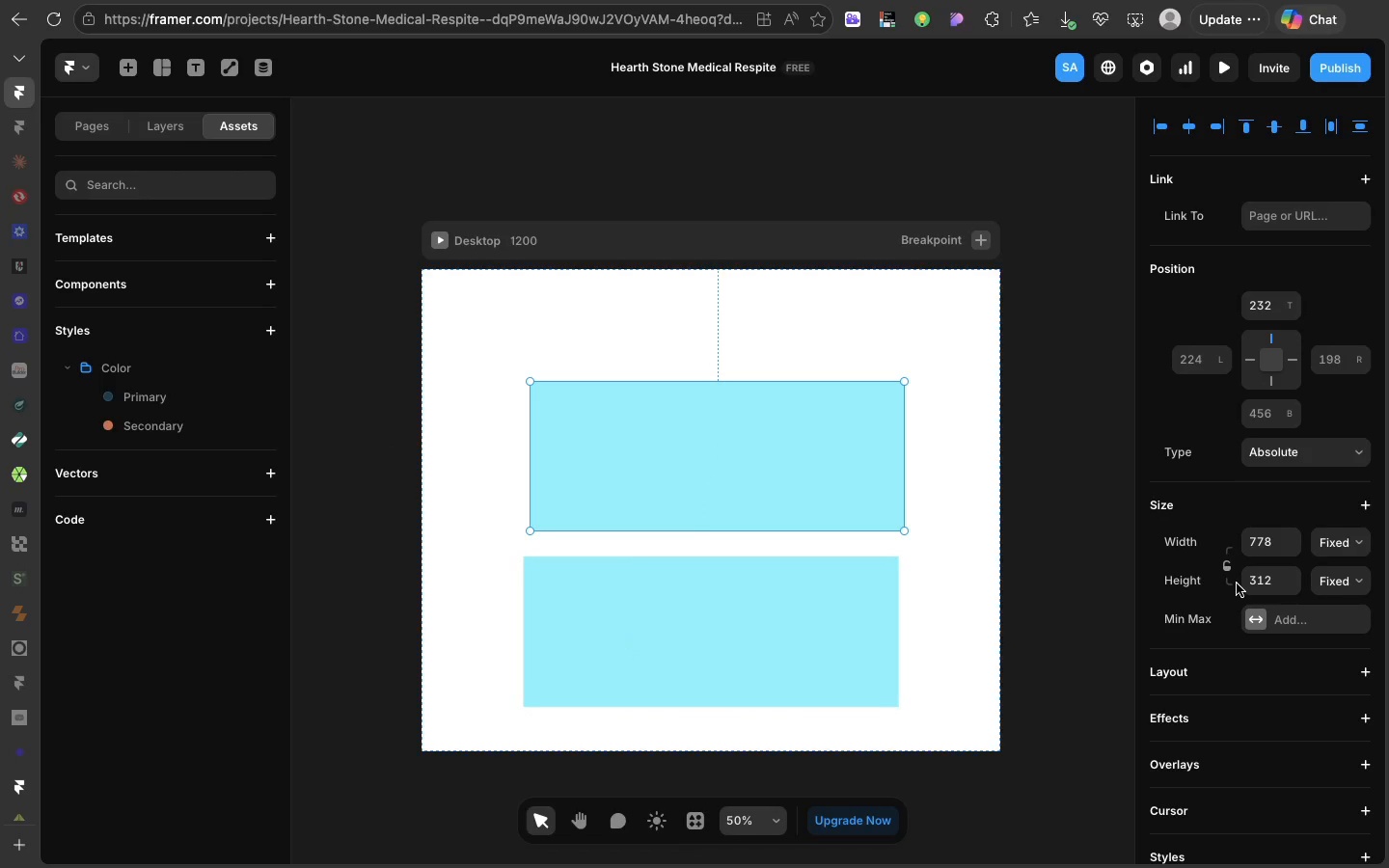 
scroll: coordinate [1263, 820], scroll_direction: down, amount: 37.0
 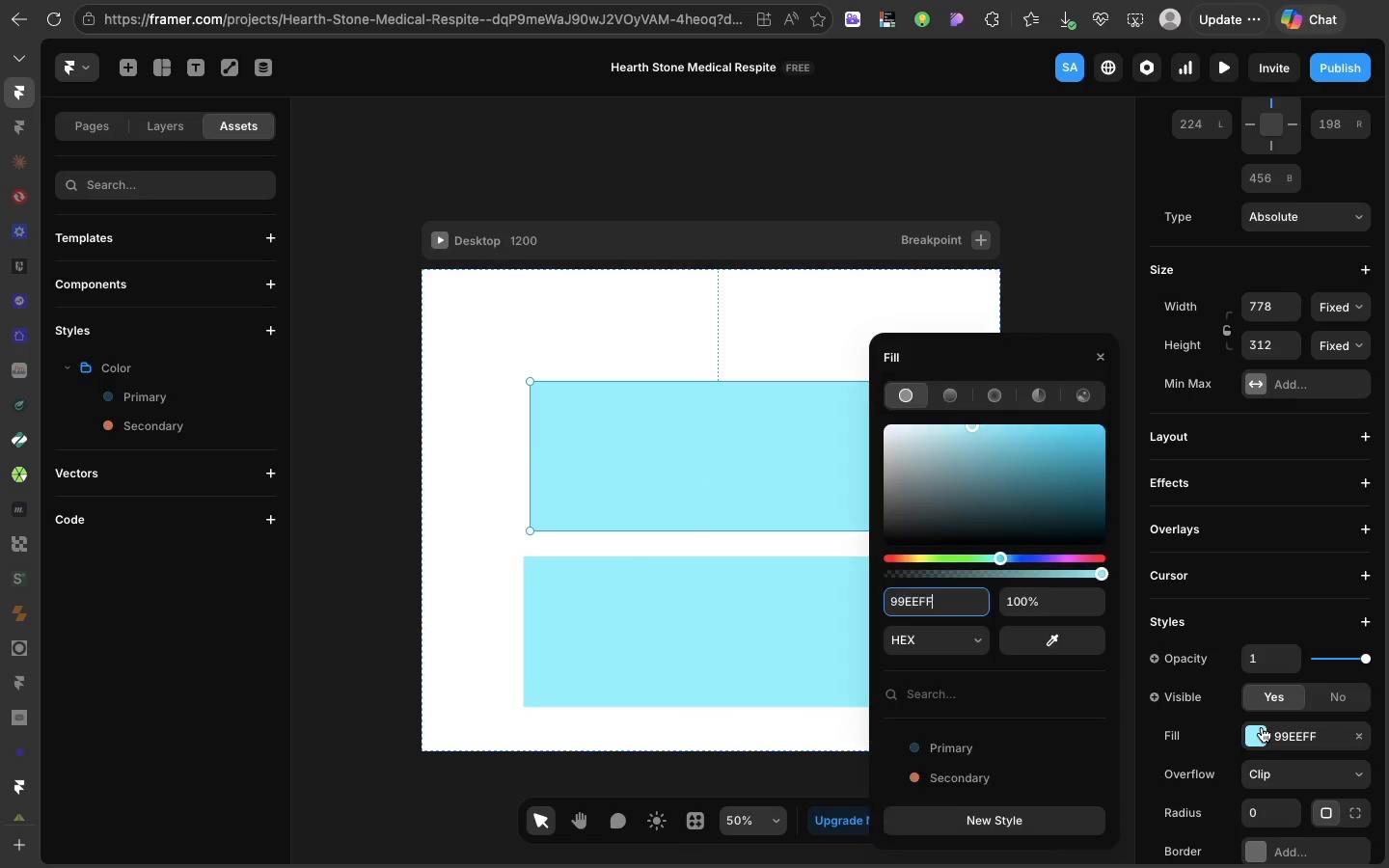 
left_click([1262, 727])
 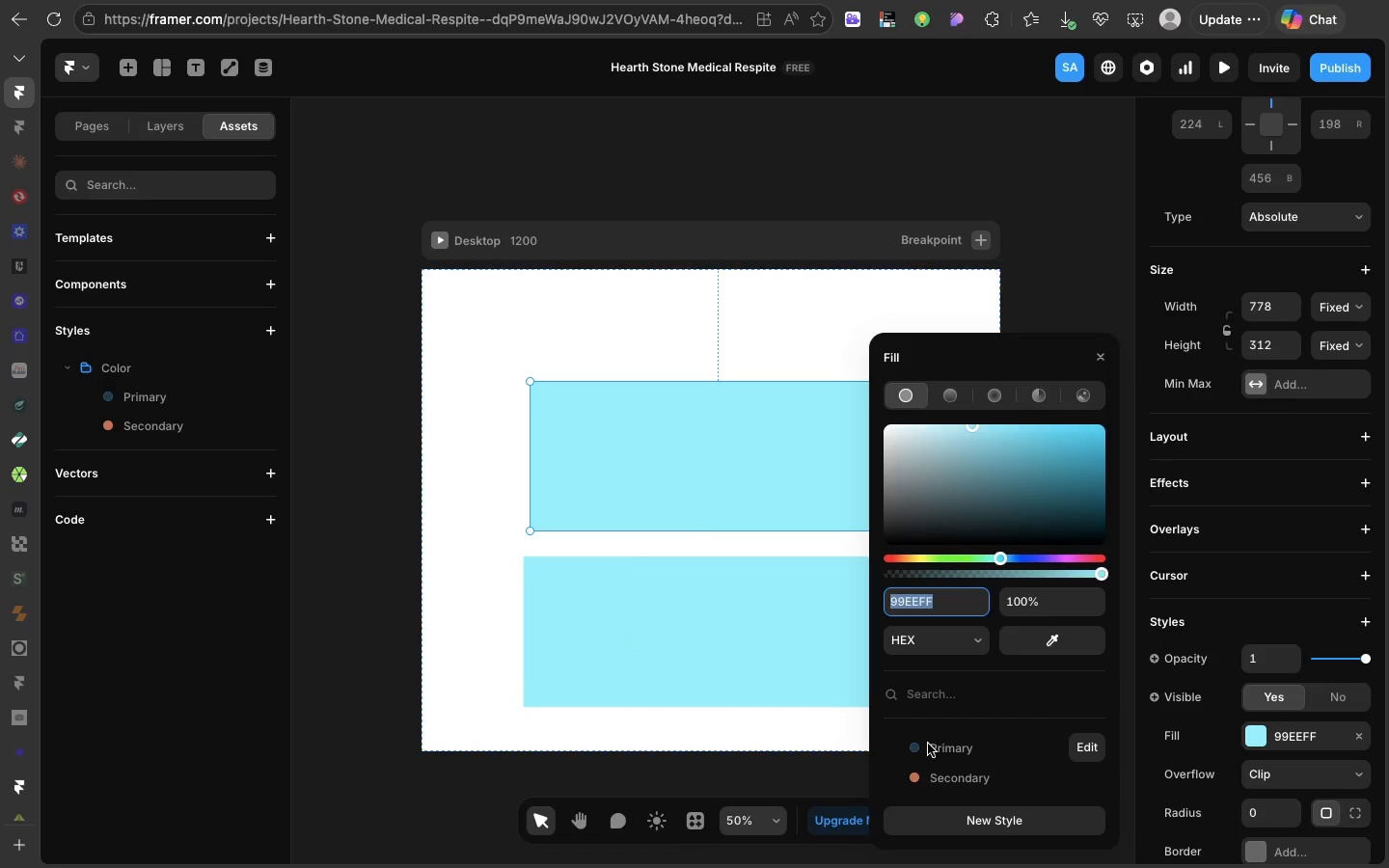 
left_click([928, 744])
 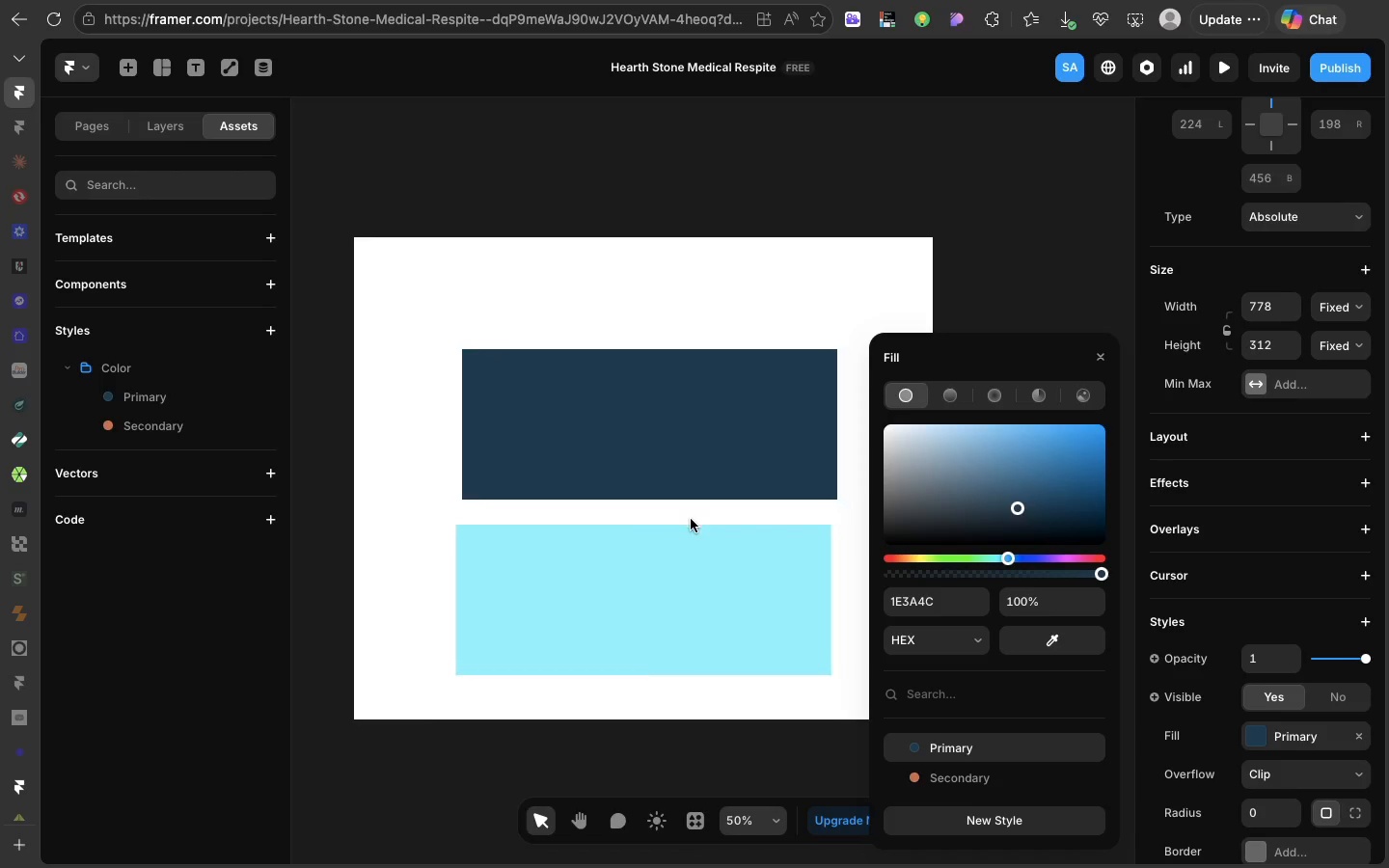 
scroll: coordinate [691, 519], scroll_direction: down, amount: 21.0
 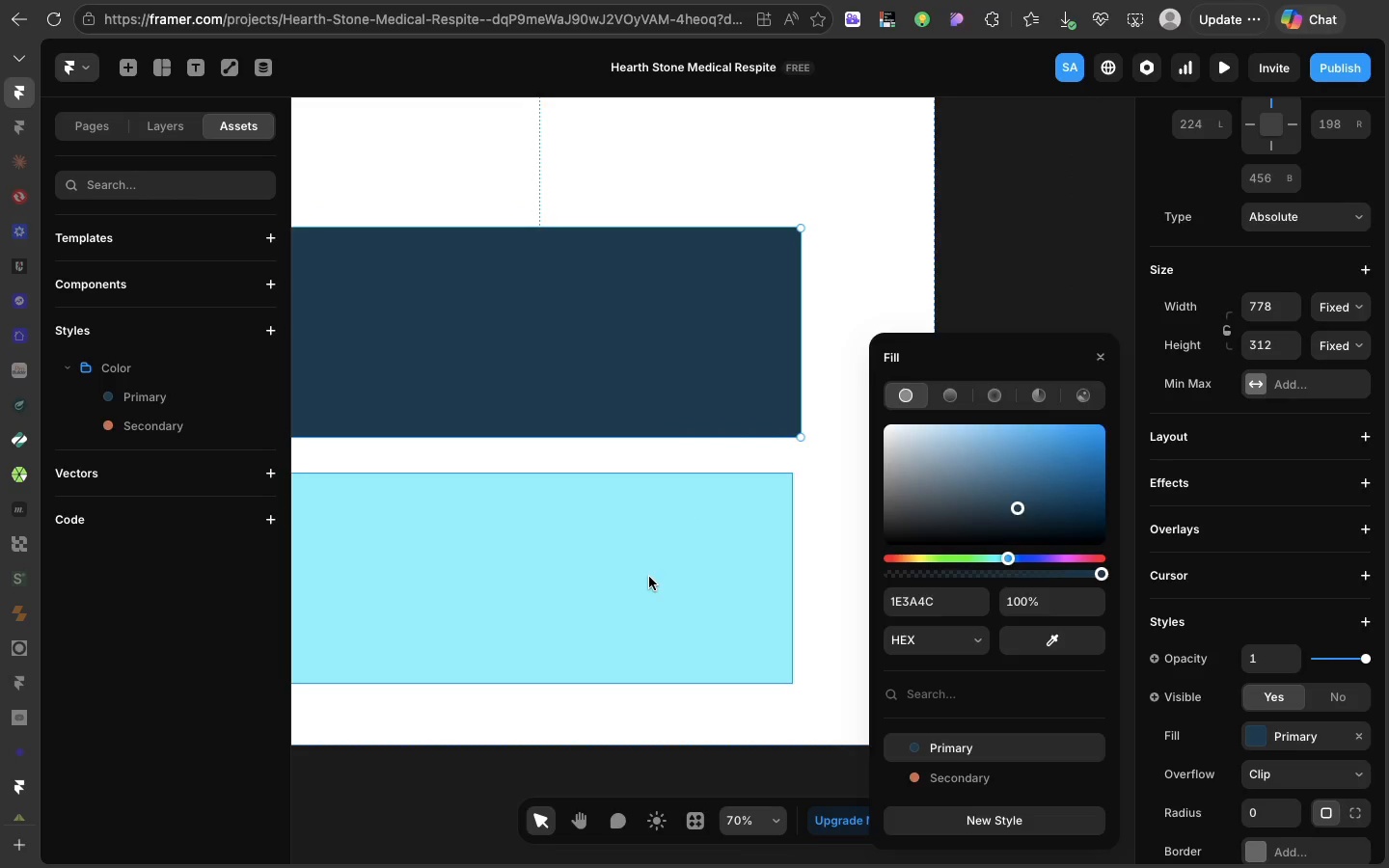 
left_click([649, 577])
 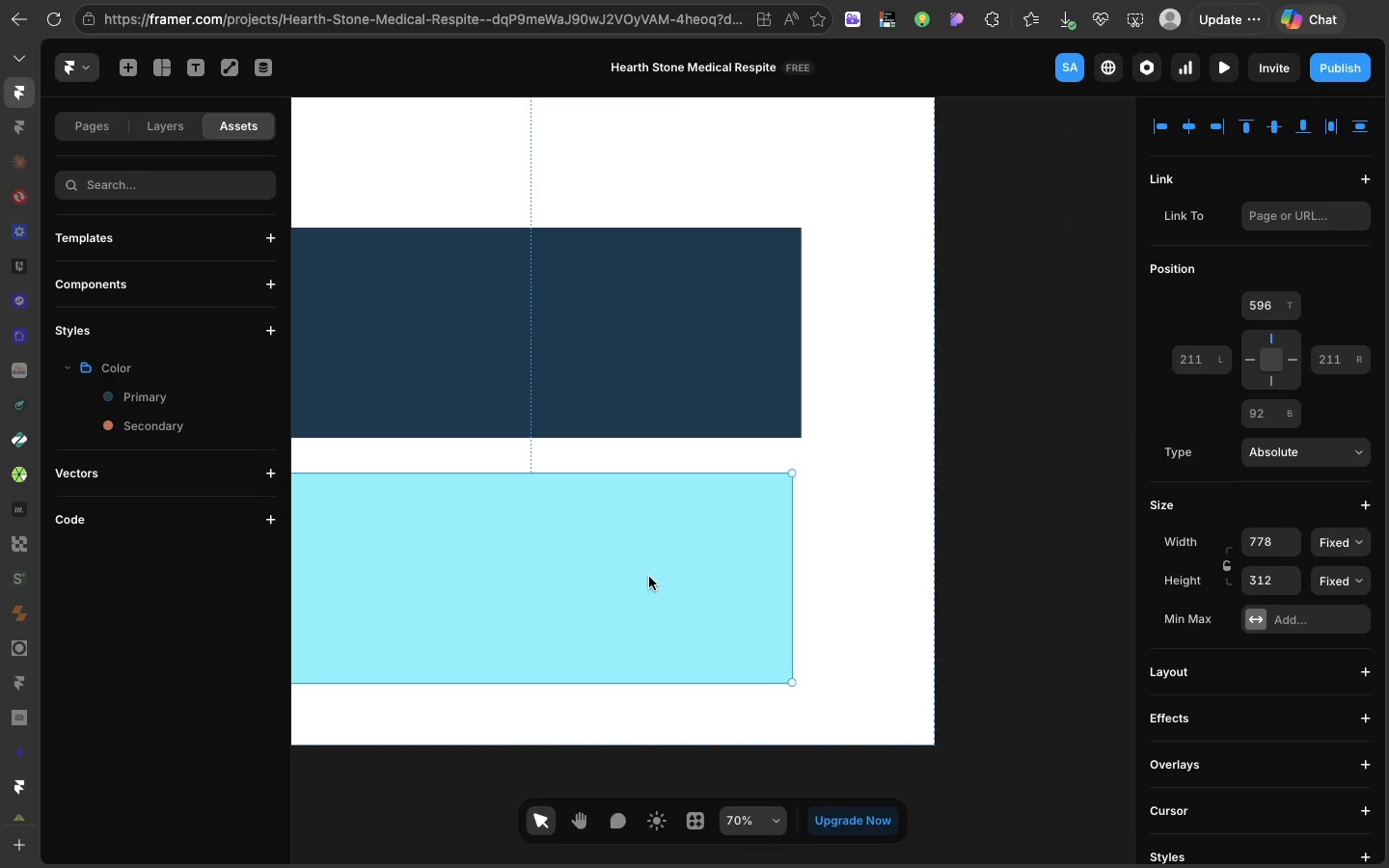 
wait(10.37)
 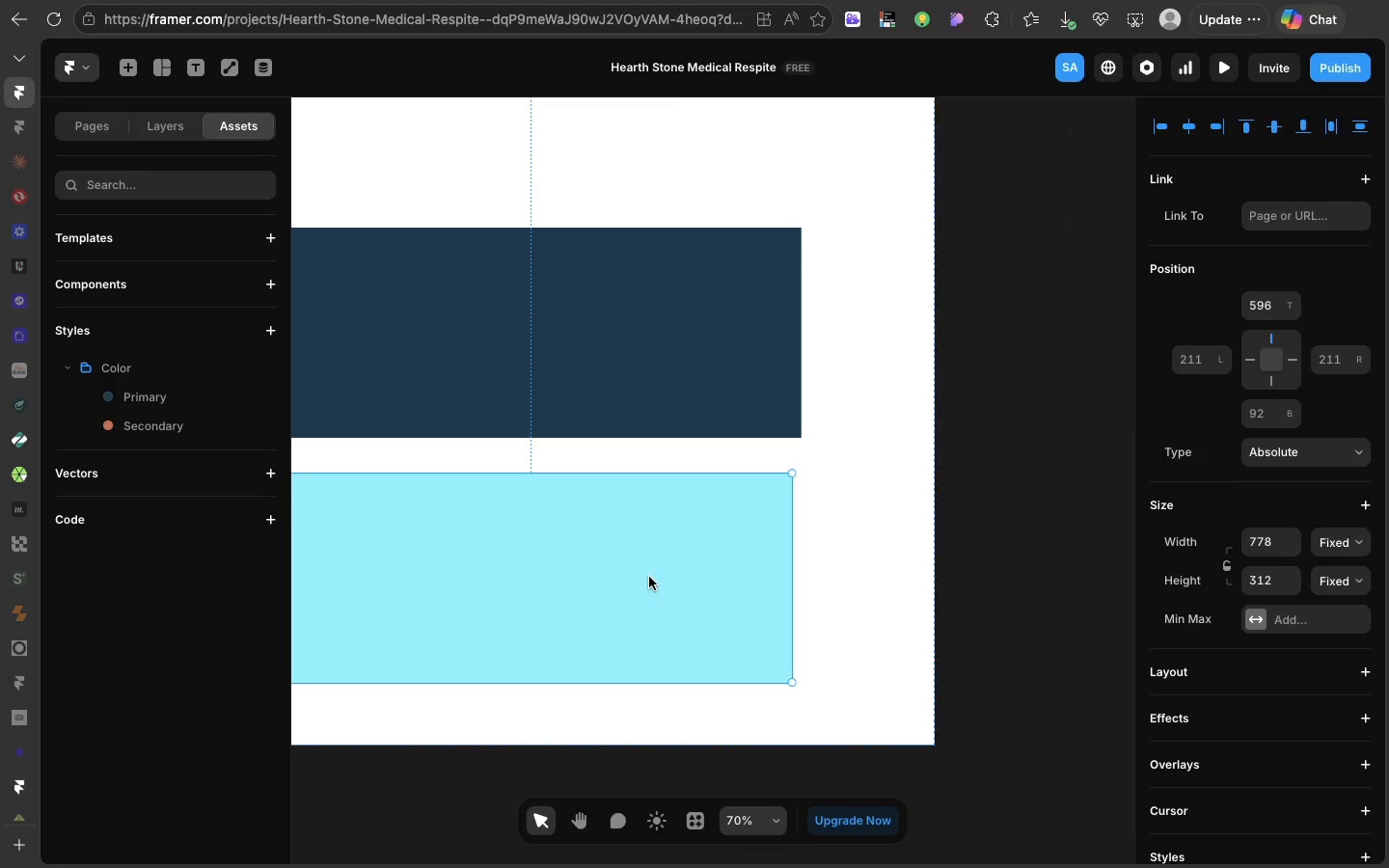 
key(F)
 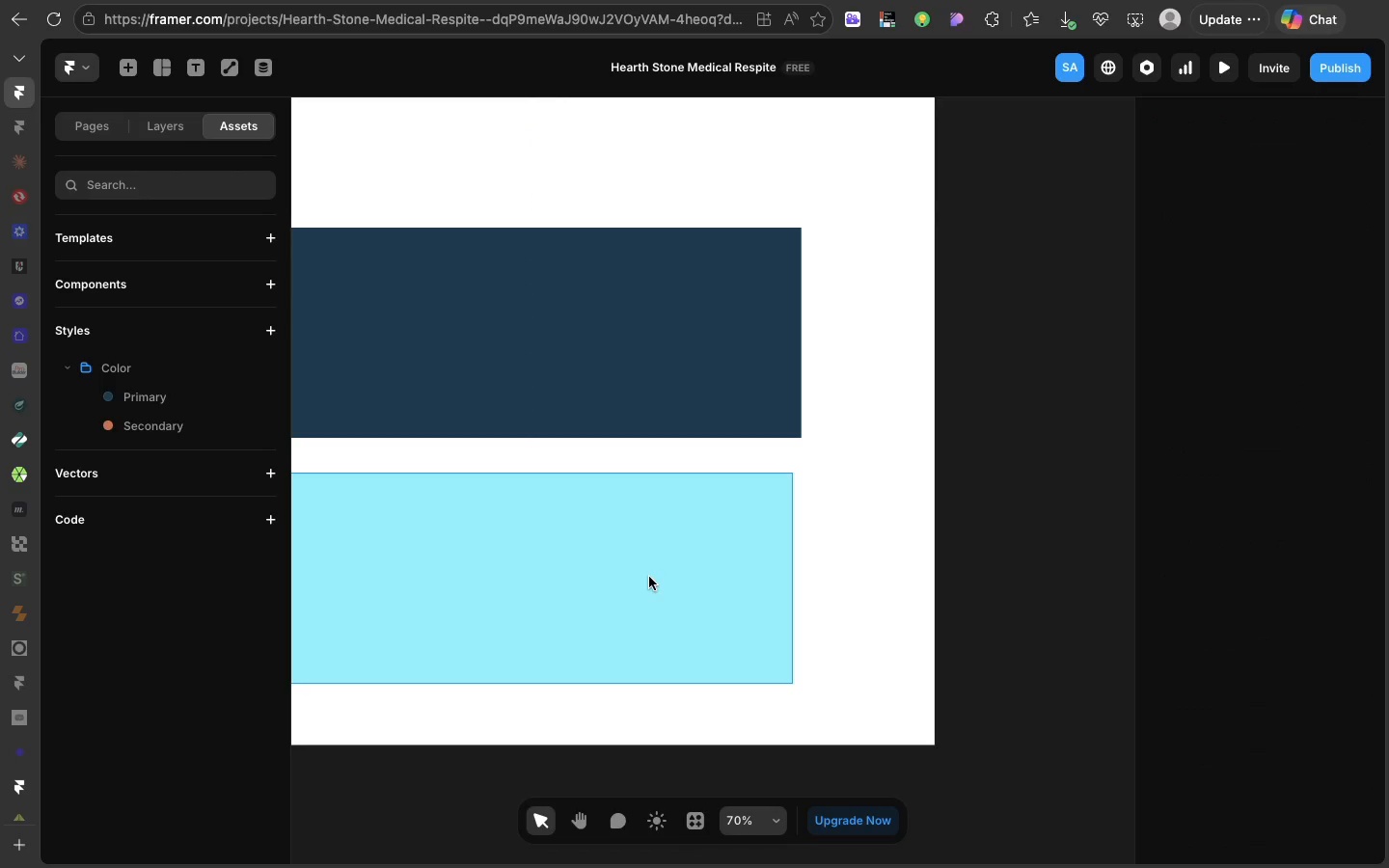 
left_click([649, 577])
 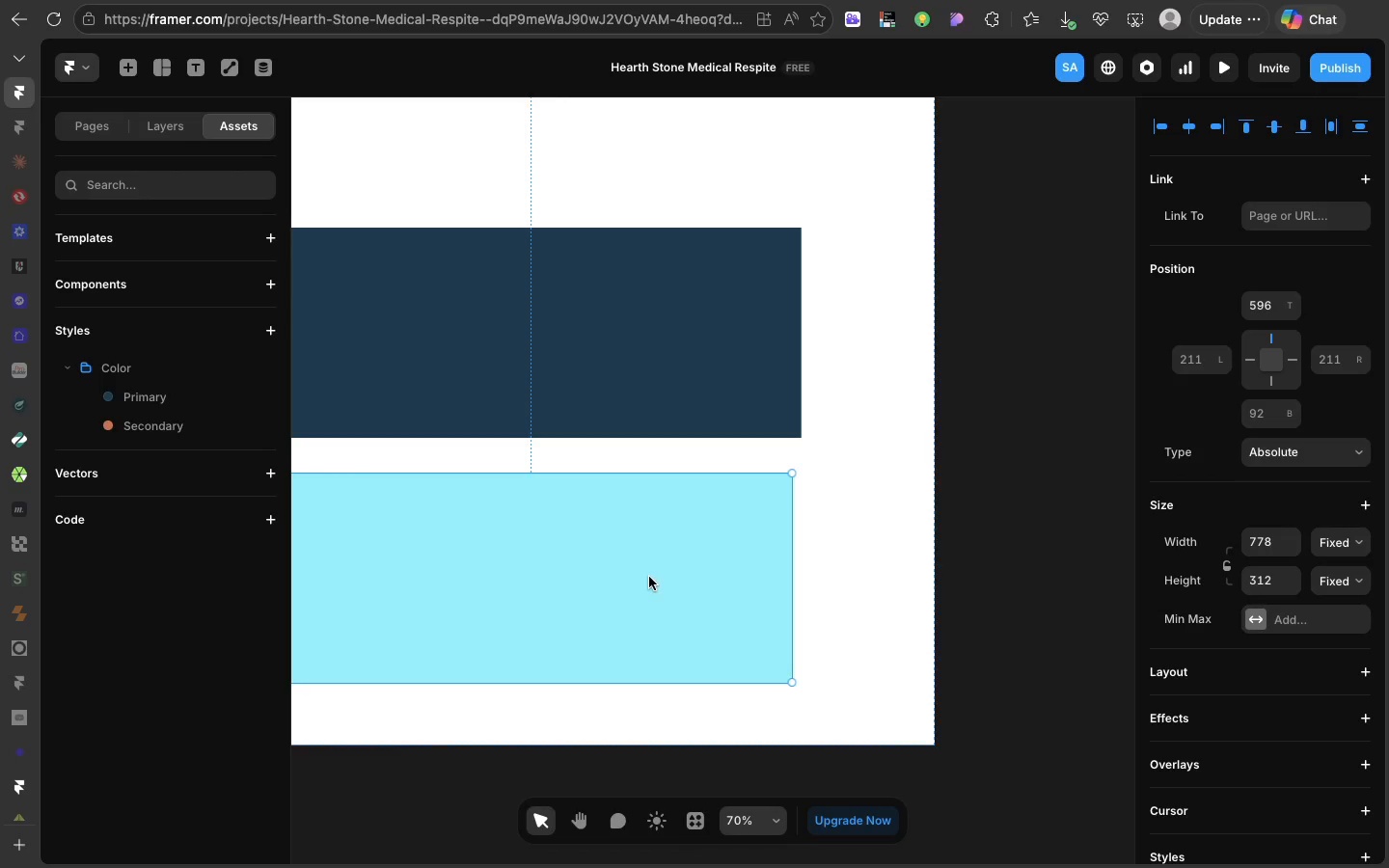 
left_click([649, 577])
 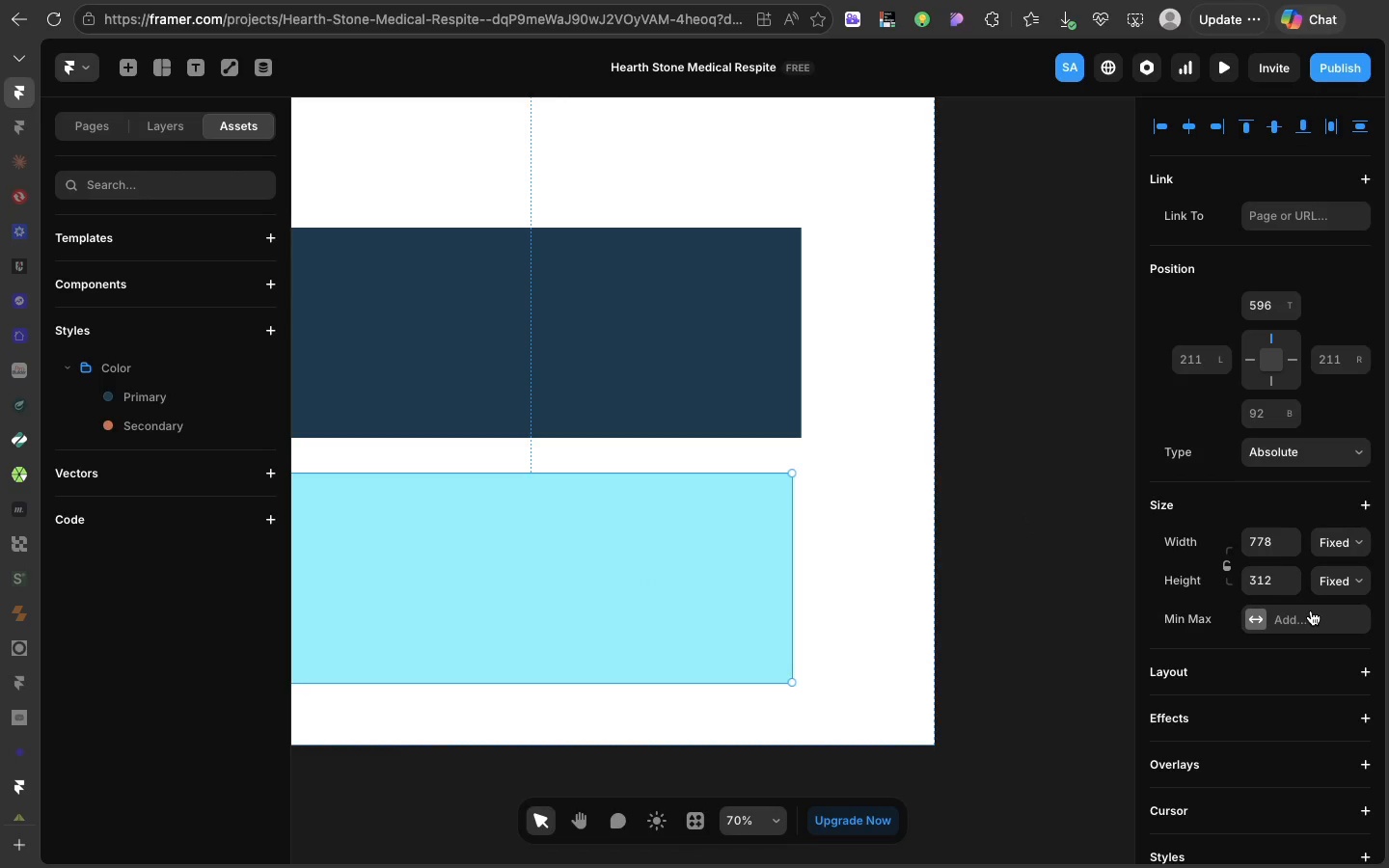 
scroll: coordinate [1306, 612], scroll_direction: down, amount: 68.0
 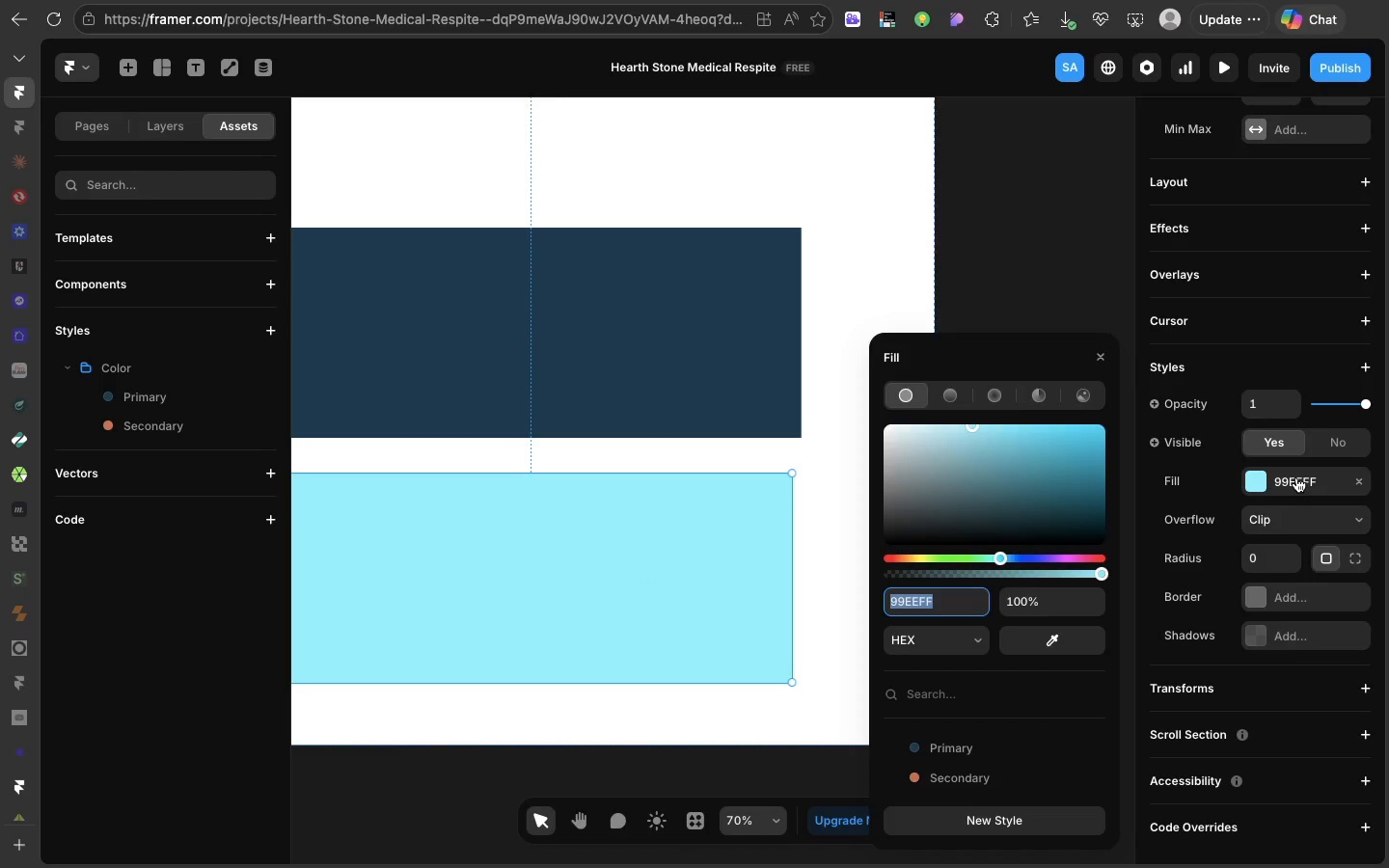 
left_click([1296, 477])
 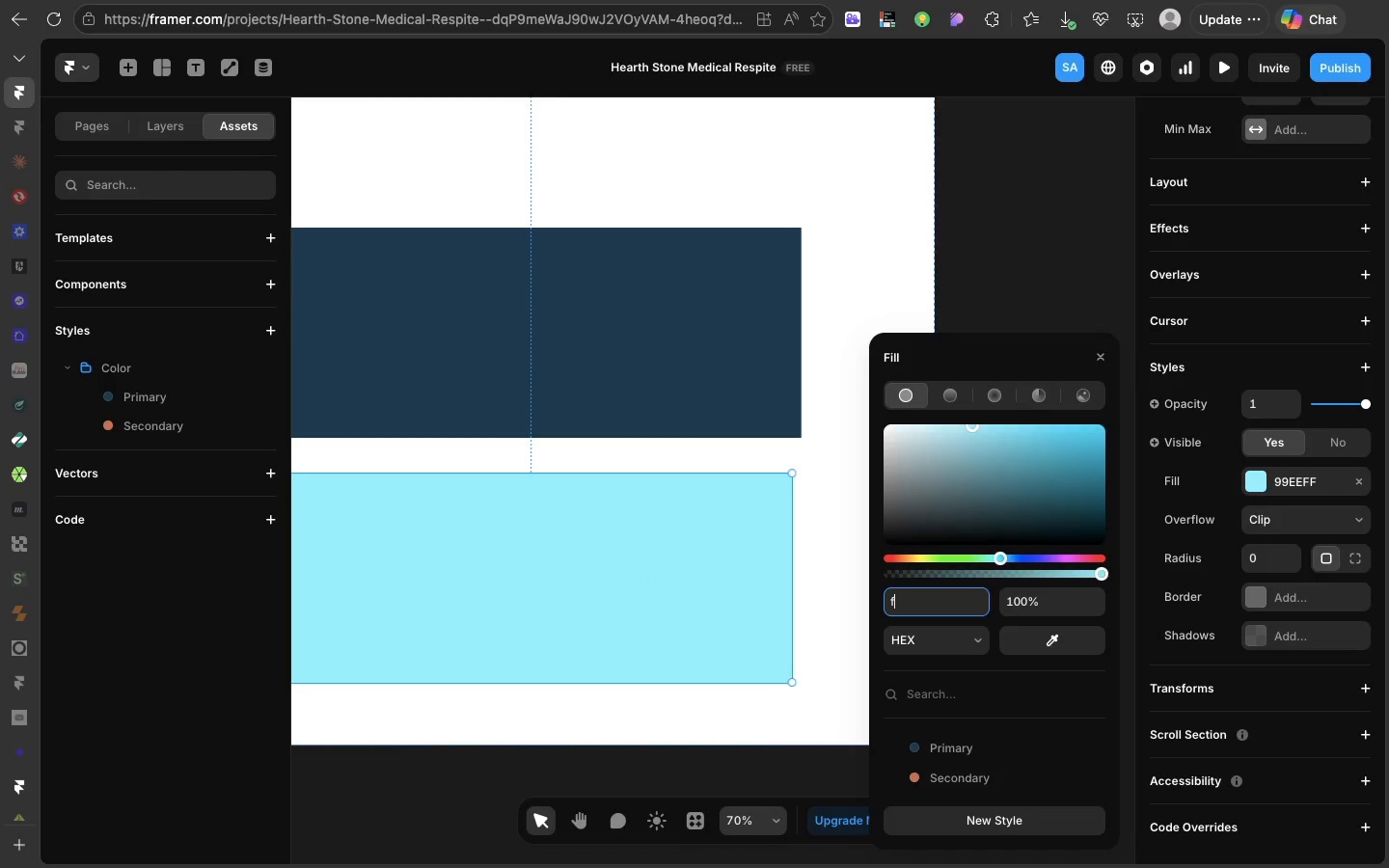 
type(f5f0e8)
 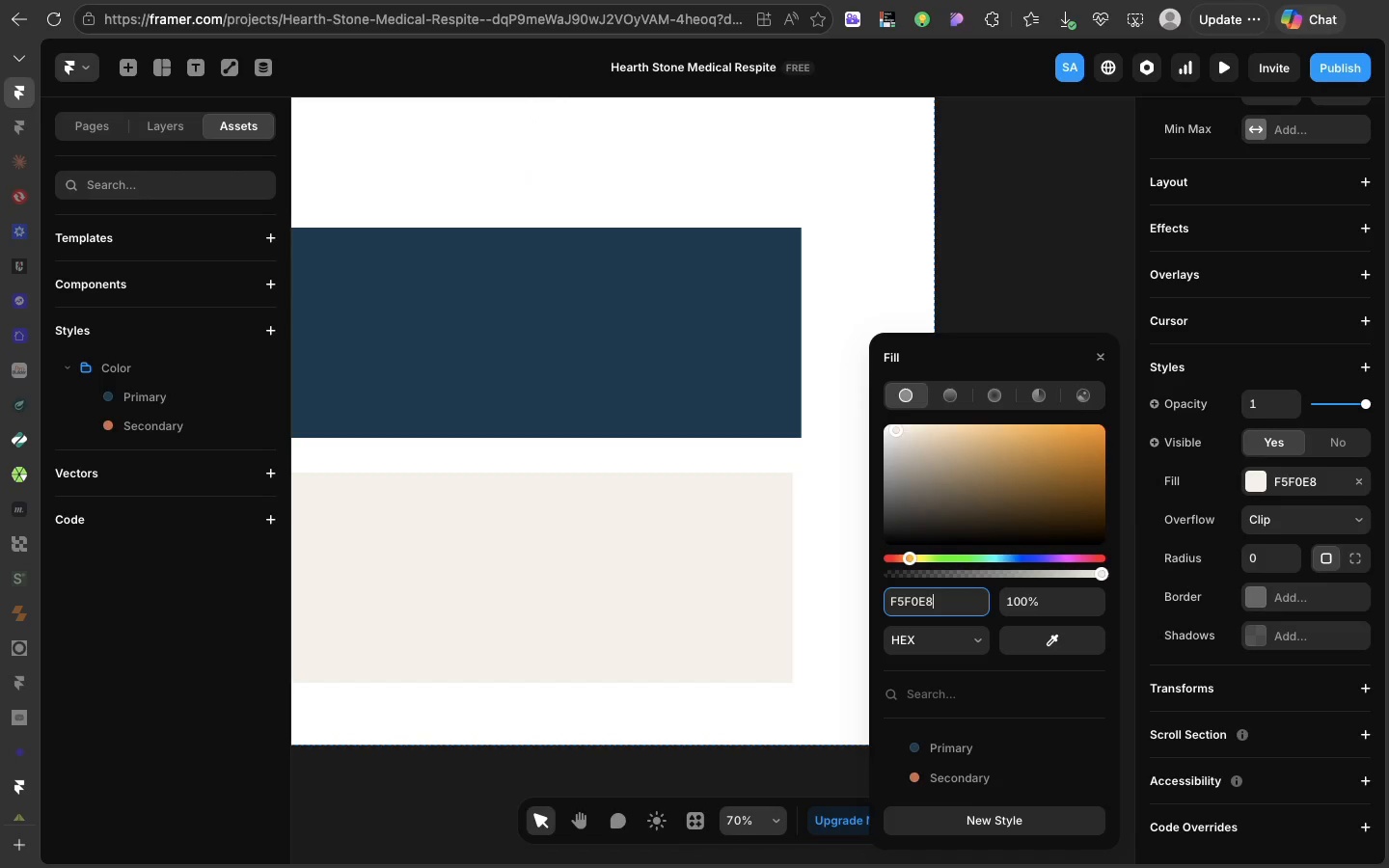 
hold_key(key=Enter, duration=0.32)
 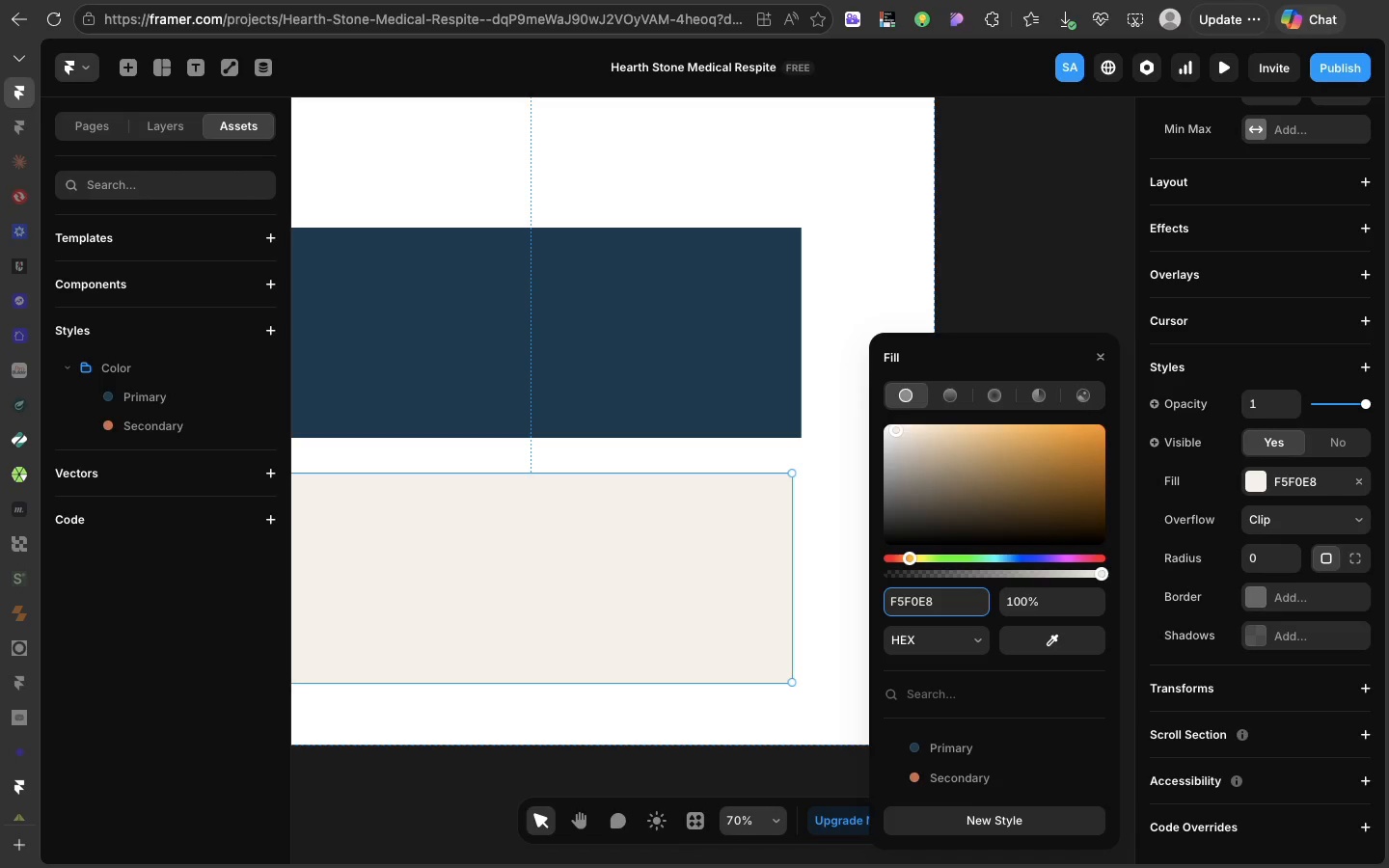 
wait(28.73)
 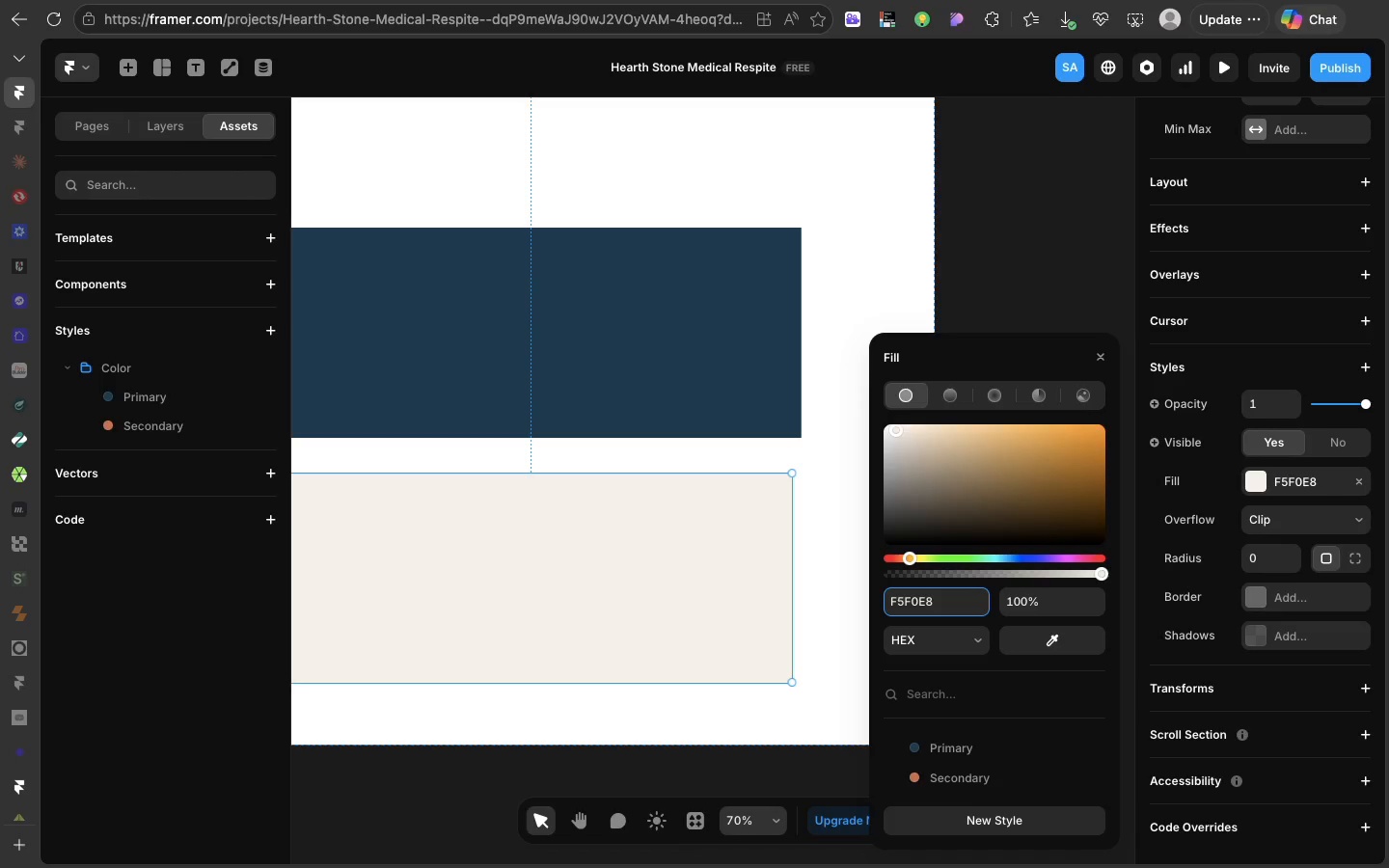 
scroll: coordinate [1296, 477], scroll_direction: up, amount: 14.0
 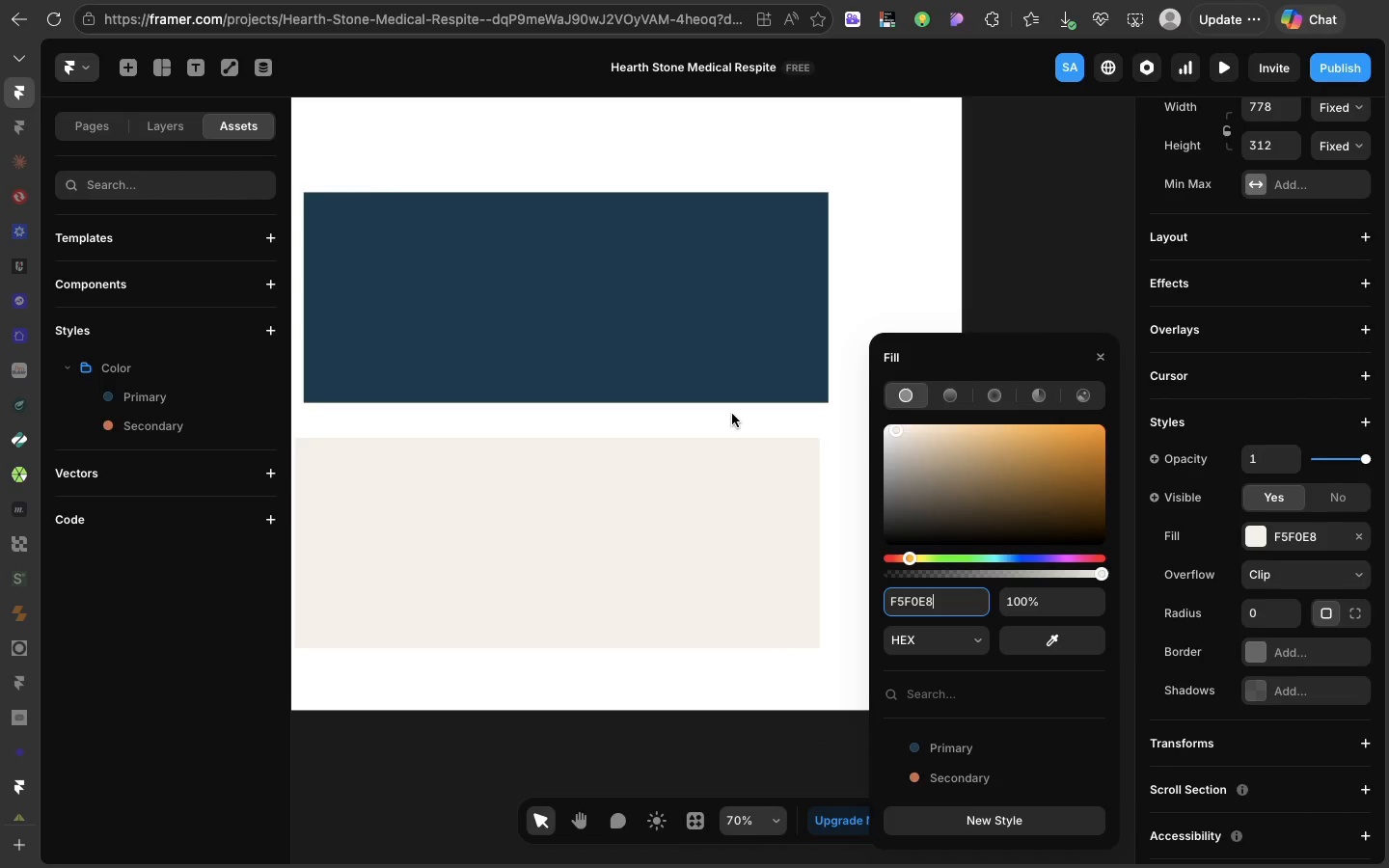 
left_click([681, 393])
 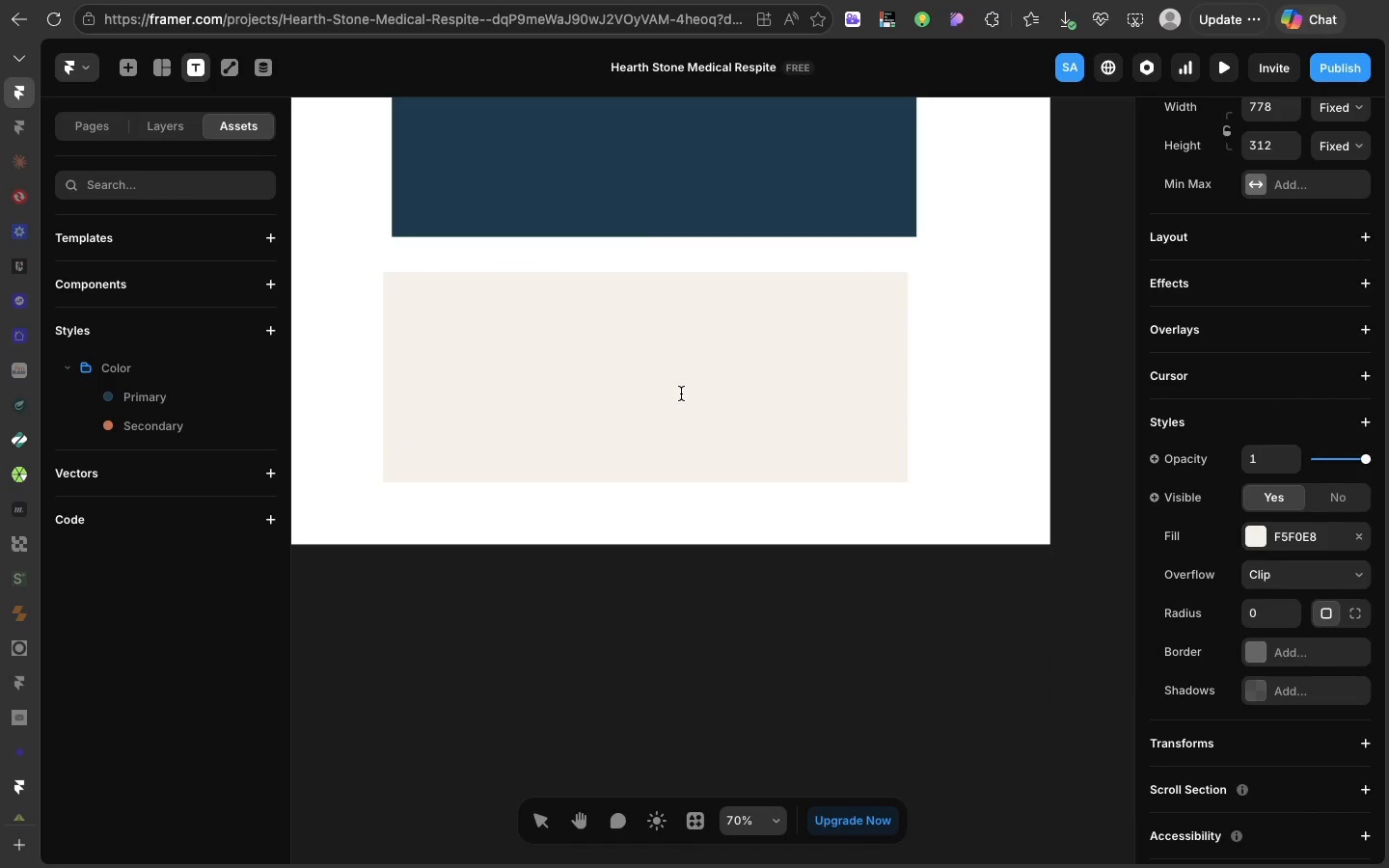 
scroll: coordinate [732, 414], scroll_direction: down, amount: 6.0
 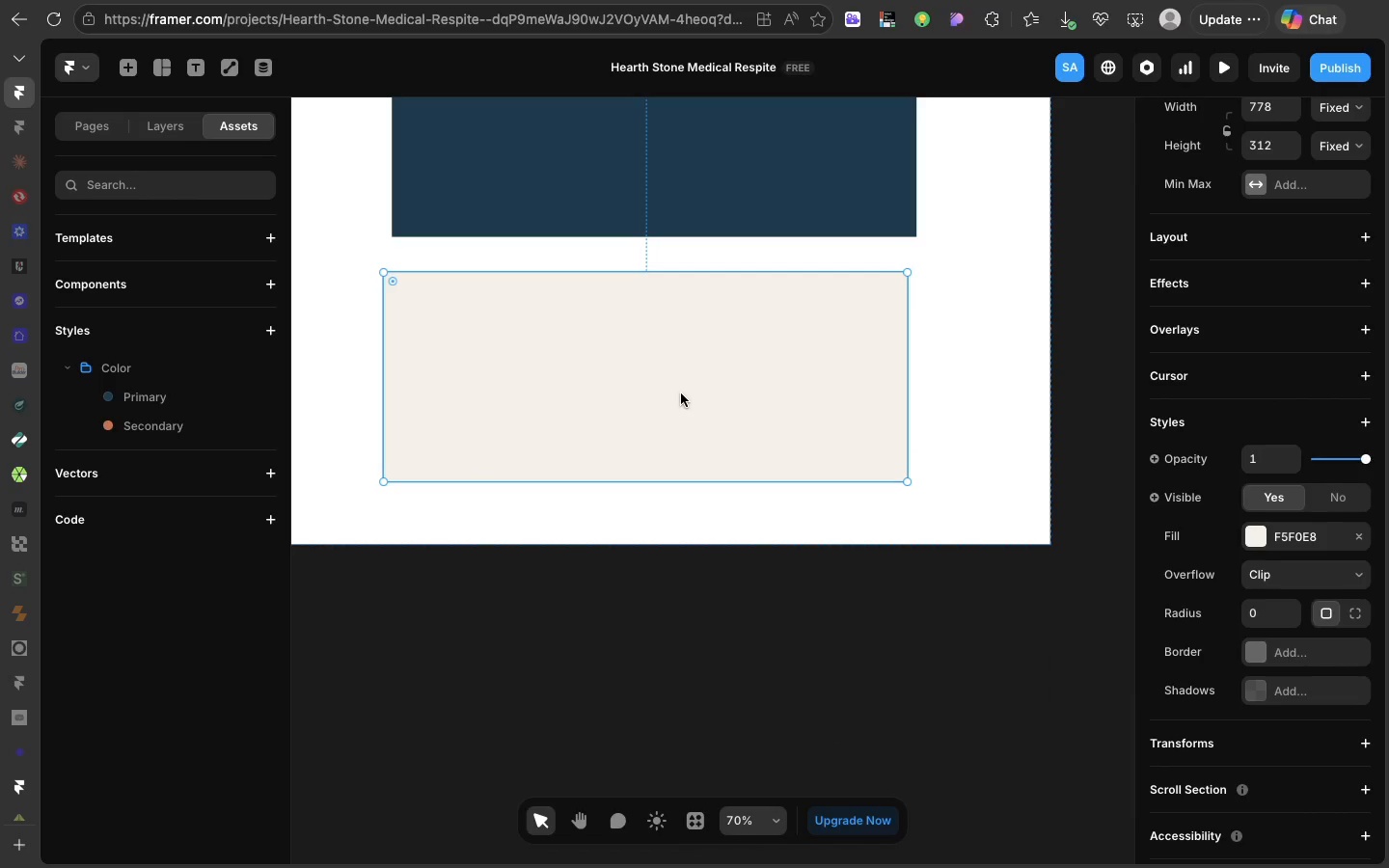 
key(T)
 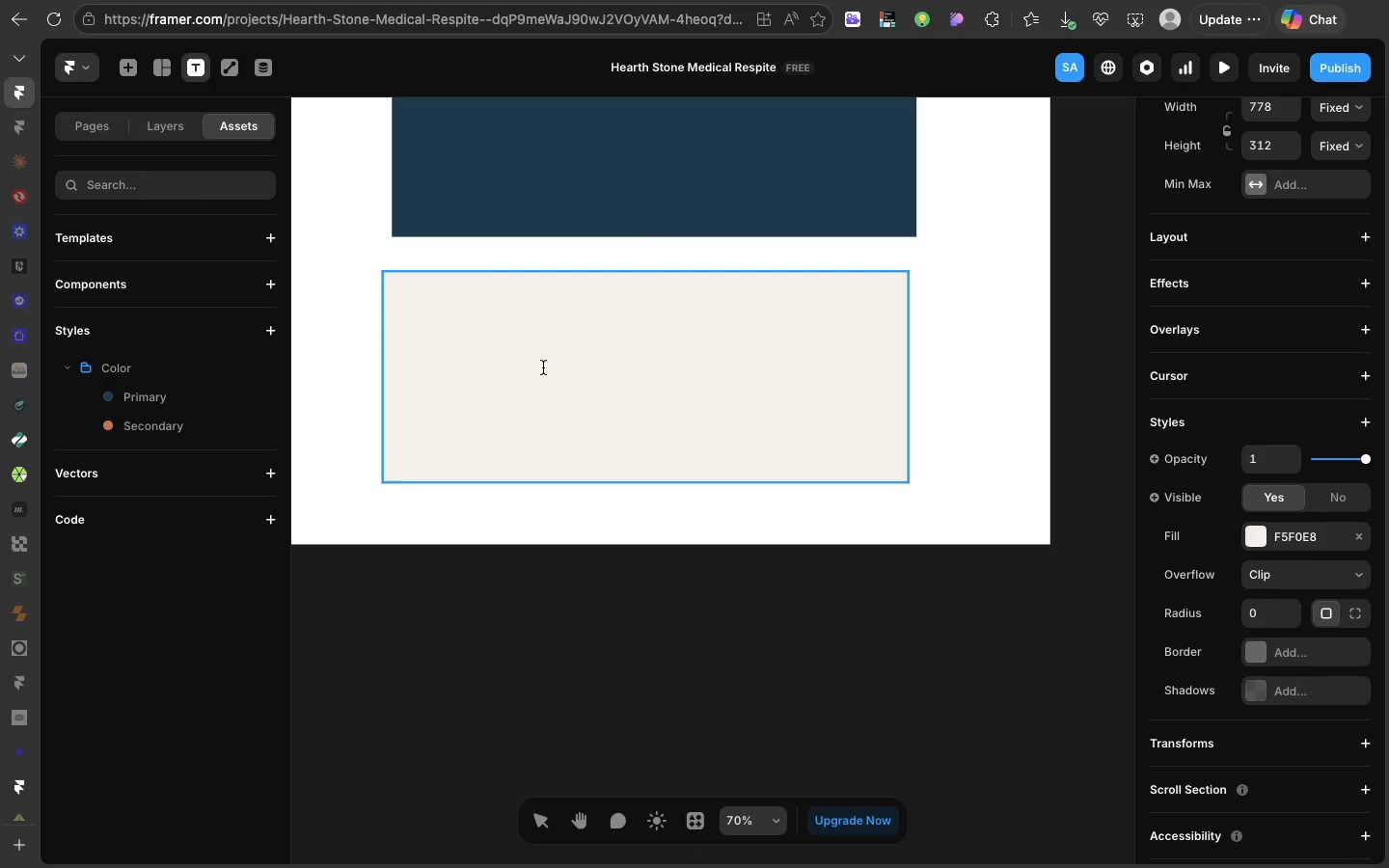 
left_click([543, 367])
 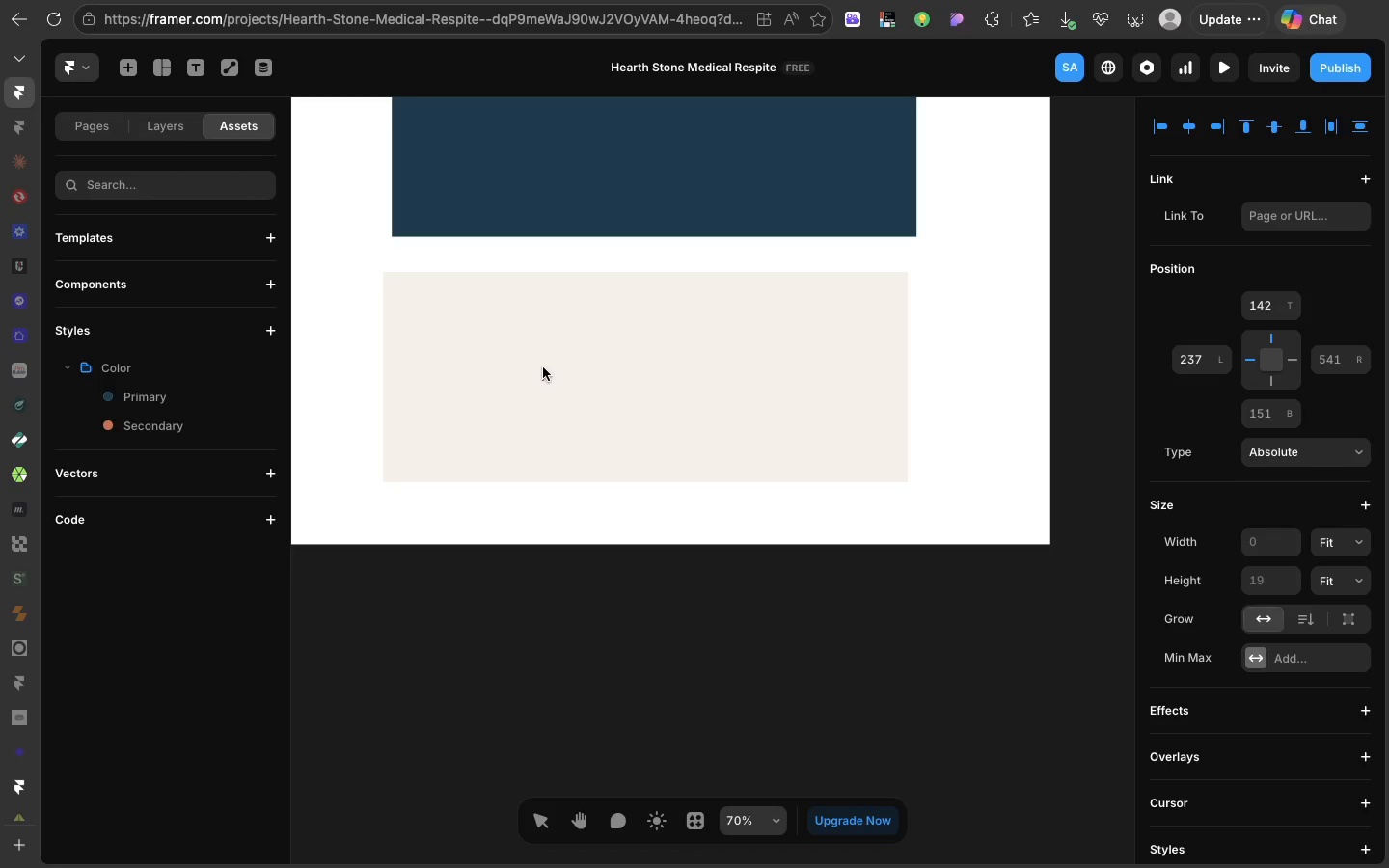 
wait(7.57)
 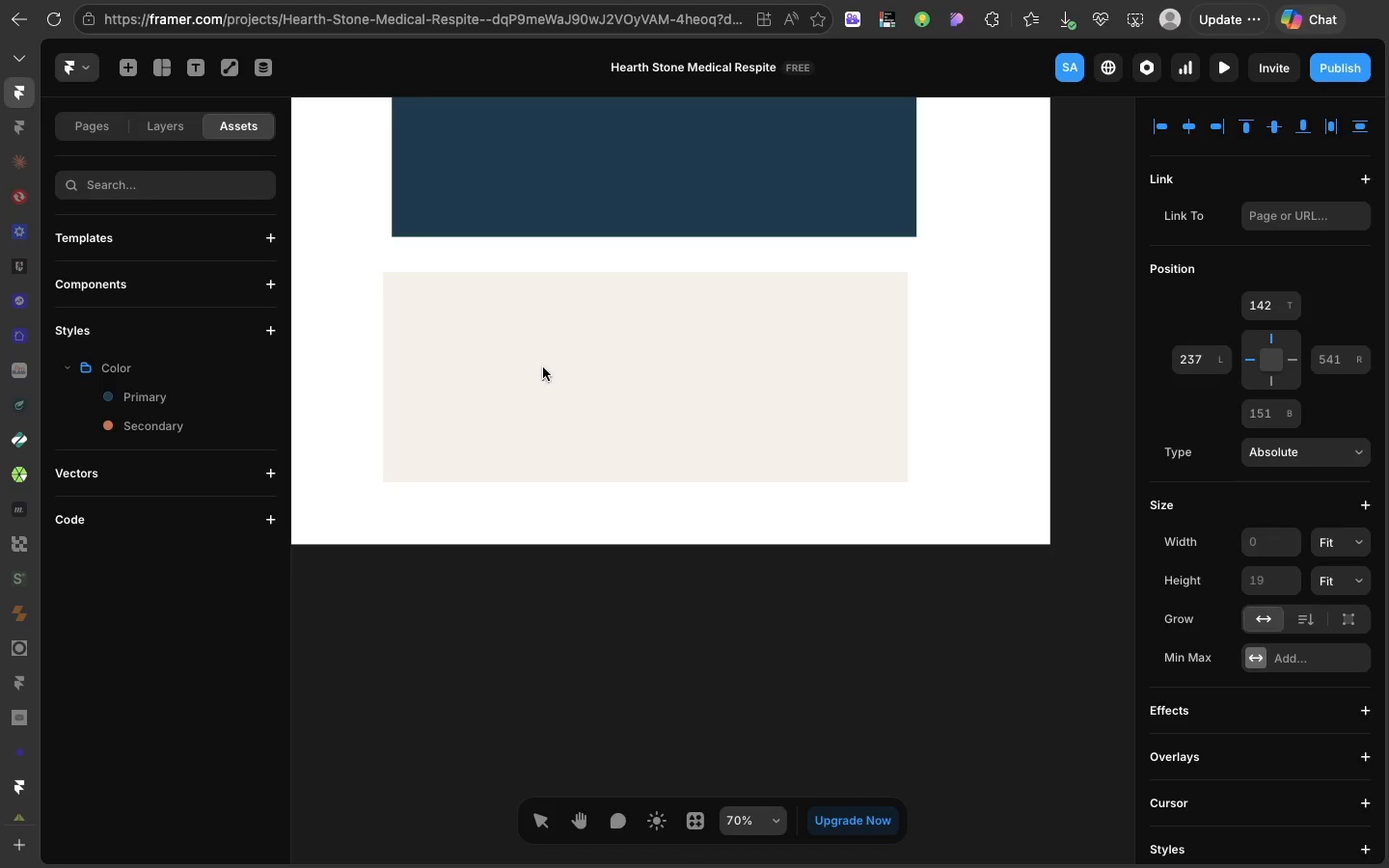 
type(HERA)
key(Backspace)
key(Backspace)
type(ARTHSTONE)
 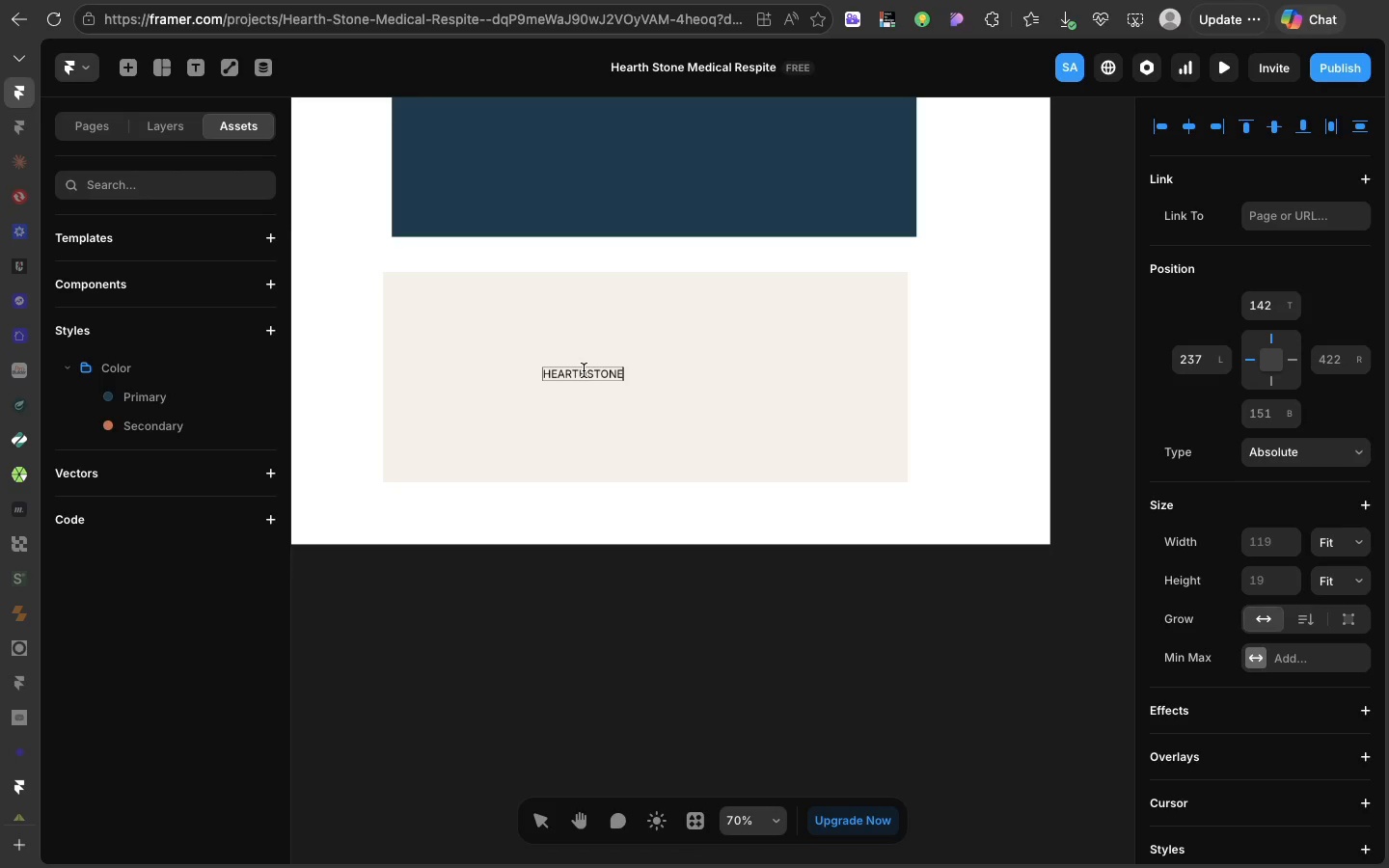 
left_click([584, 370])
 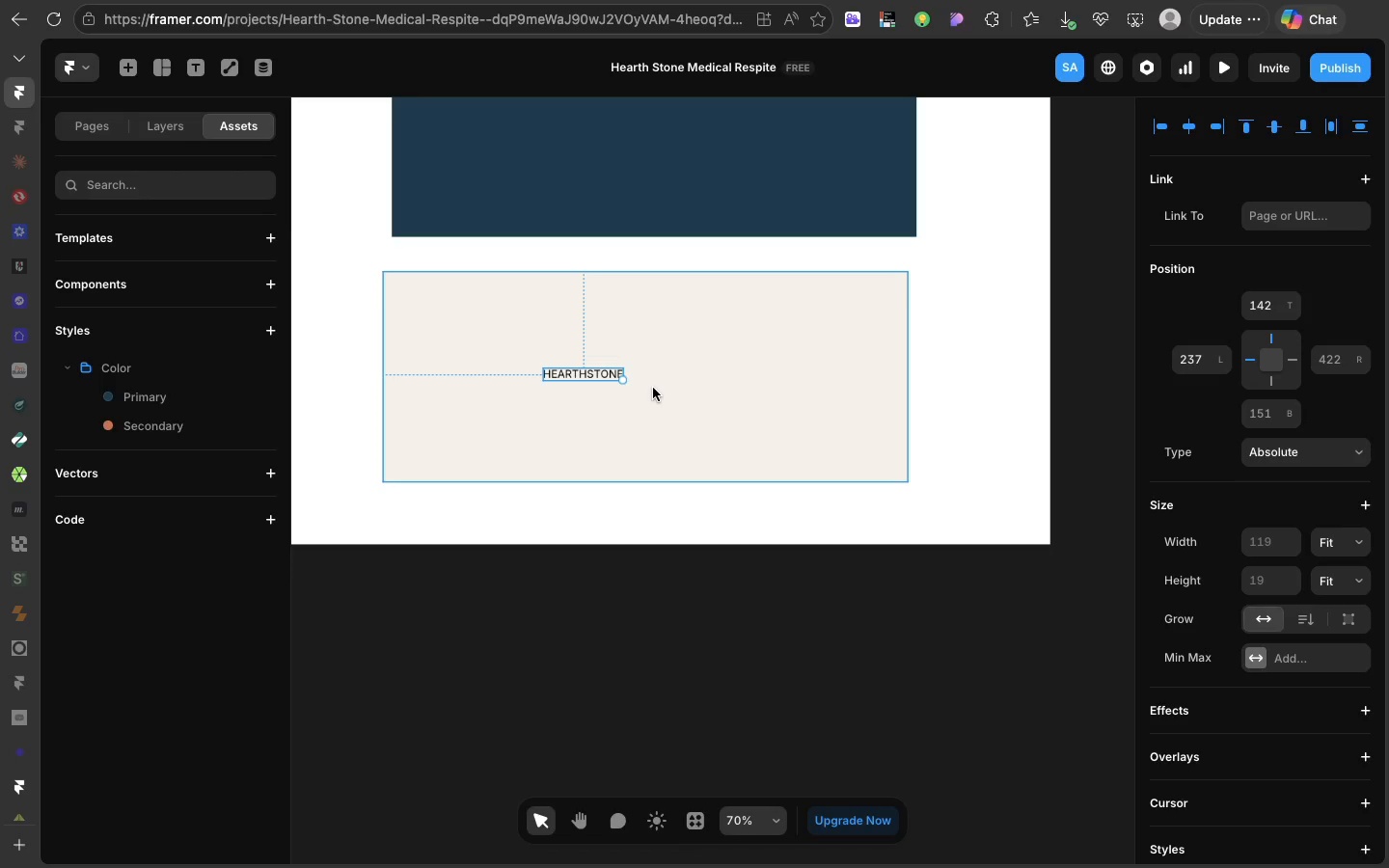 
left_click([653, 388])
 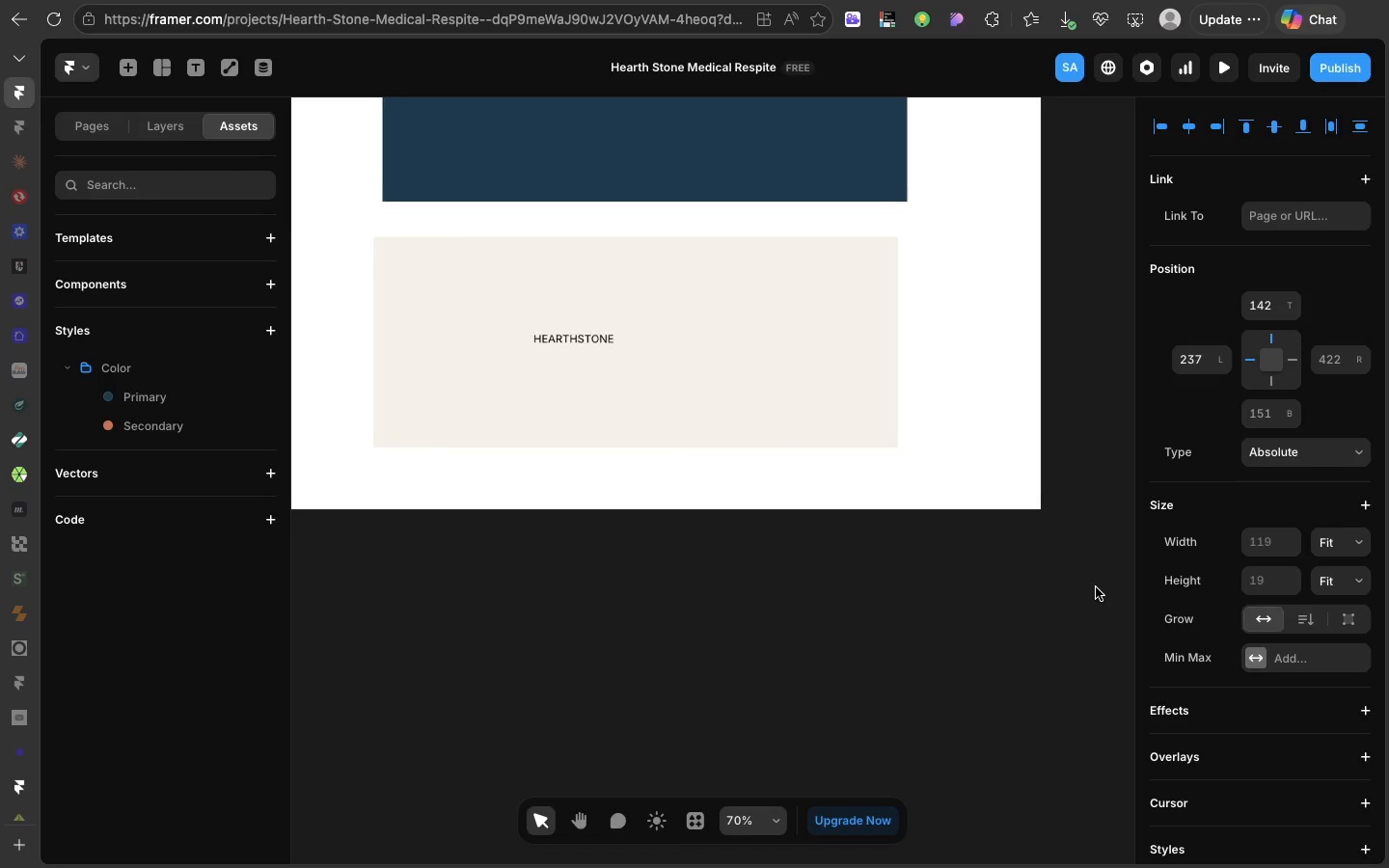 
scroll: coordinate [1348, 607], scroll_direction: down, amount: 54.0
 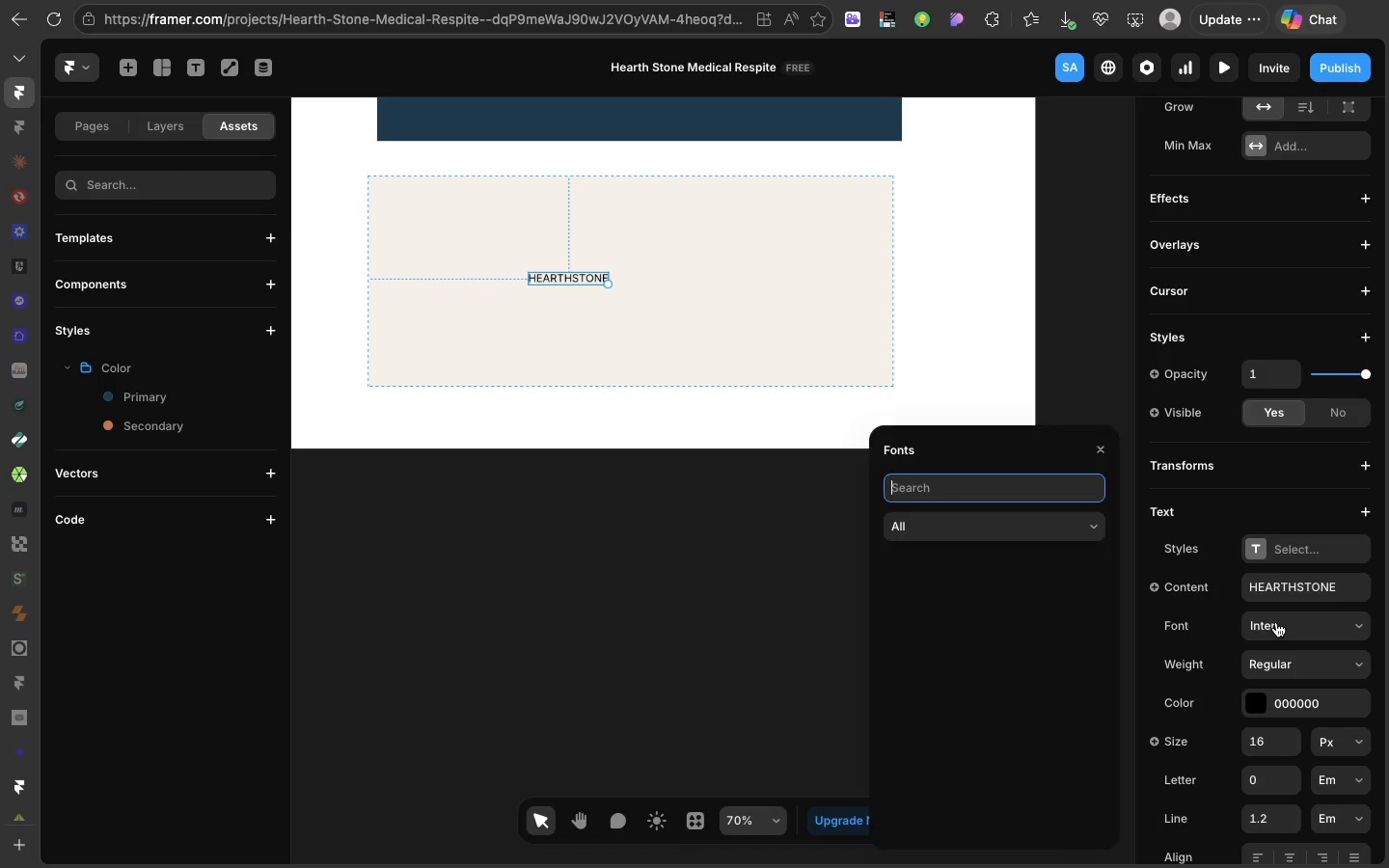 
left_click([1276, 622])
 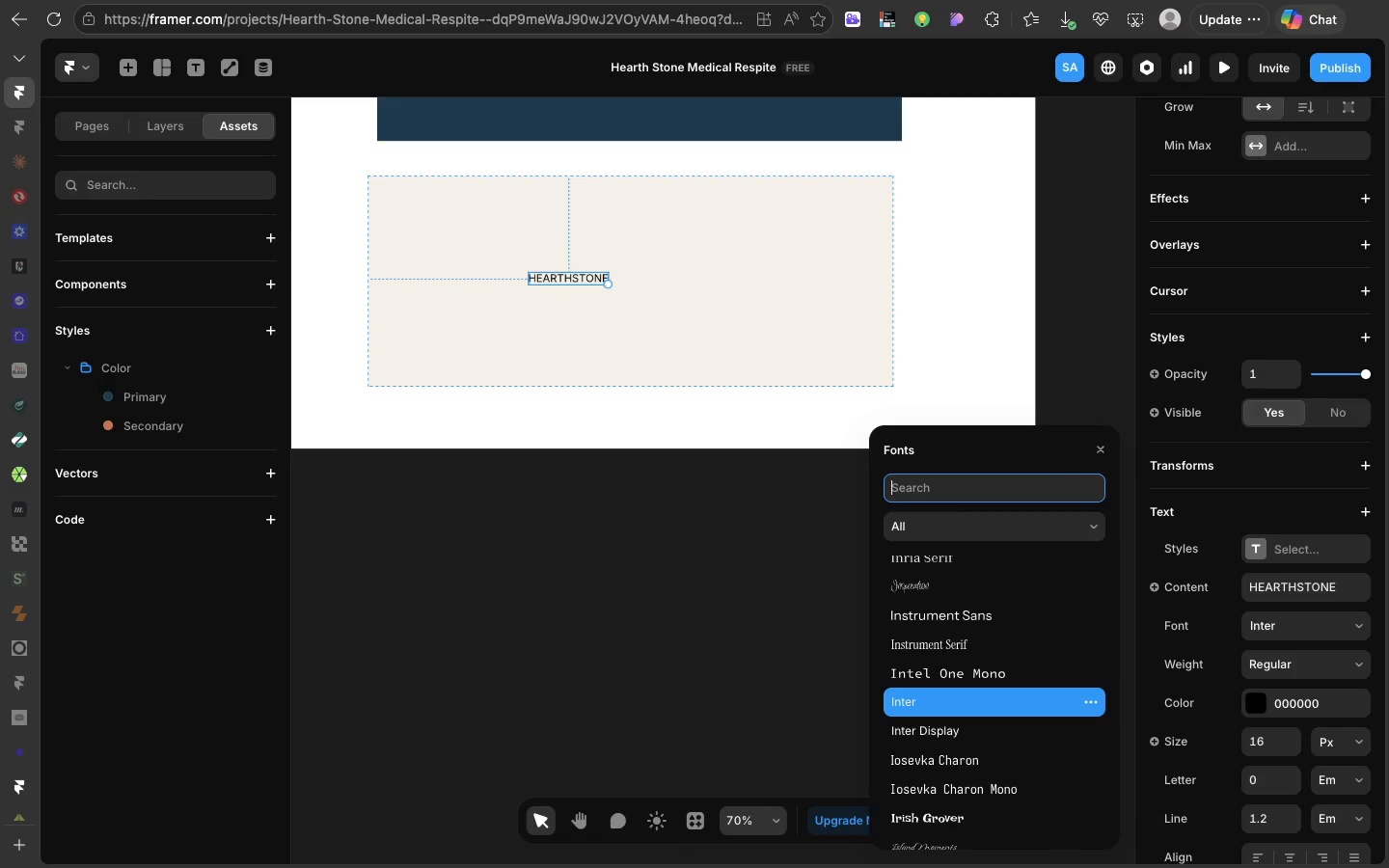 
type(CARM)
key(Backspace)
key(Backspace)
key(Backspace)
type(OR)
 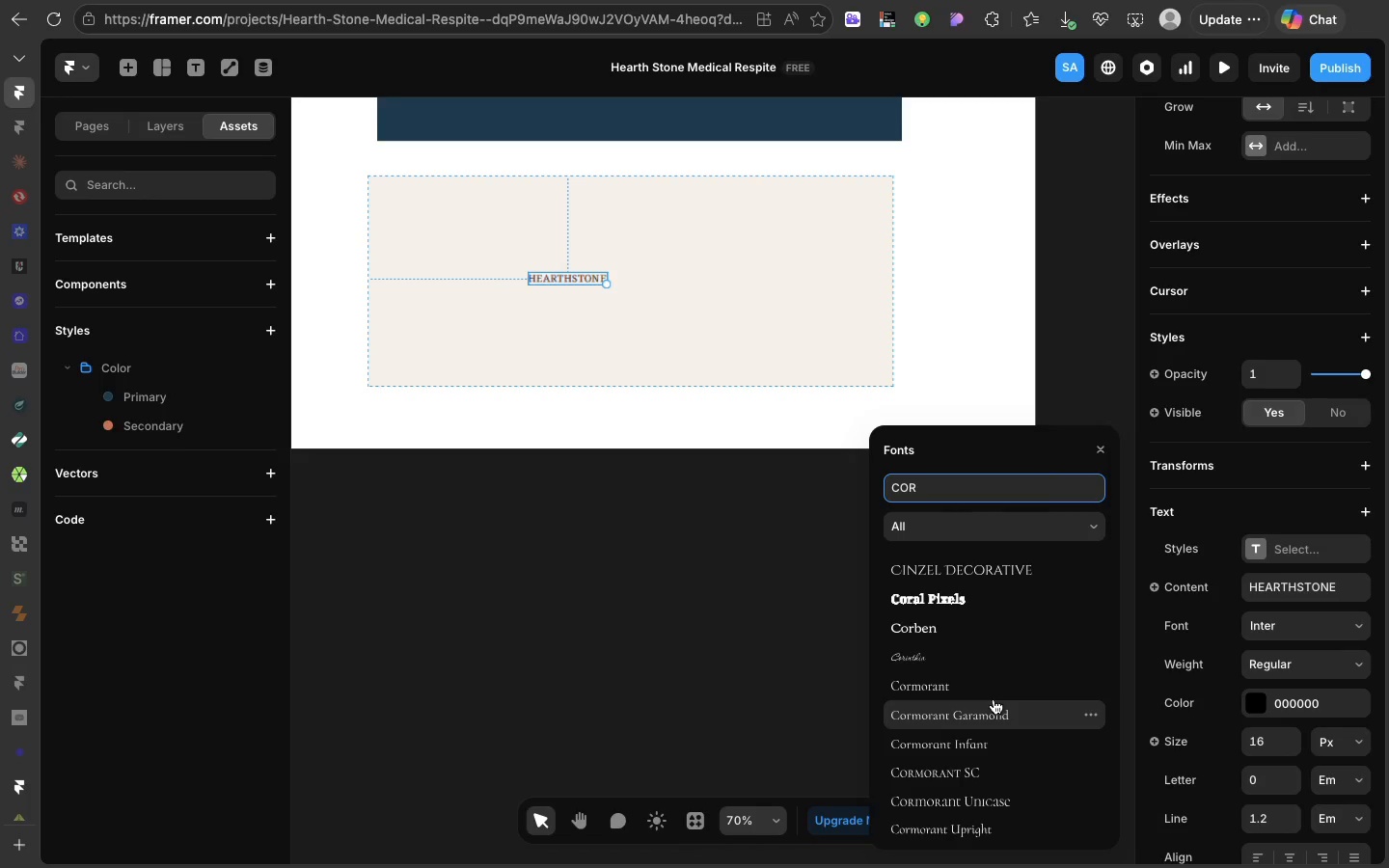 
left_click([994, 699])
 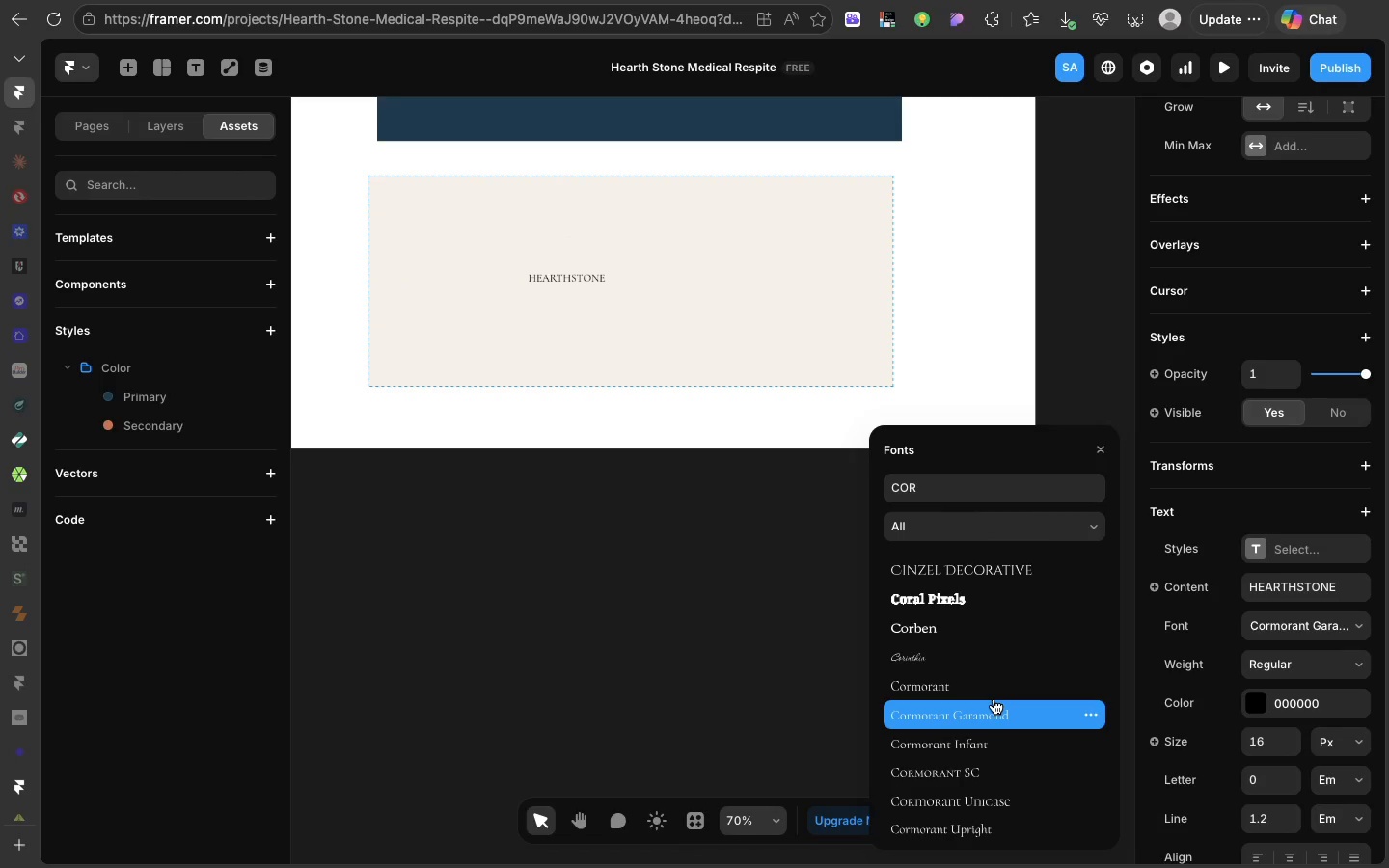 
left_click([994, 699])
 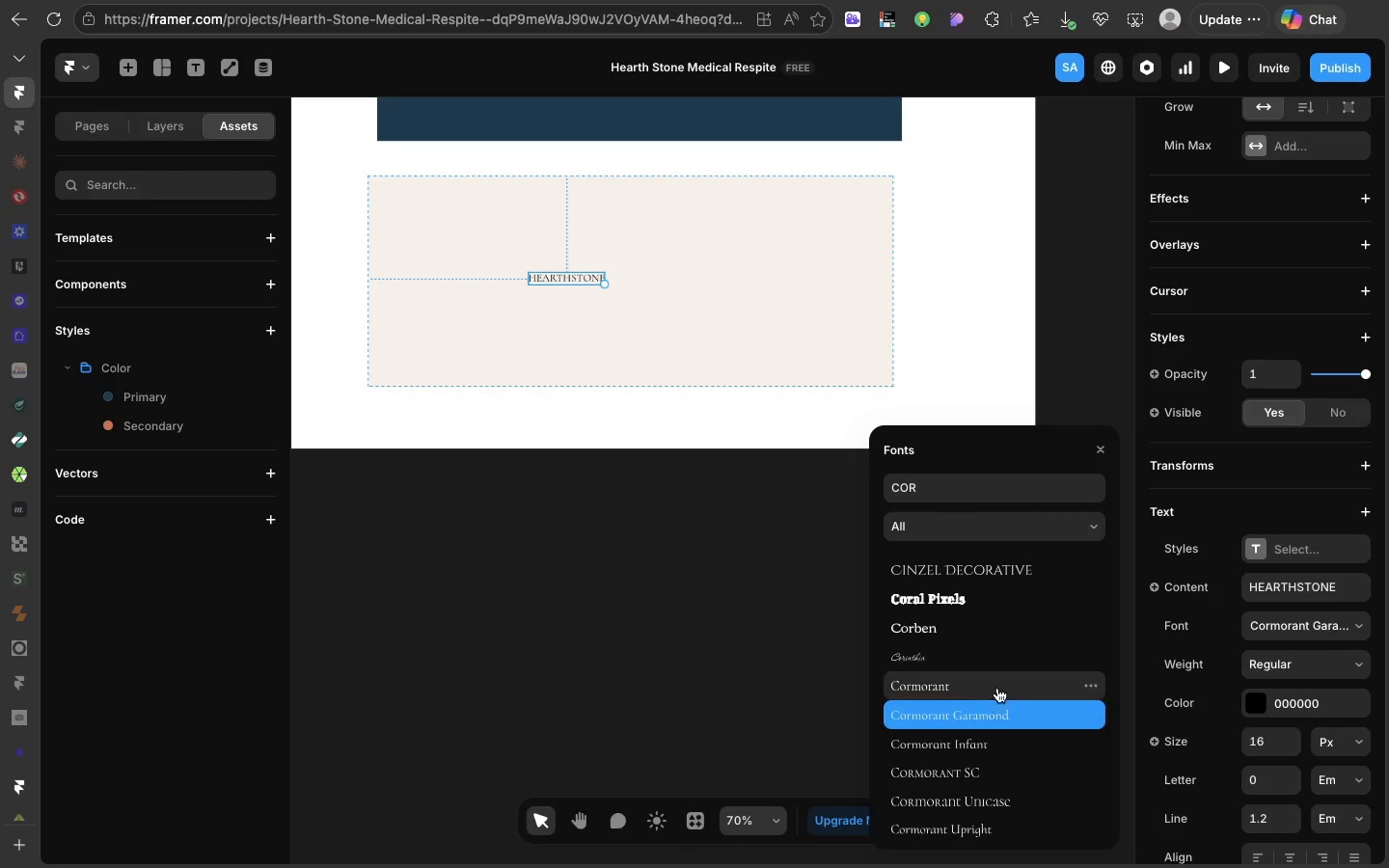 
mouse_move([1027, 665])
 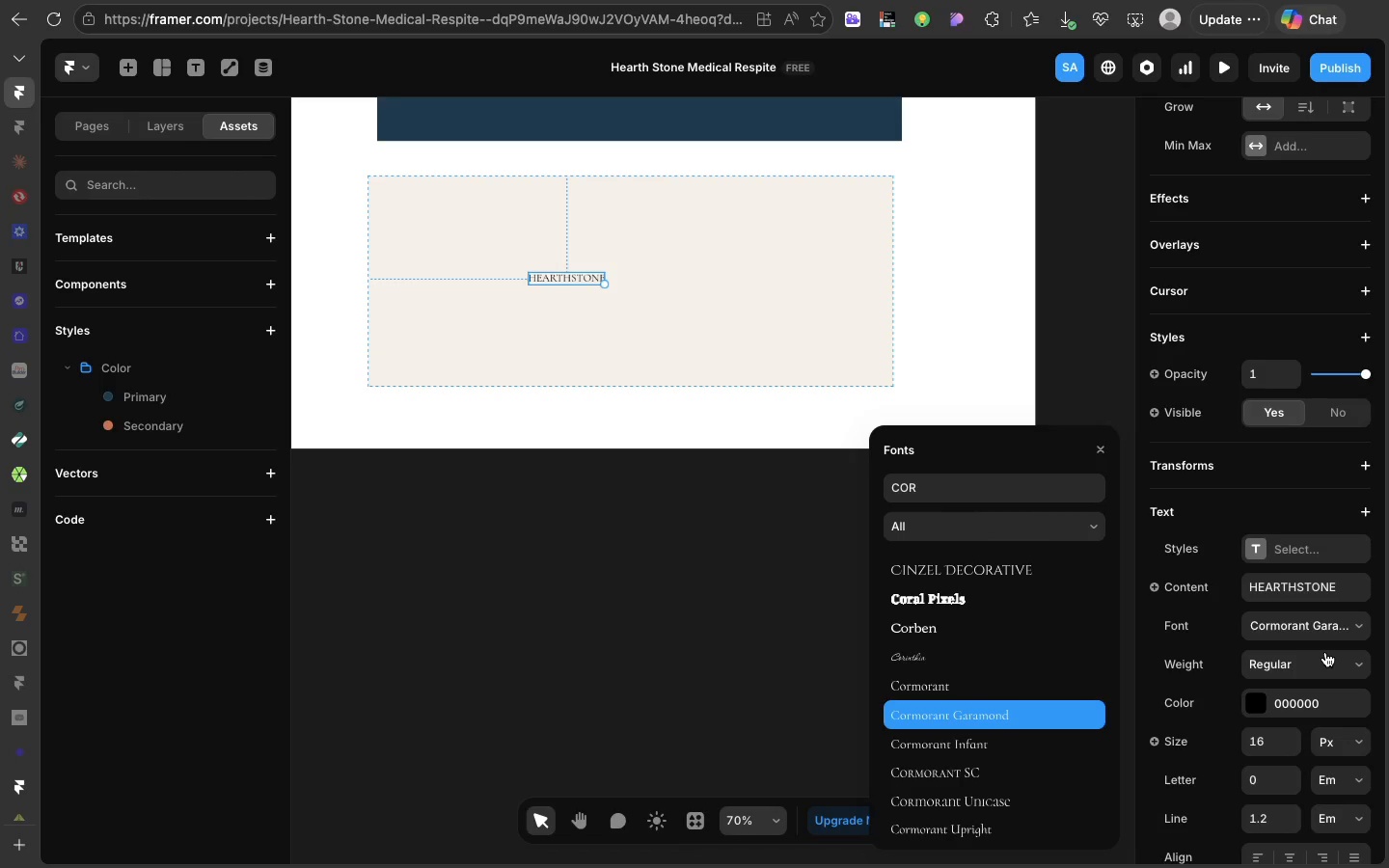 
left_click([1325, 652])
 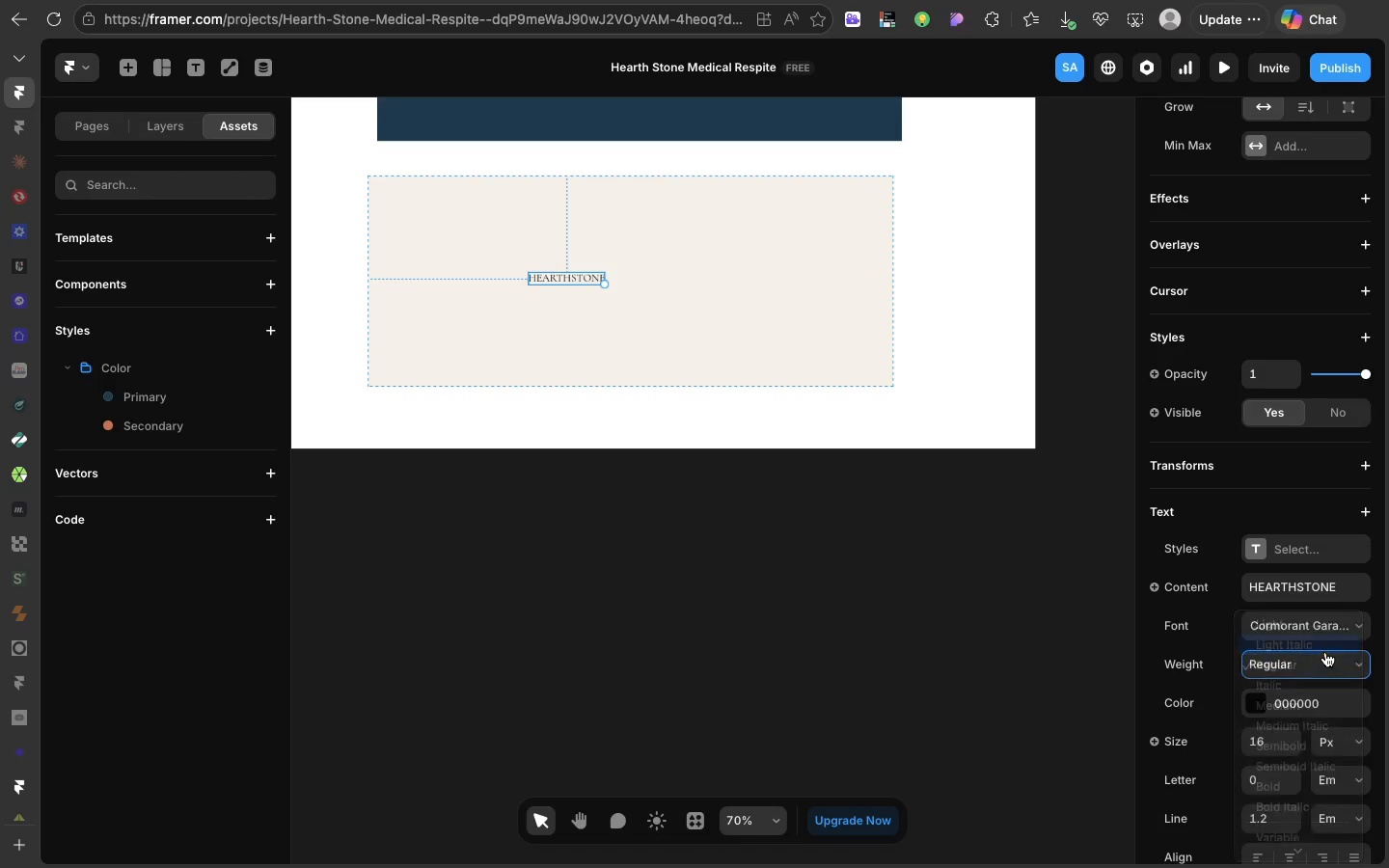 
left_click([1325, 652])
 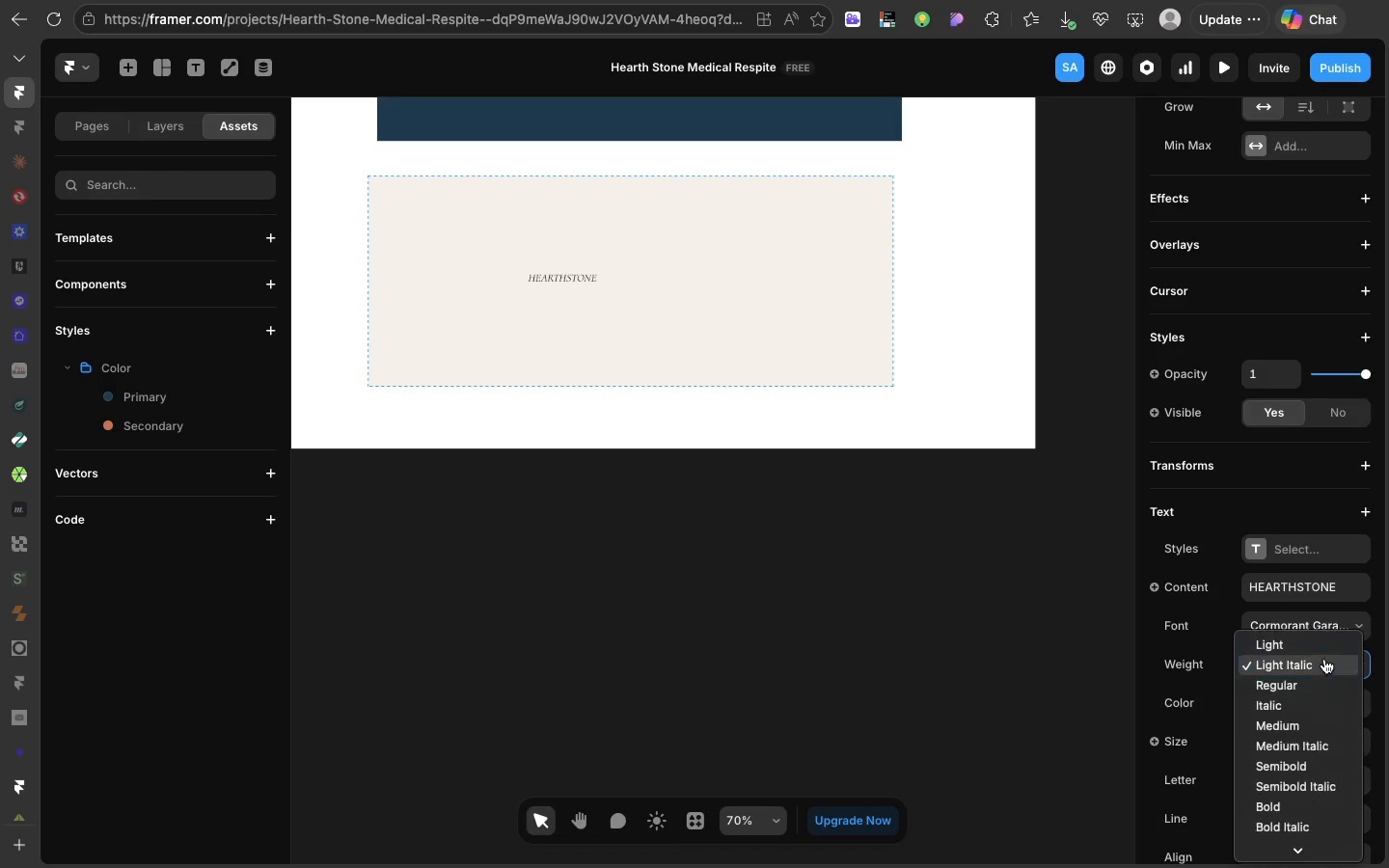 
left_click([1324, 659])
 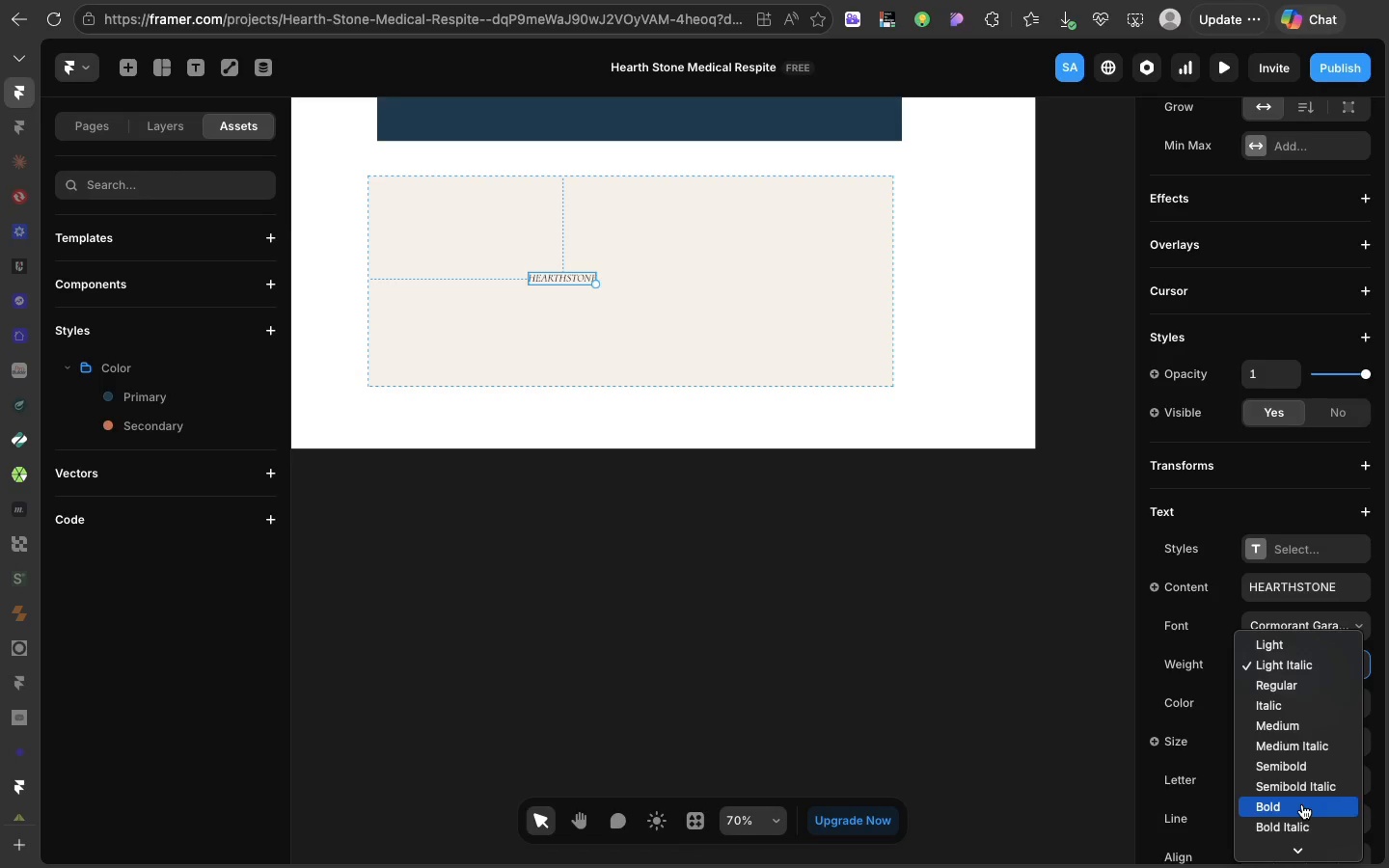 
left_click([1302, 804])
 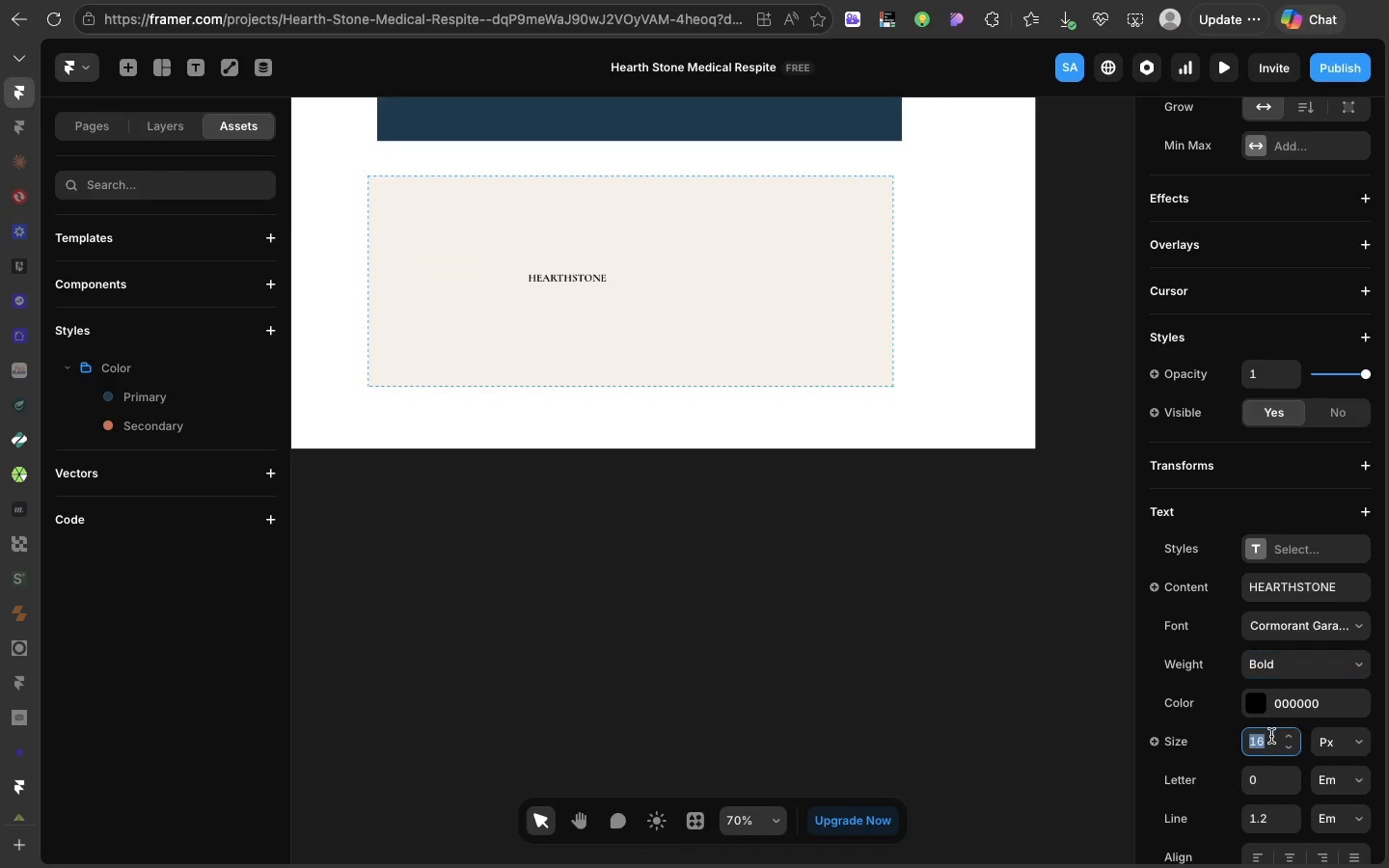 
left_click([1271, 736])
 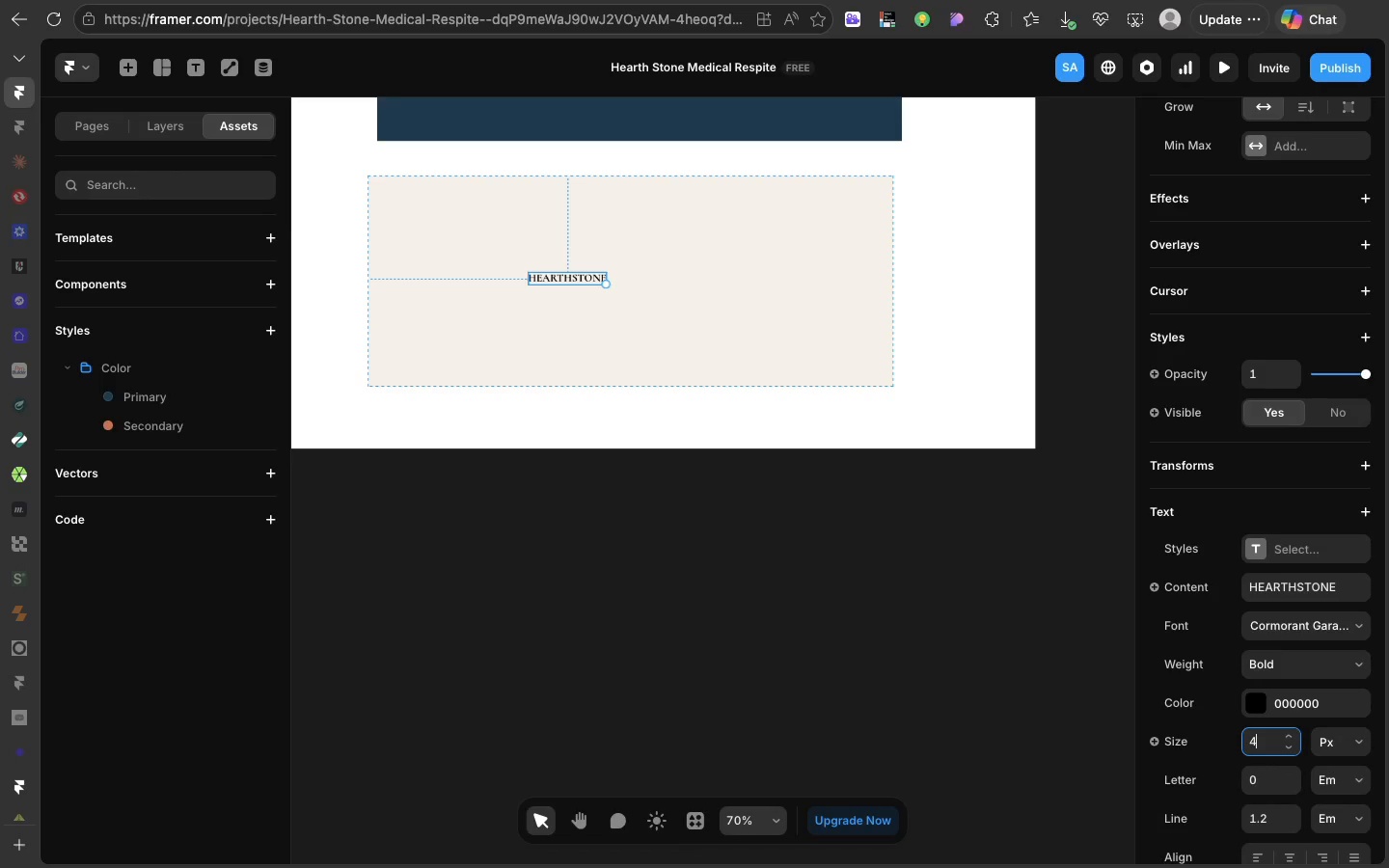 
type(48)
 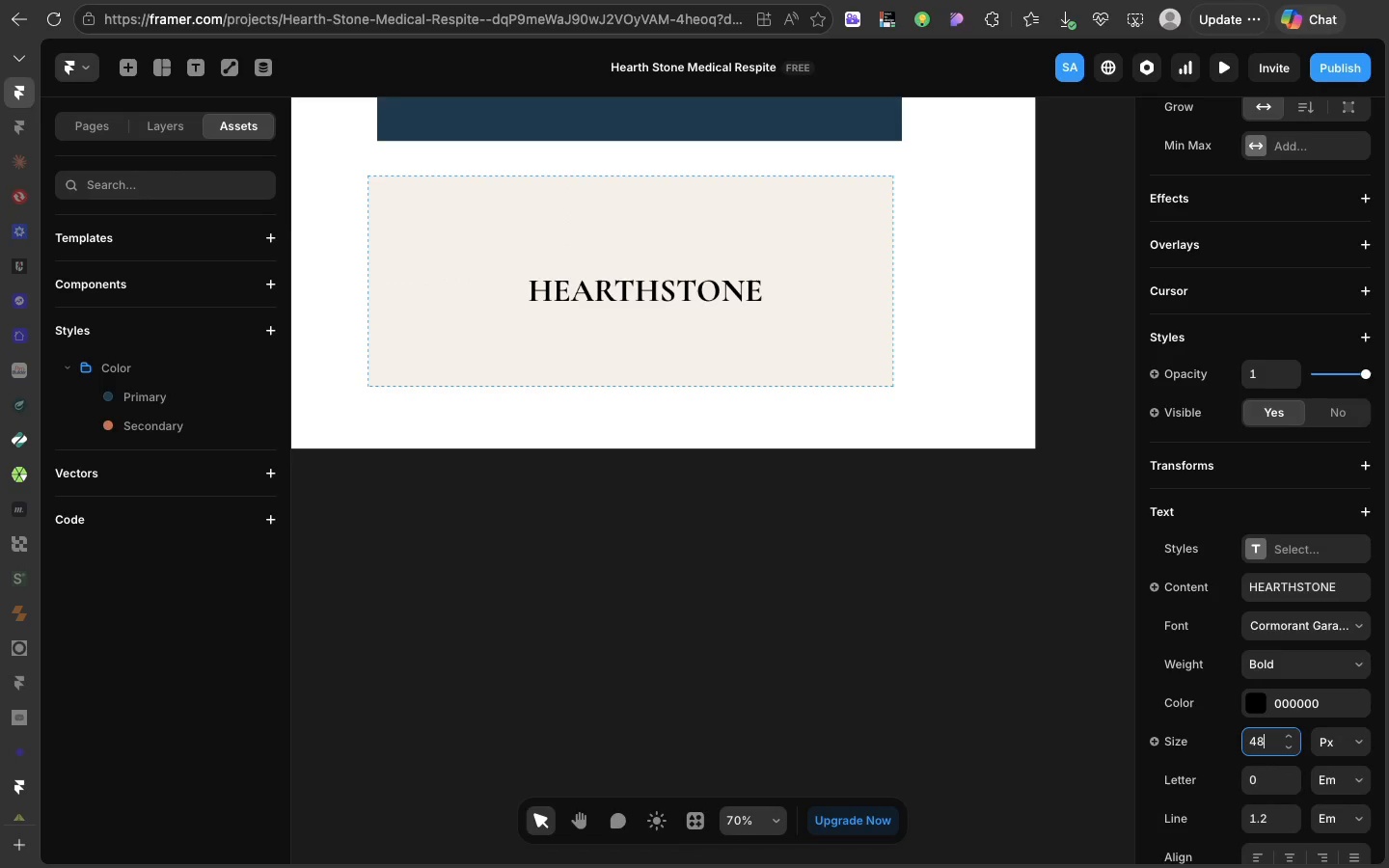 
hold_key(key=Enter, duration=0.52)
 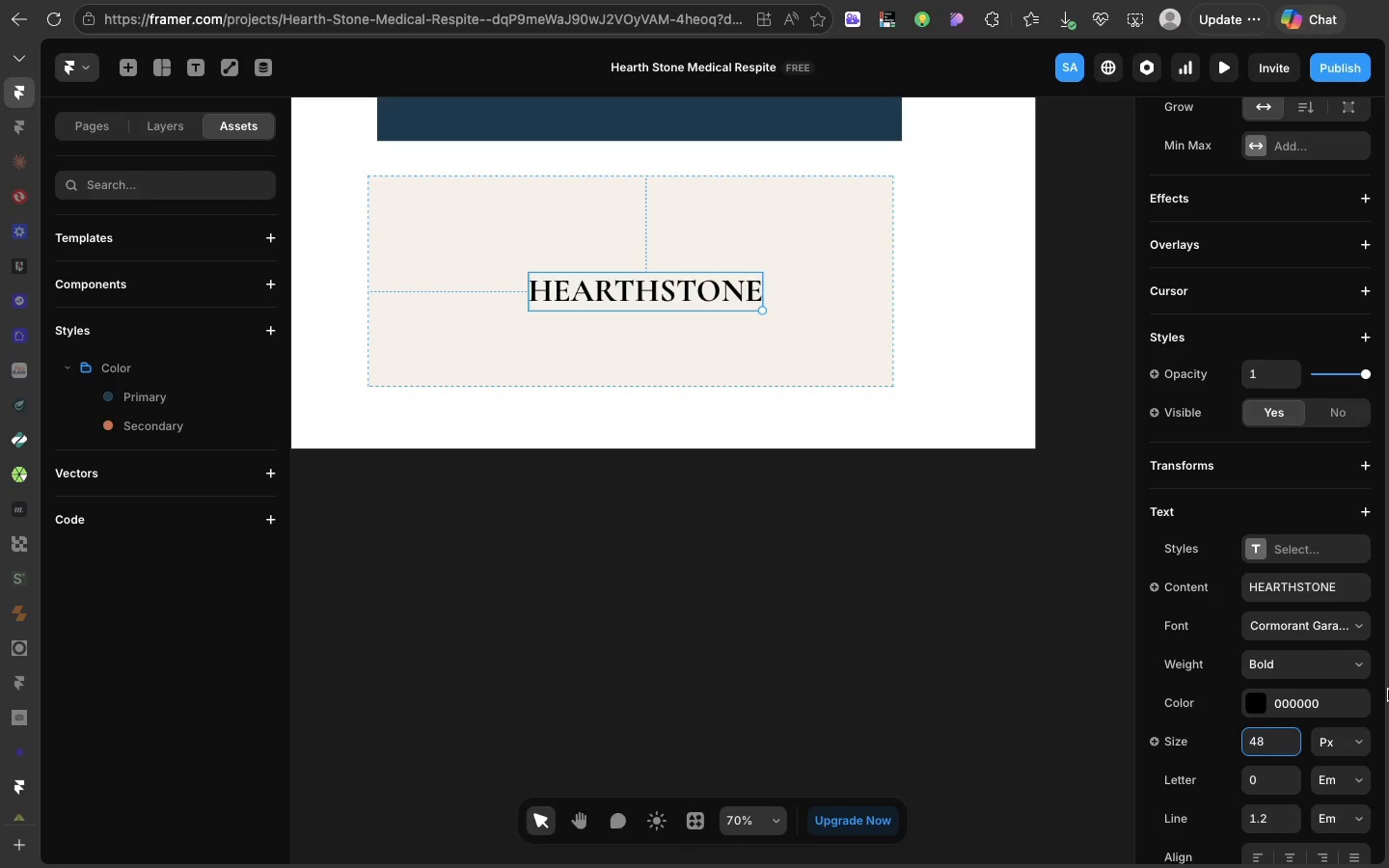 
scroll: coordinate [1298, 700], scroll_direction: down, amount: 26.0
 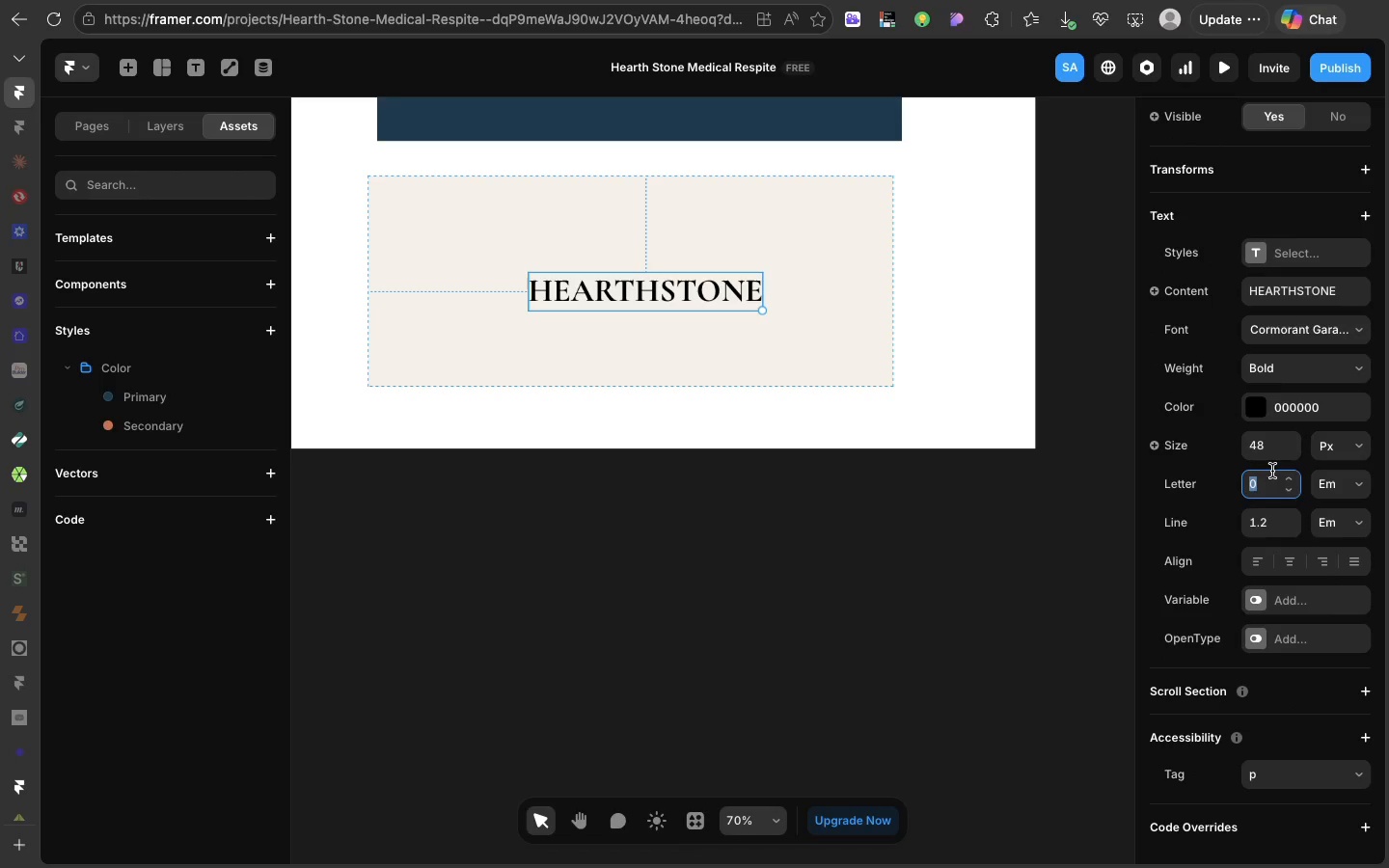 
left_click([1272, 471])
 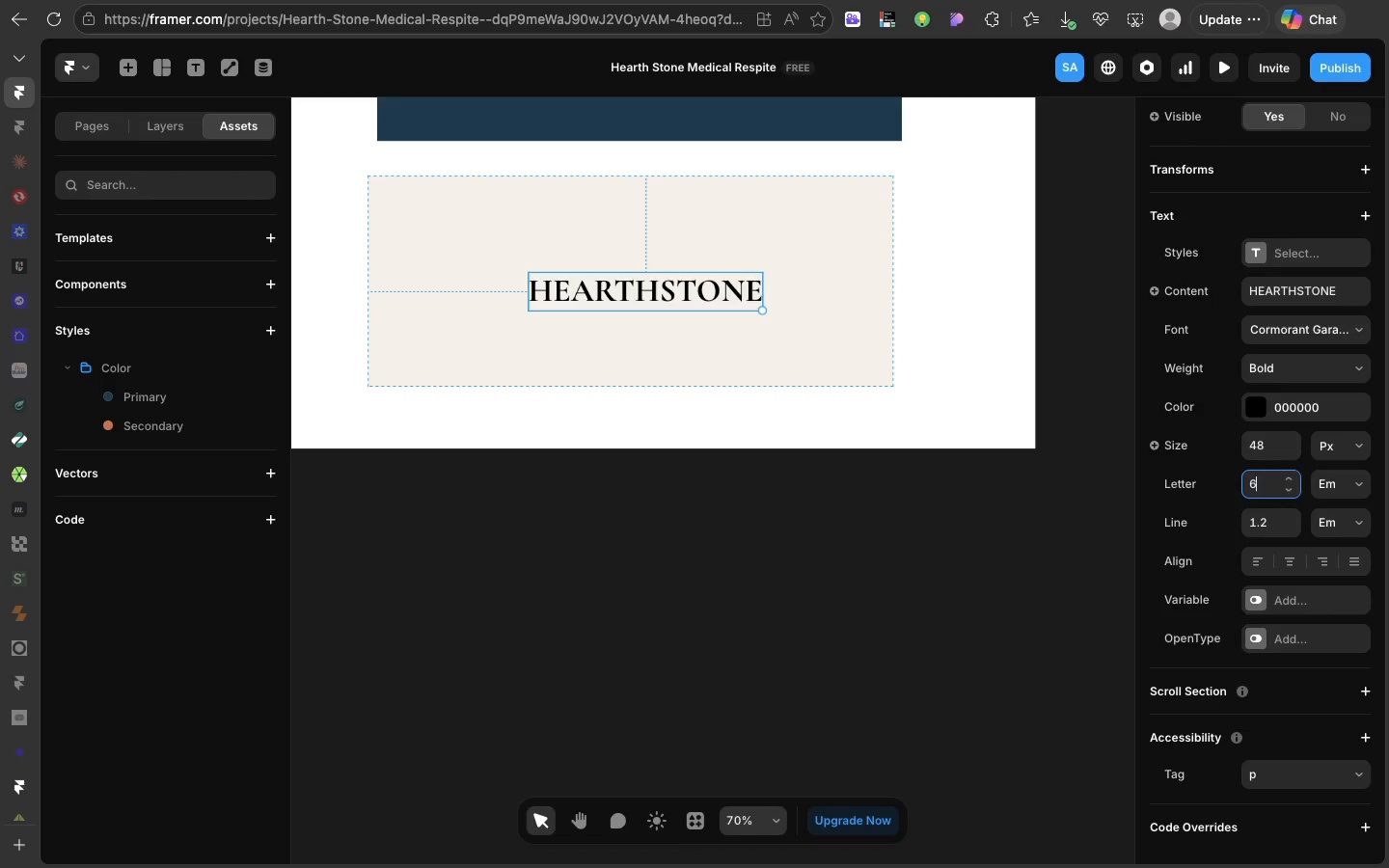 
key(6)
 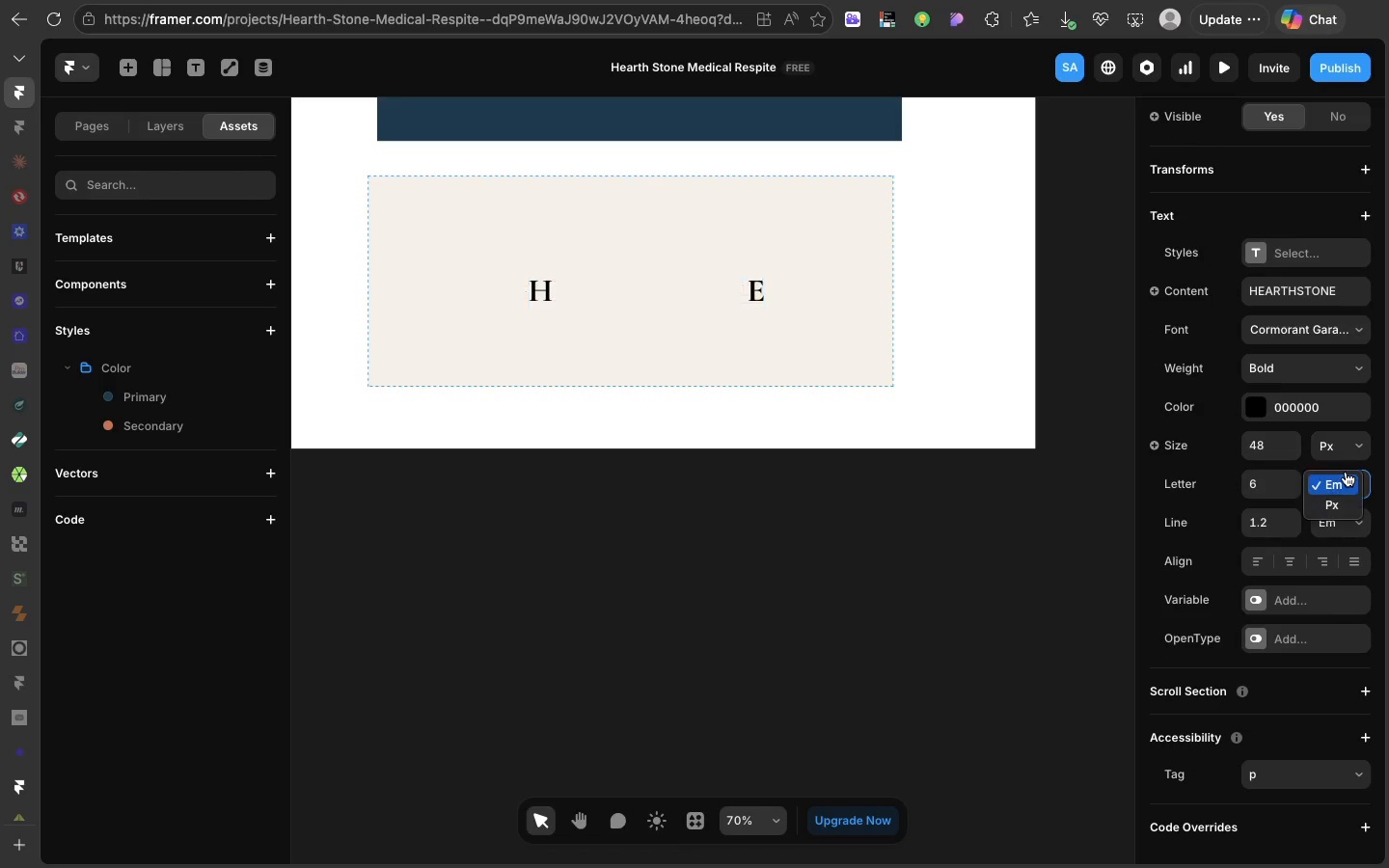 
left_click([1346, 472])
 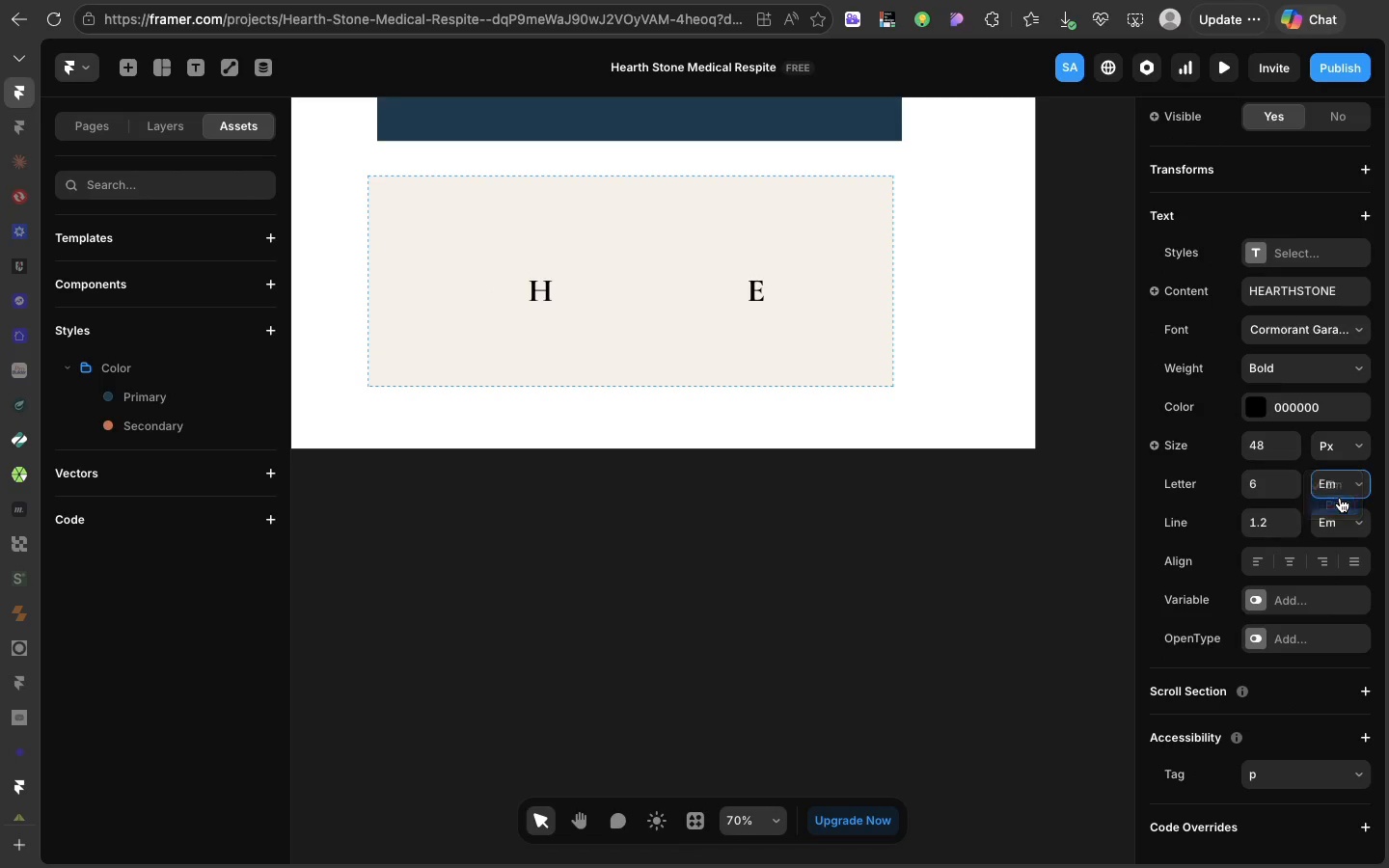 
left_click([1340, 498])
 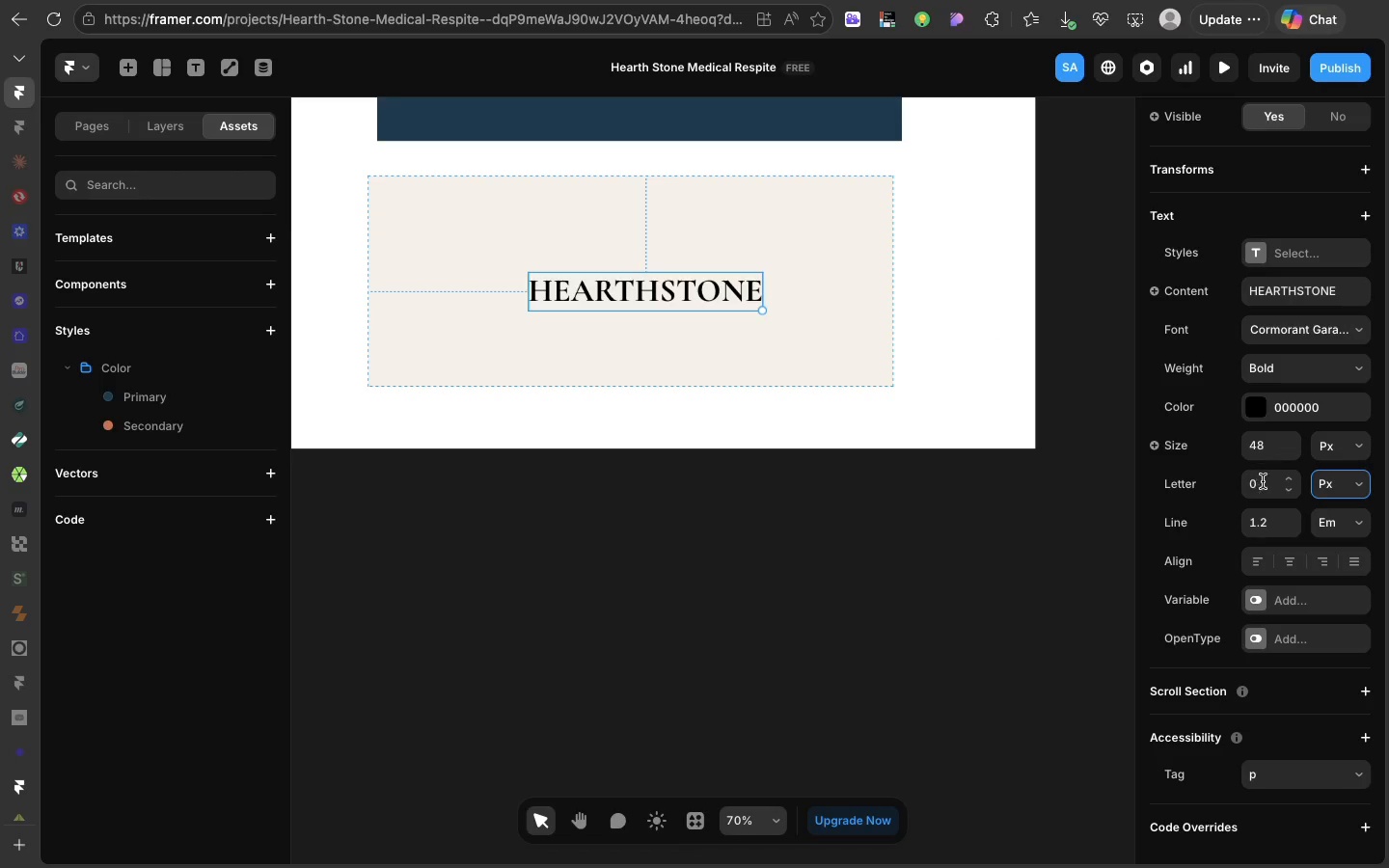 
left_click([1264, 482])
 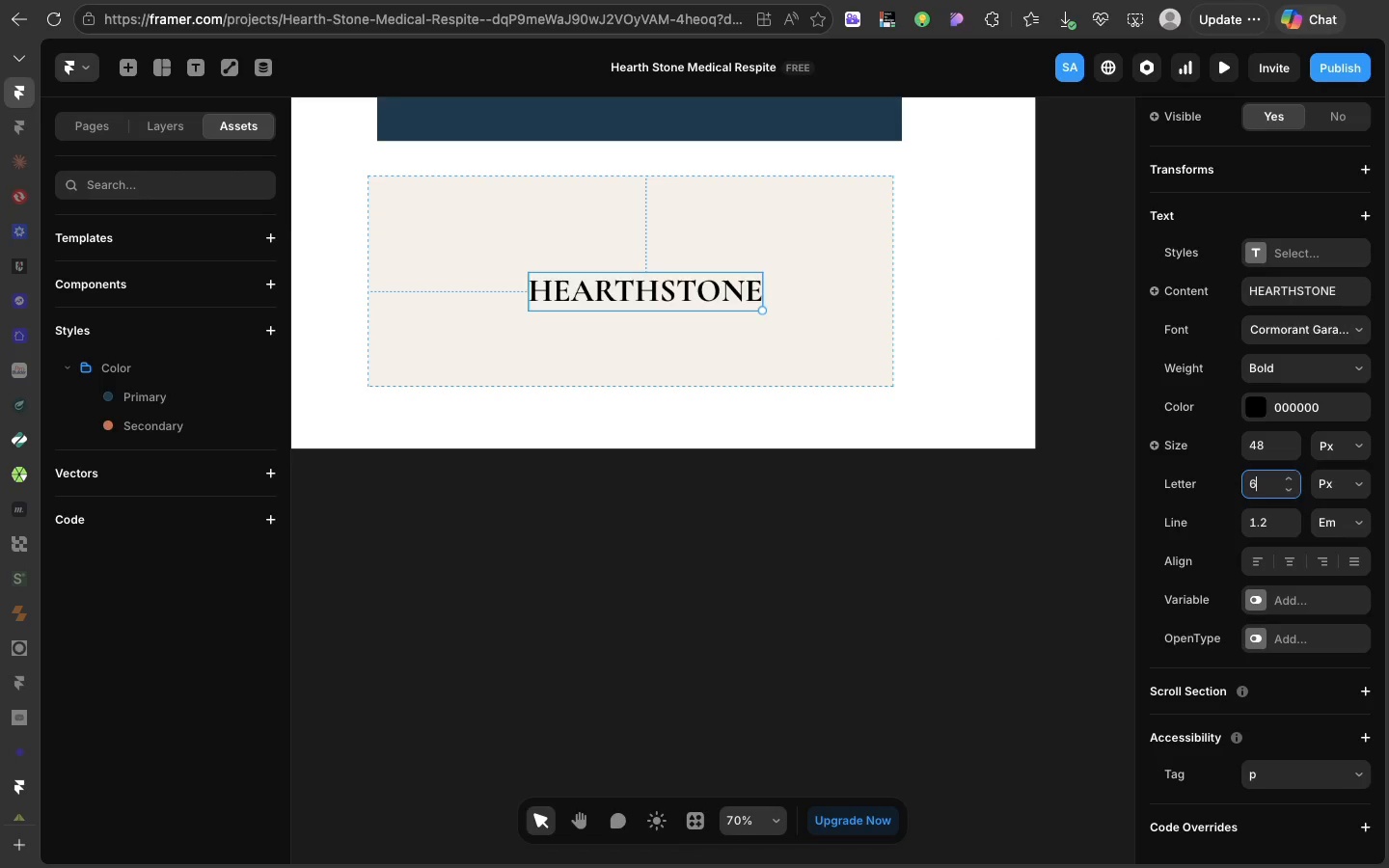 
key(6)
 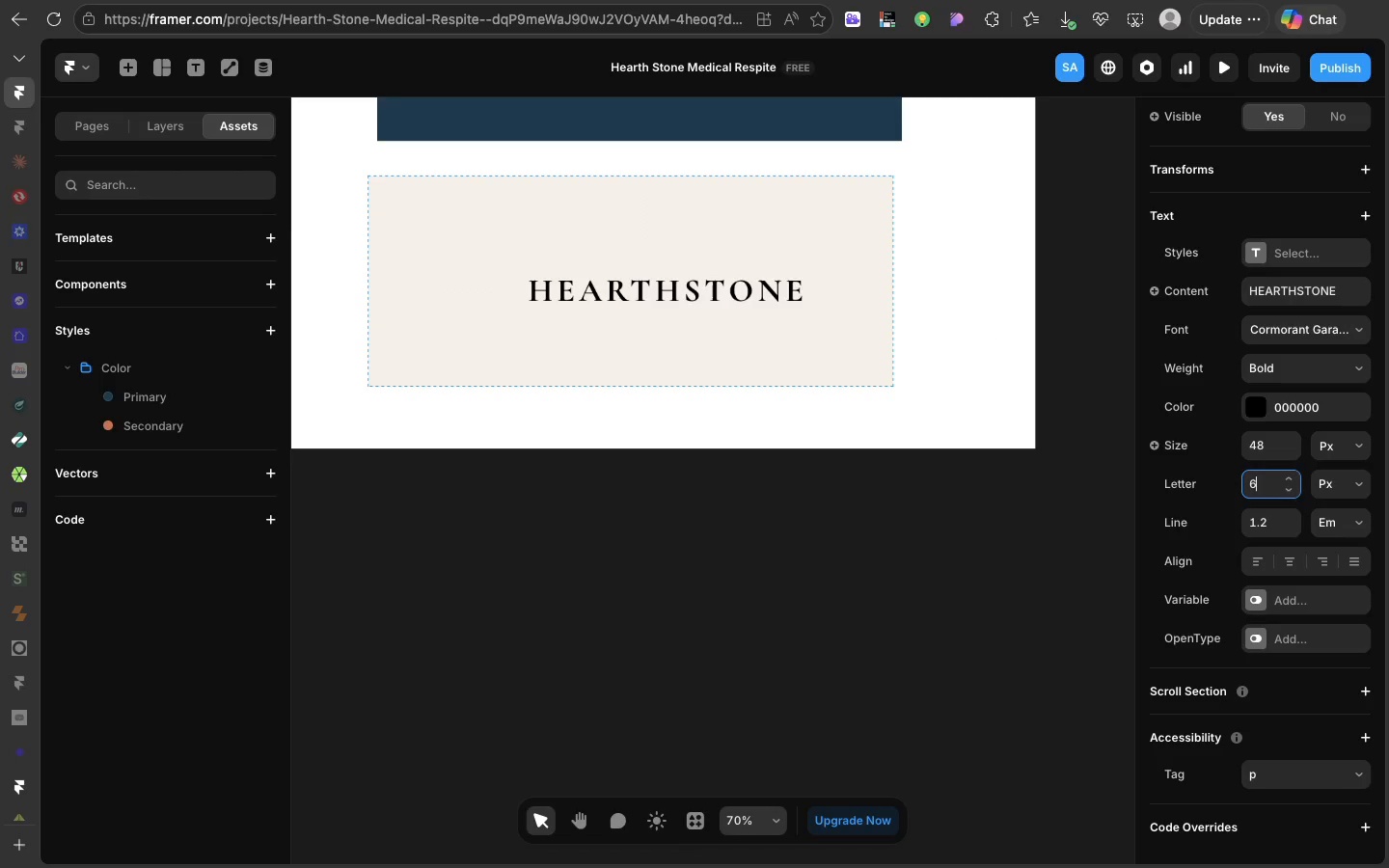 
key(Enter)
 